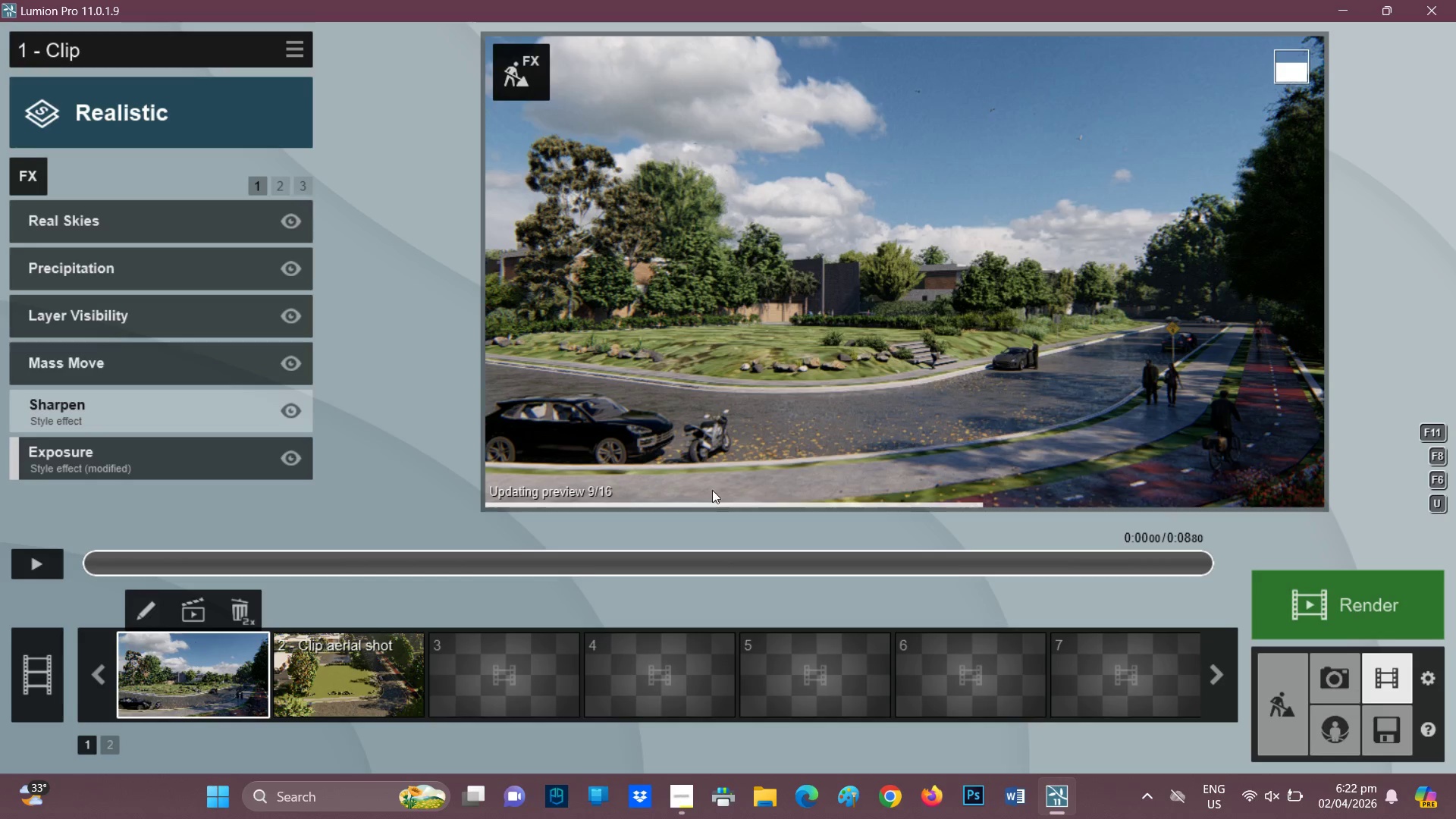 
mouse_move([352, 655])
 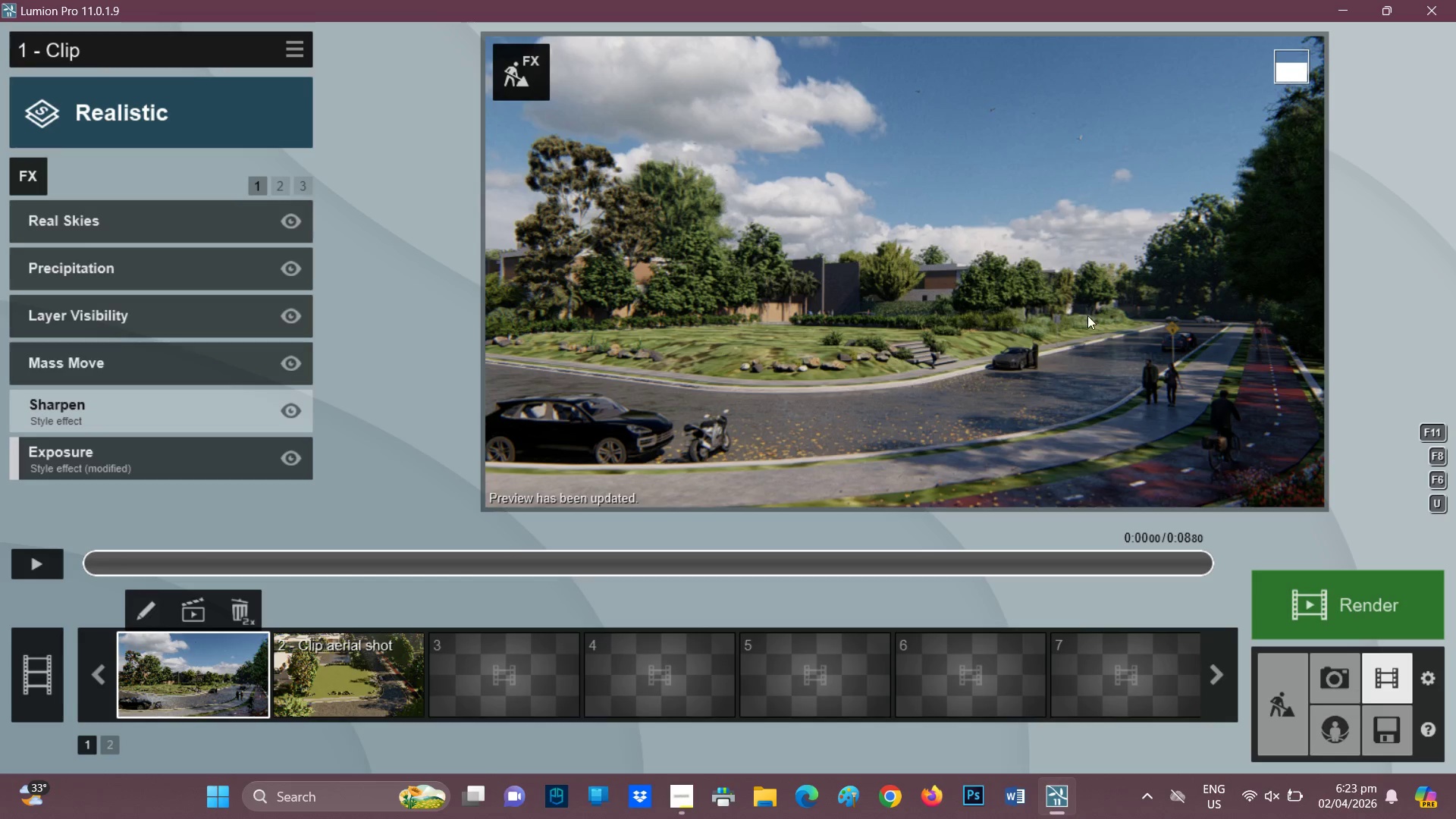 
scroll: coordinate [949, 344], scroll_direction: up, amount: 1.0
 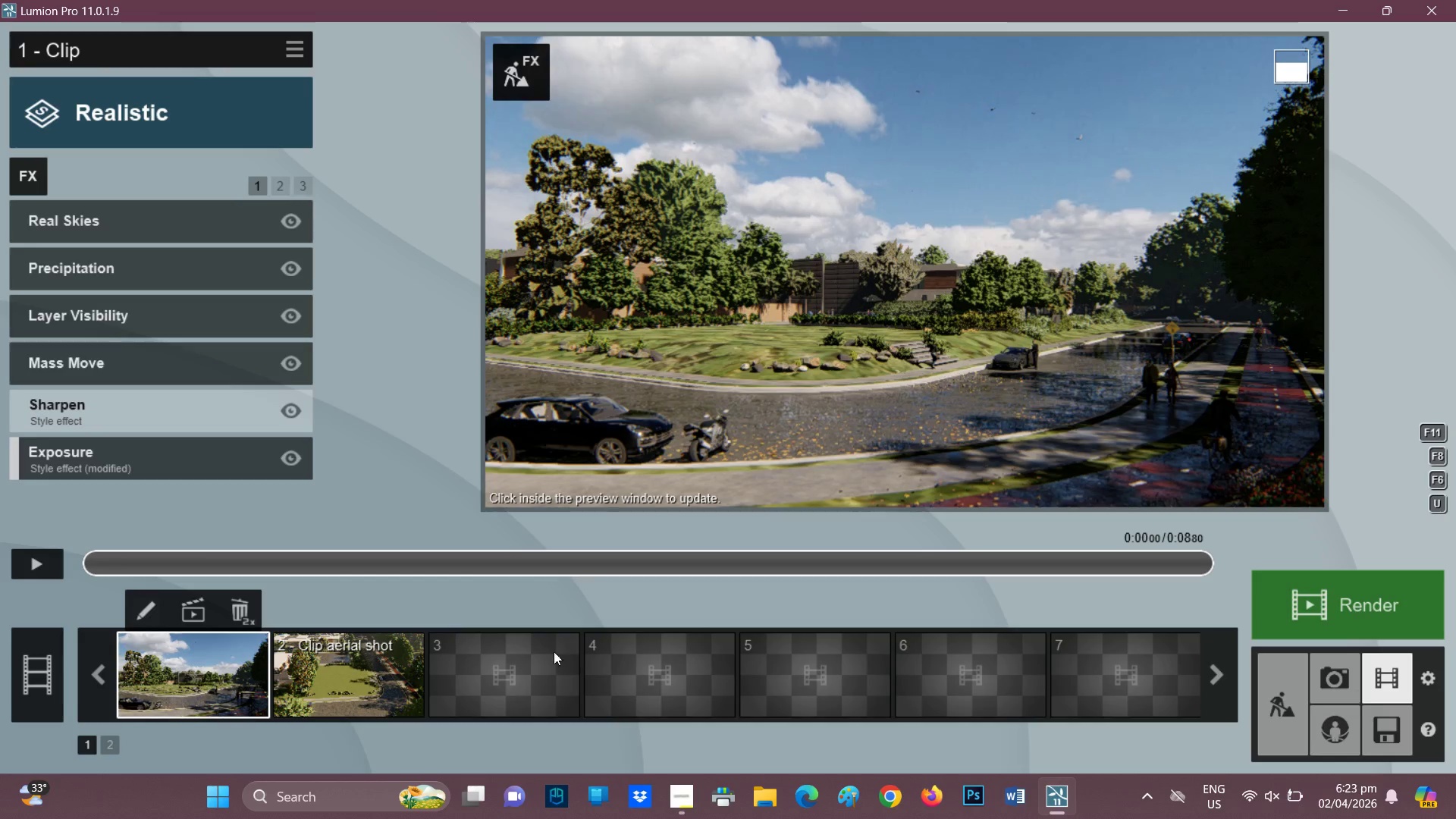 
mouse_move([391, 666])
 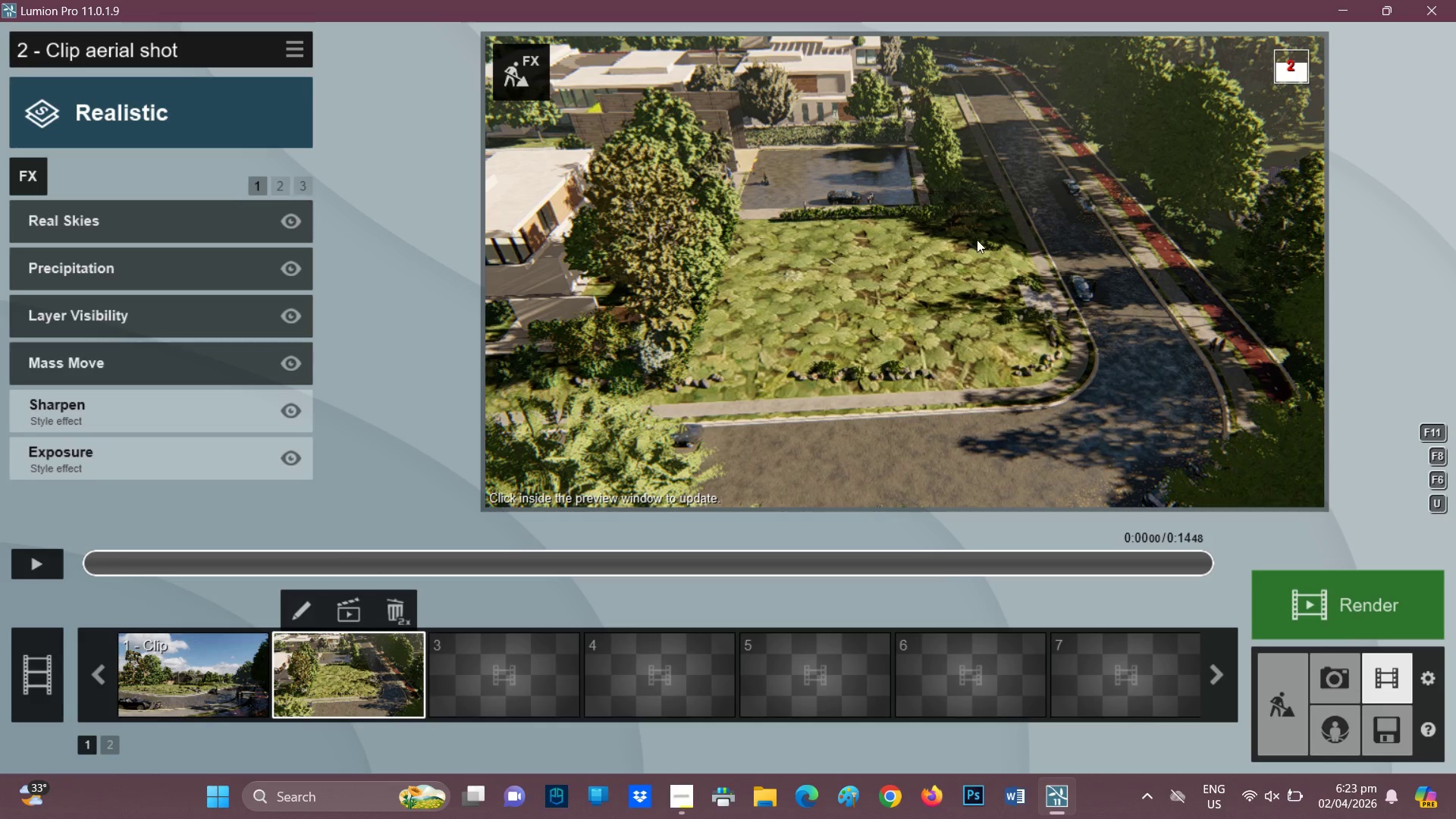 
scroll: coordinate [811, 243], scroll_direction: up, amount: 8.0
 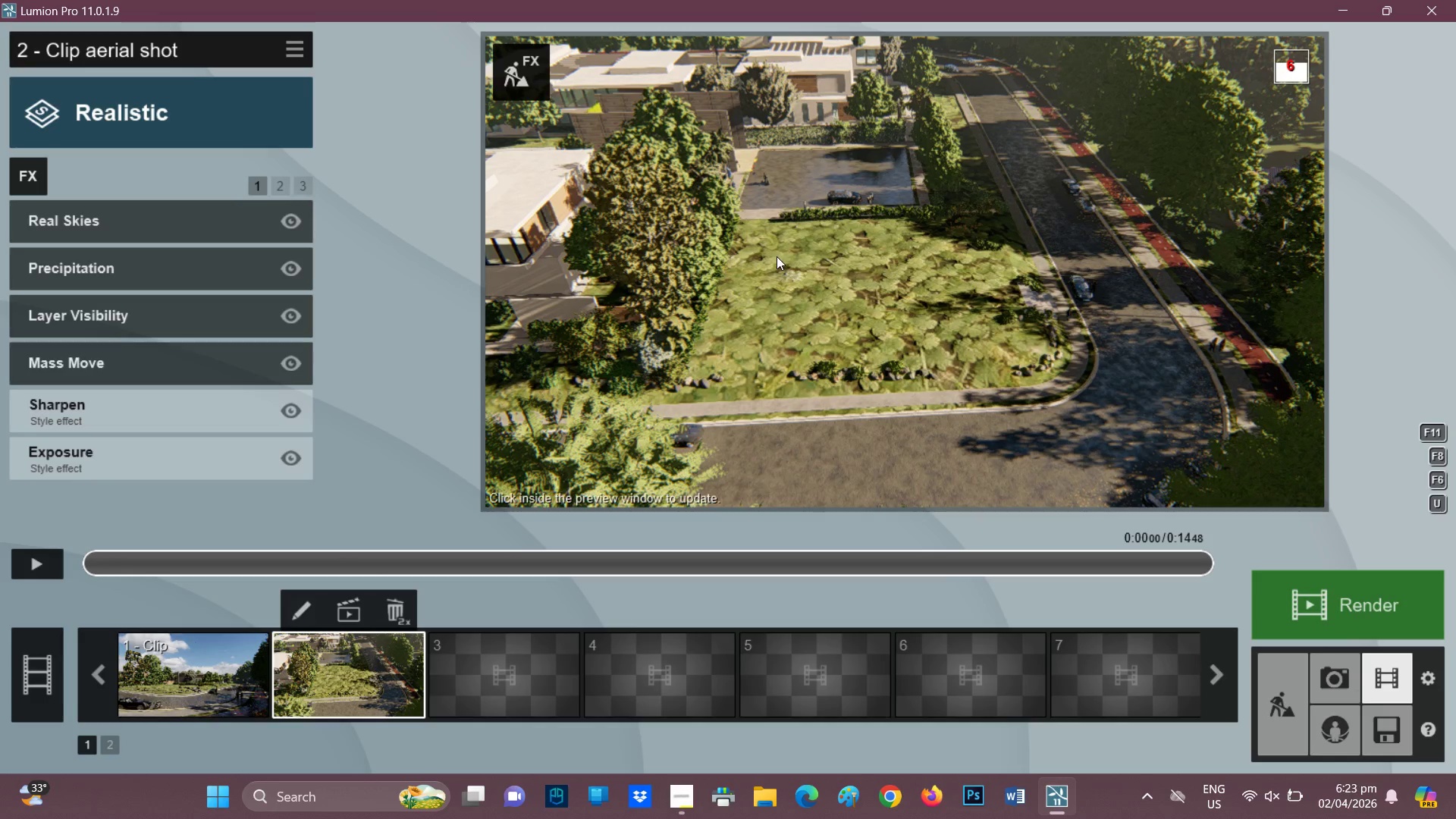 
key(E)
 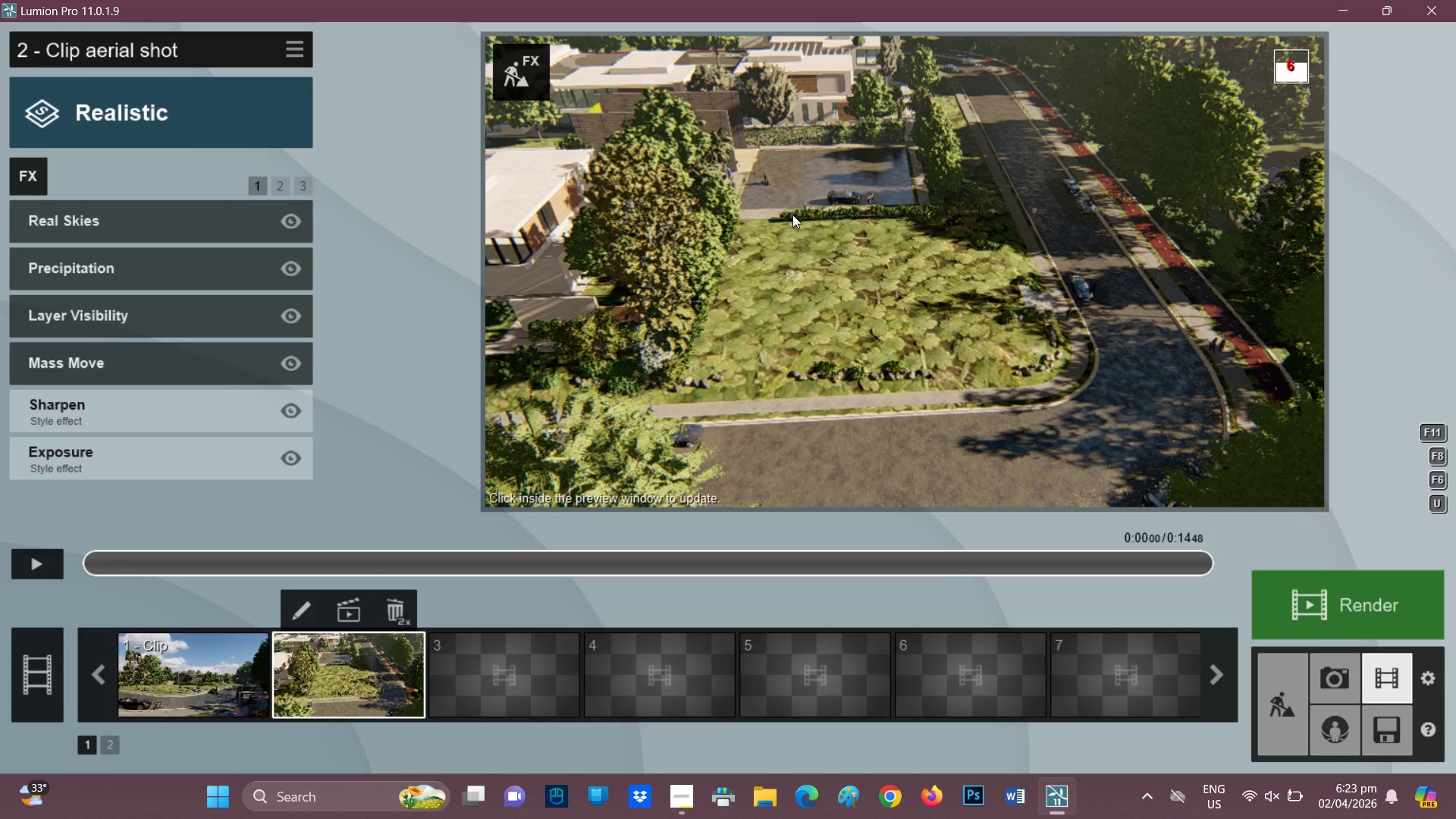 
scroll: coordinate [778, 261], scroll_direction: up, amount: 13.0
 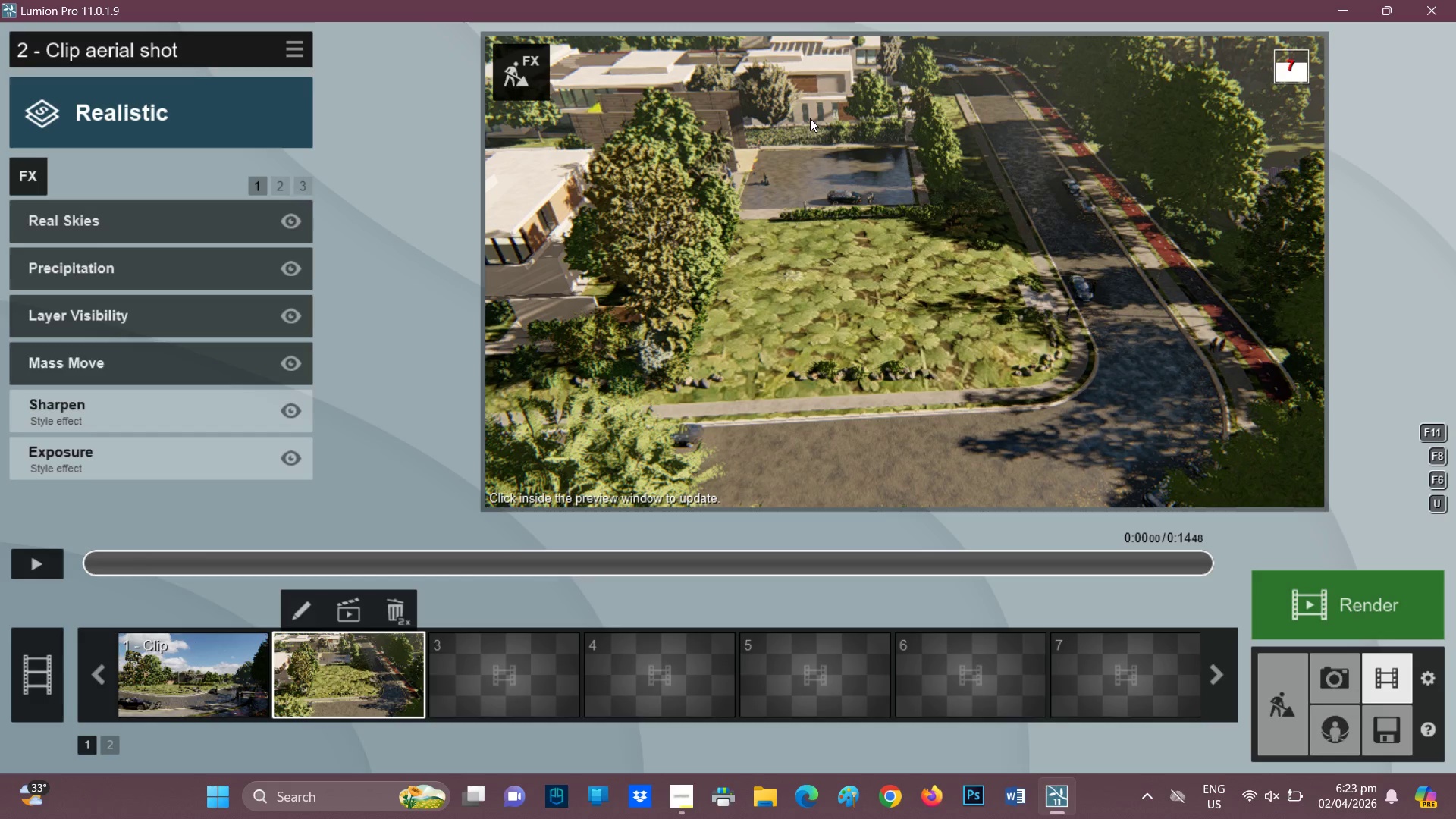 
left_click([746, 168])
 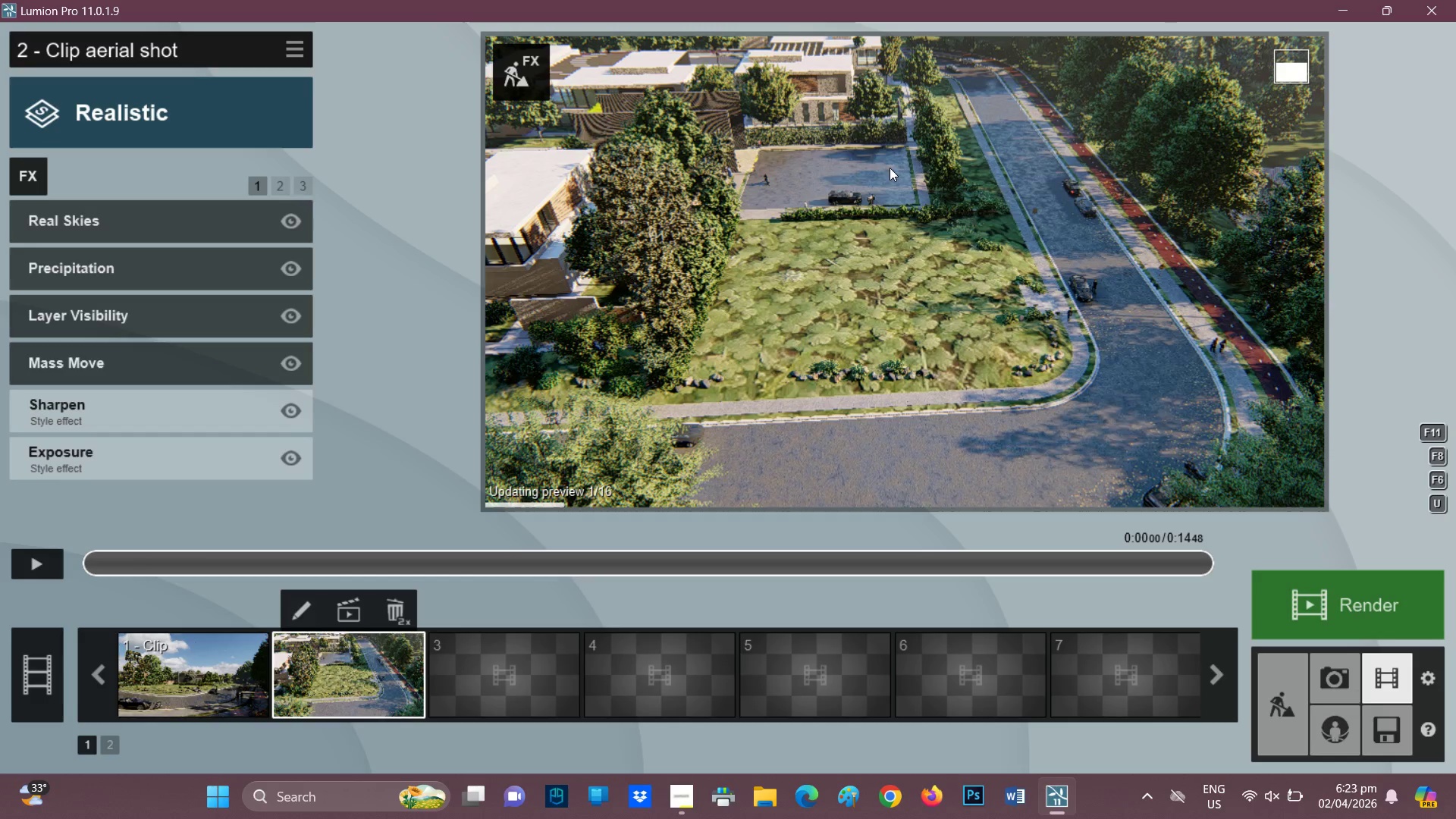 
scroll: coordinate [860, 177], scroll_direction: up, amount: 7.0
 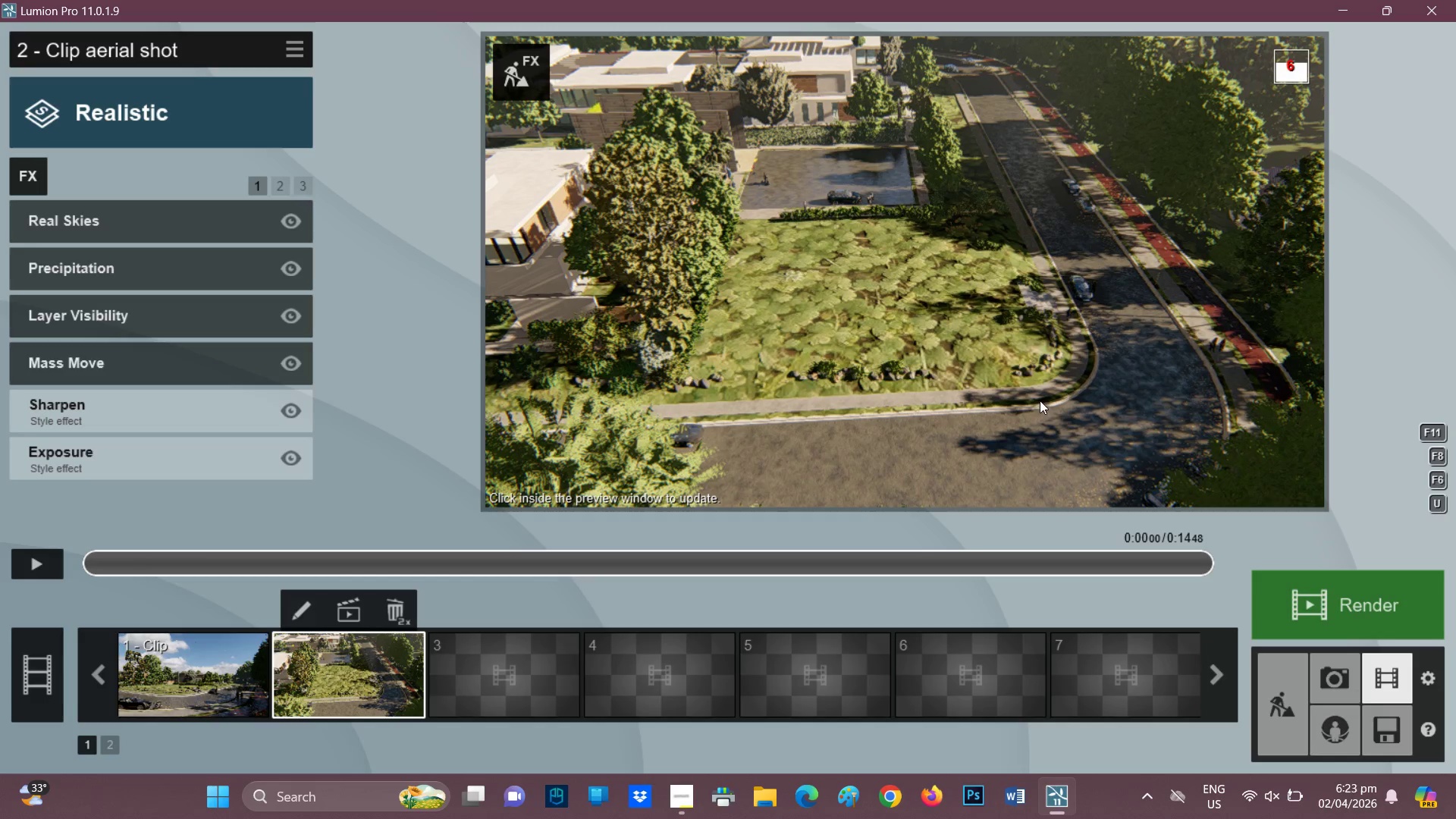 
left_click_drag(start_coordinate=[973, 264], to_coordinate=[855, 340])
 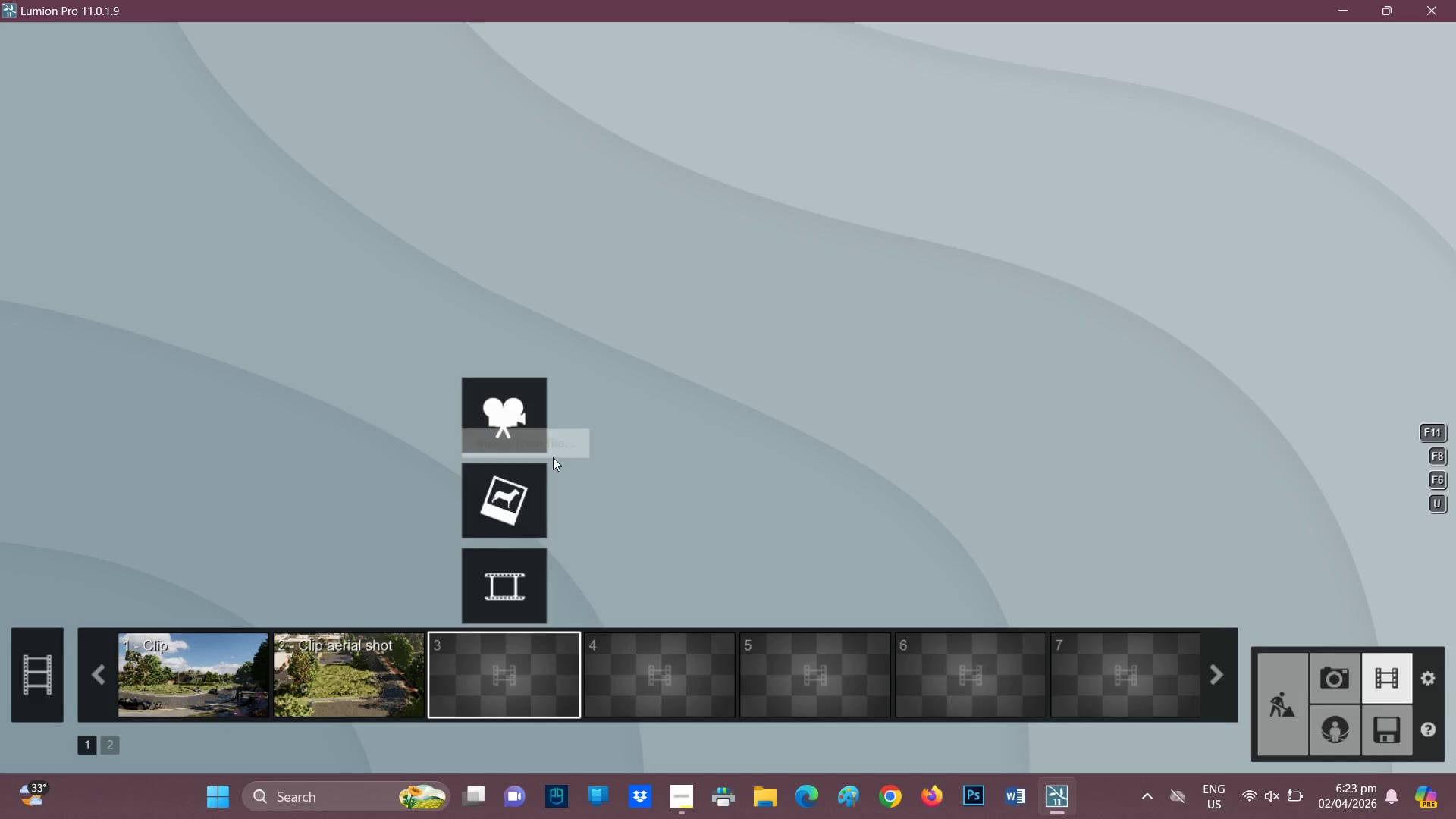 
wait(5.7)
 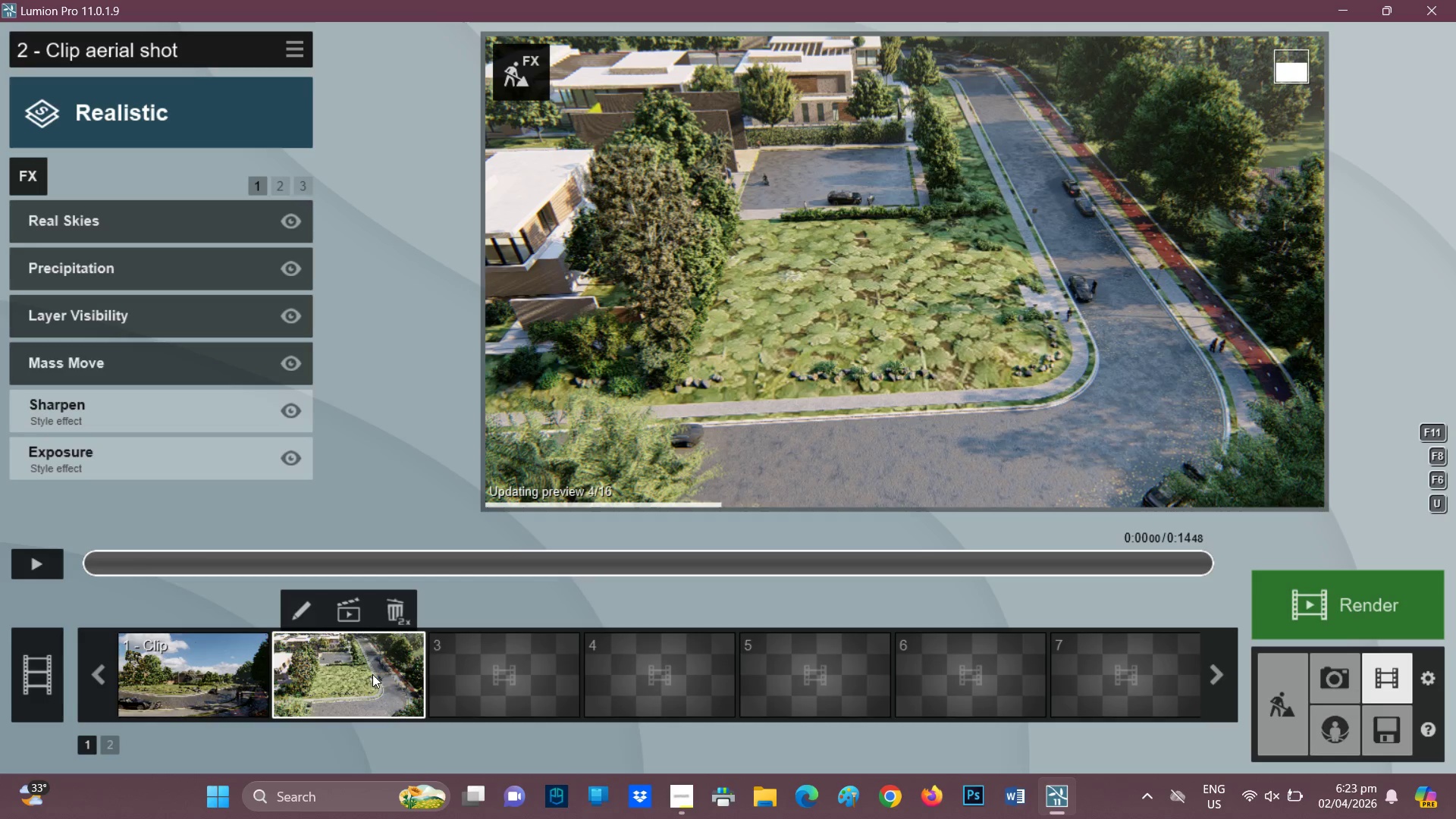 
mouse_move([497, 427])
 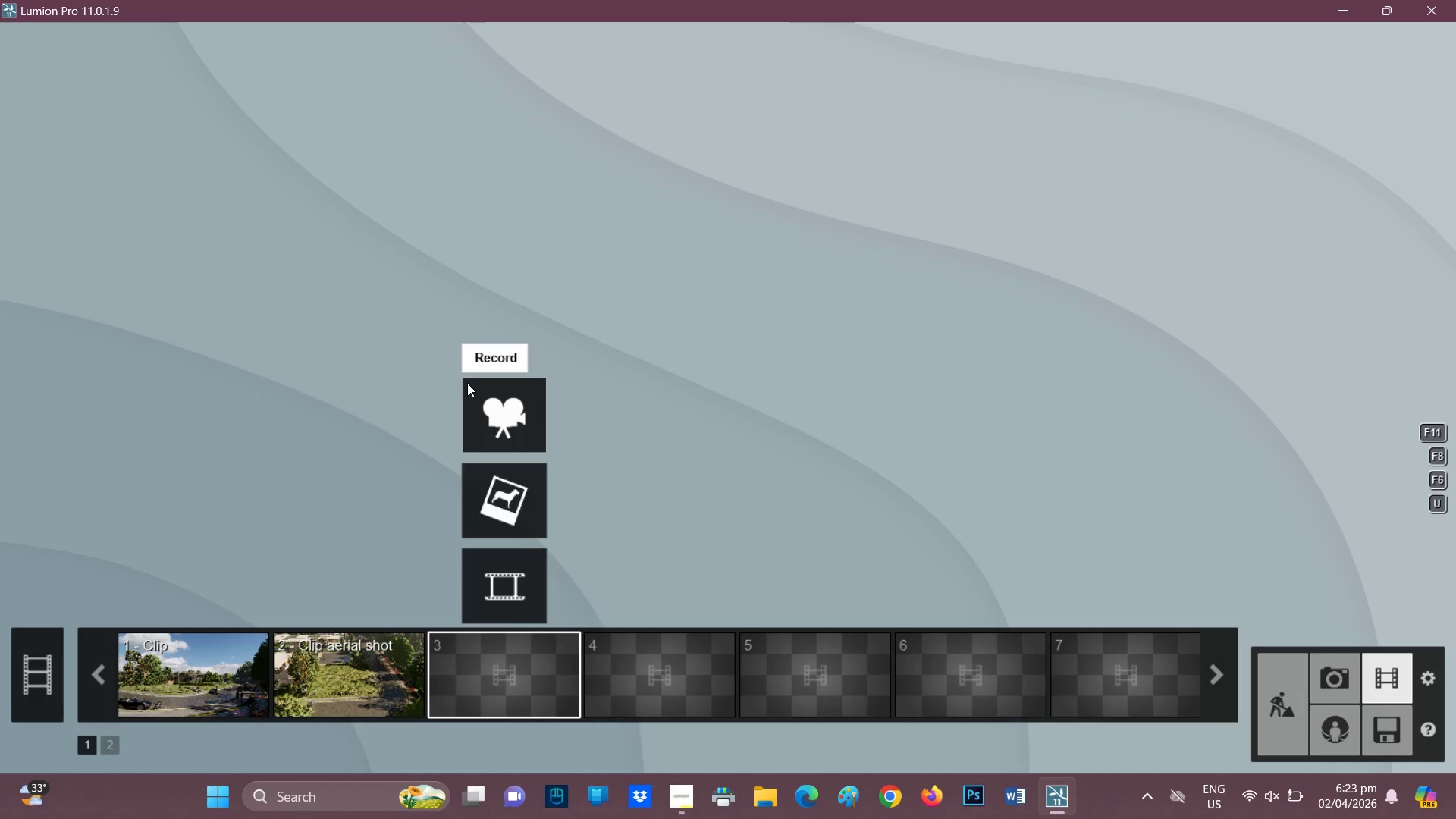 
left_click([484, 408])
 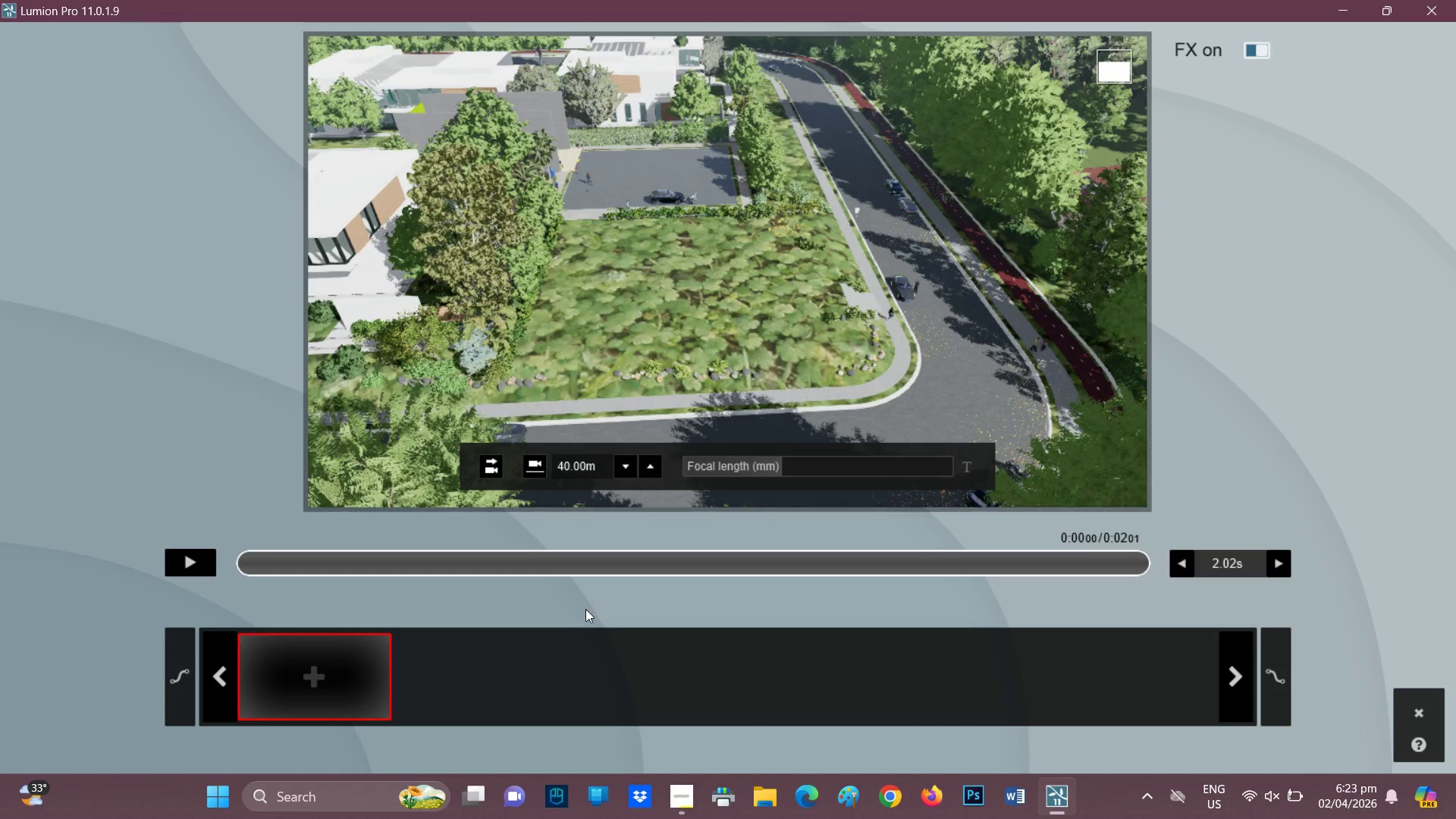 
scroll: coordinate [730, 259], scroll_direction: up, amount: 5.0
 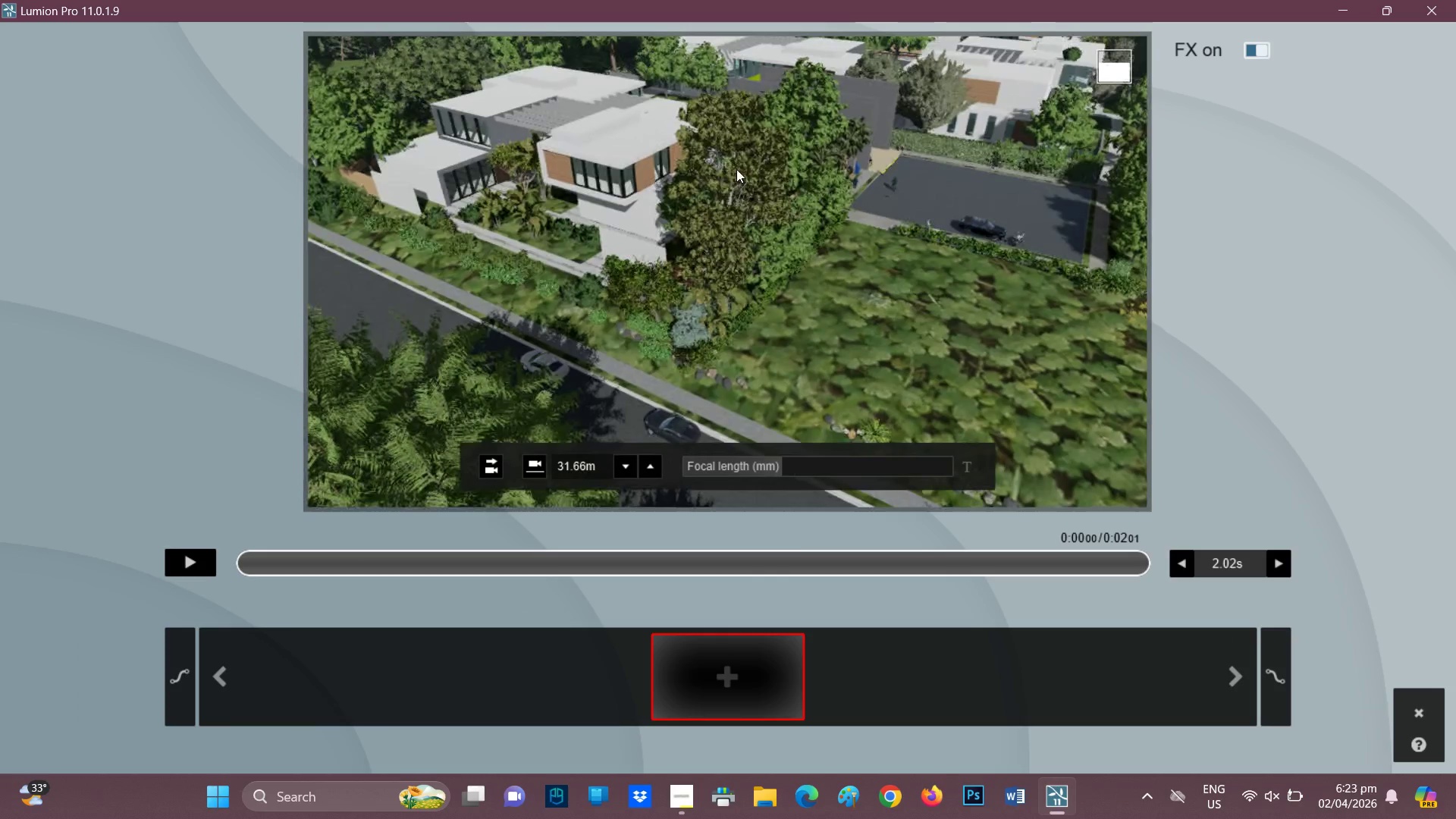 
hold_key(key=D, duration=1.52)
 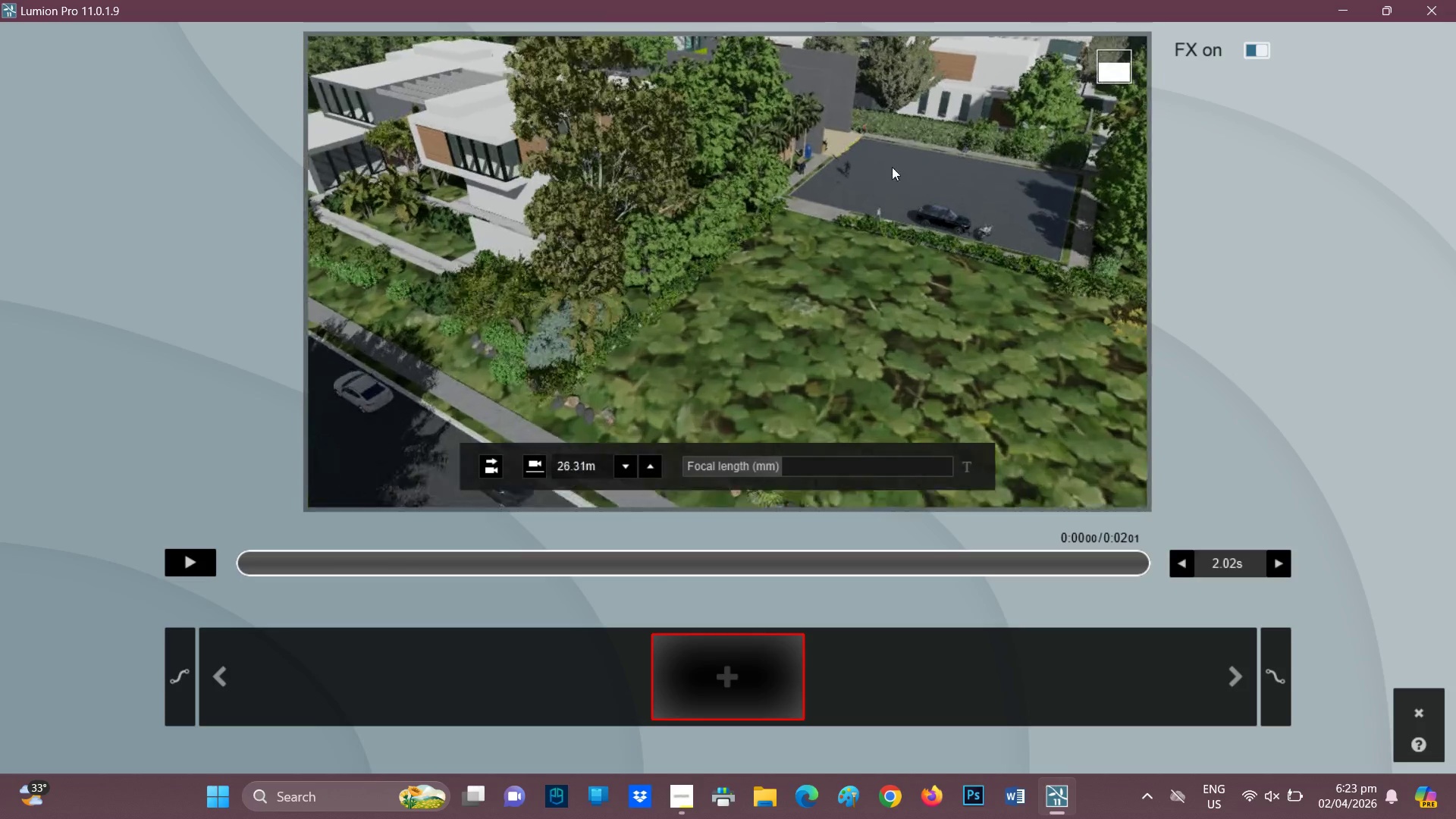 
hold_key(key=D, duration=1.52)
 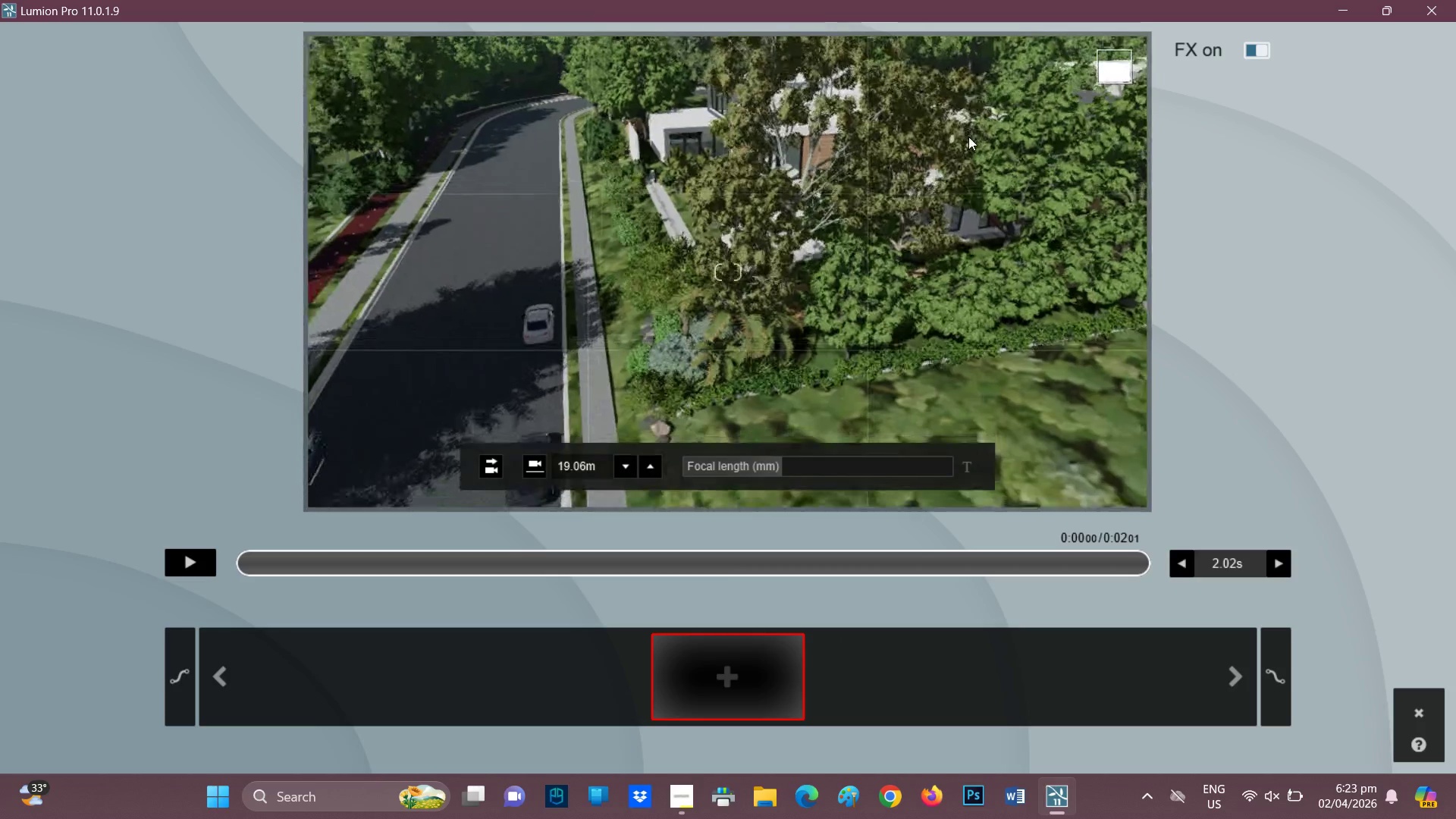 
scroll: coordinate [958, 163], scroll_direction: up, amount: 9.0
 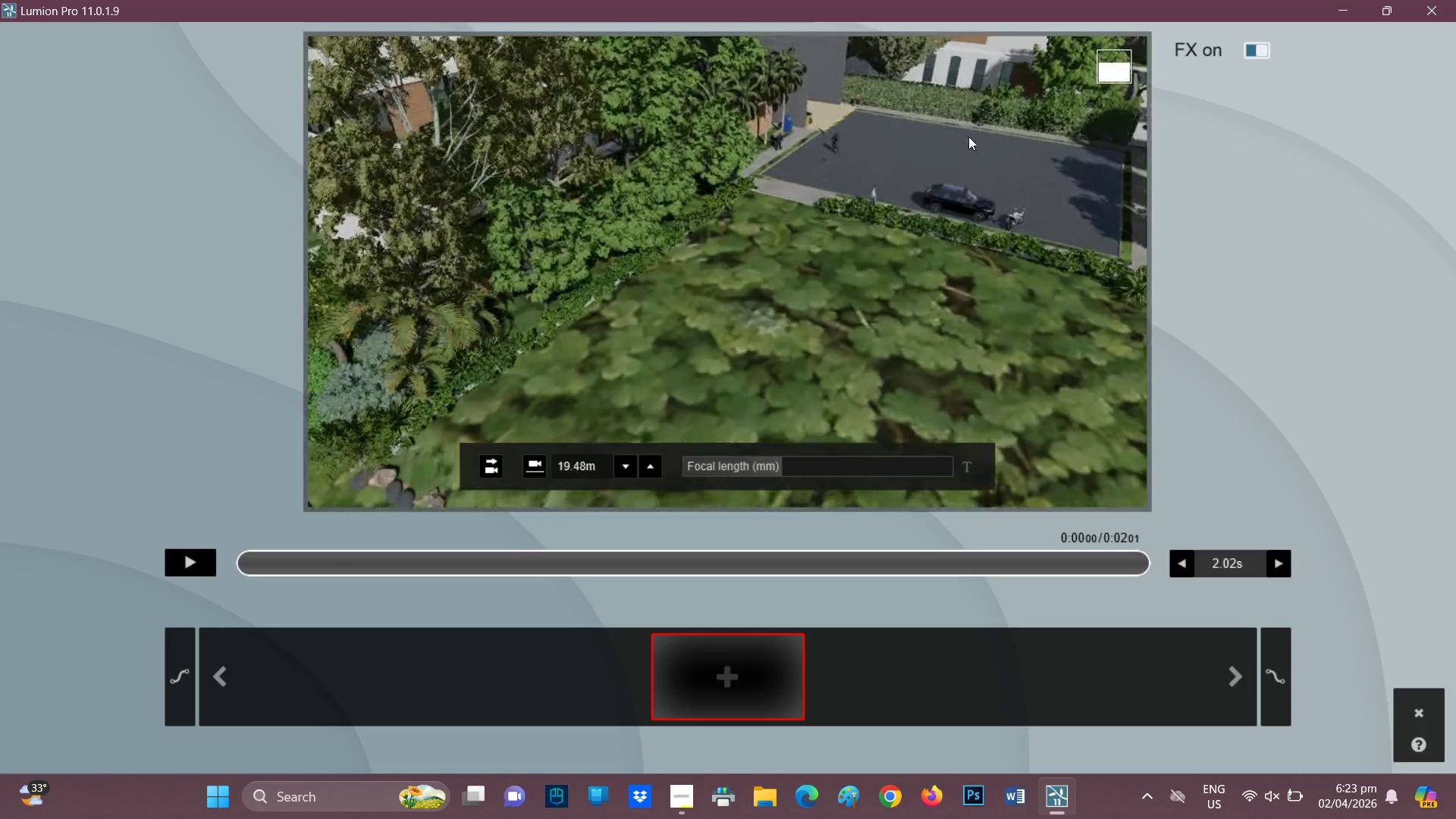 
hold_key(key=D, duration=0.75)
 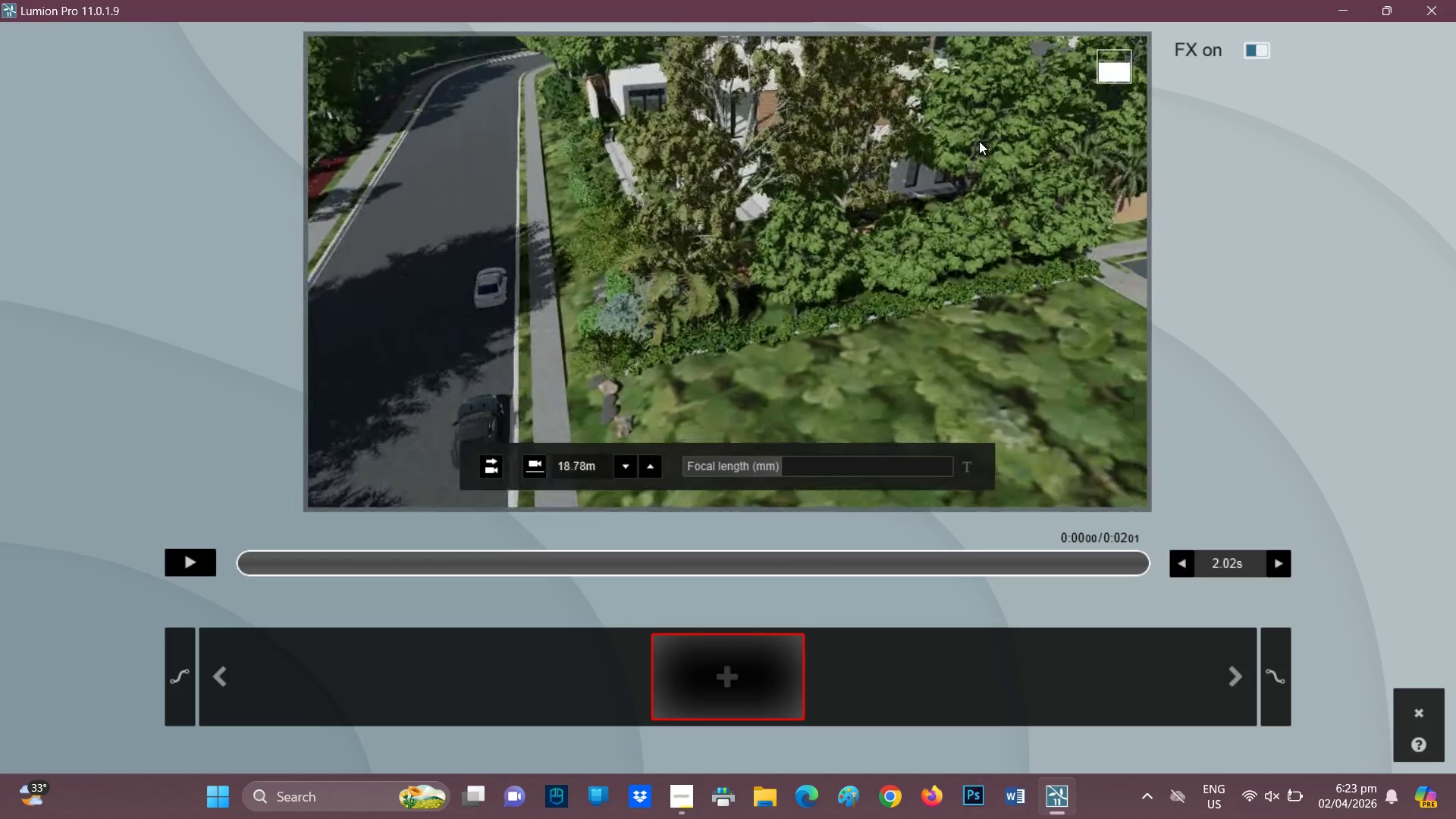 
hold_key(key=D, duration=1.5)
 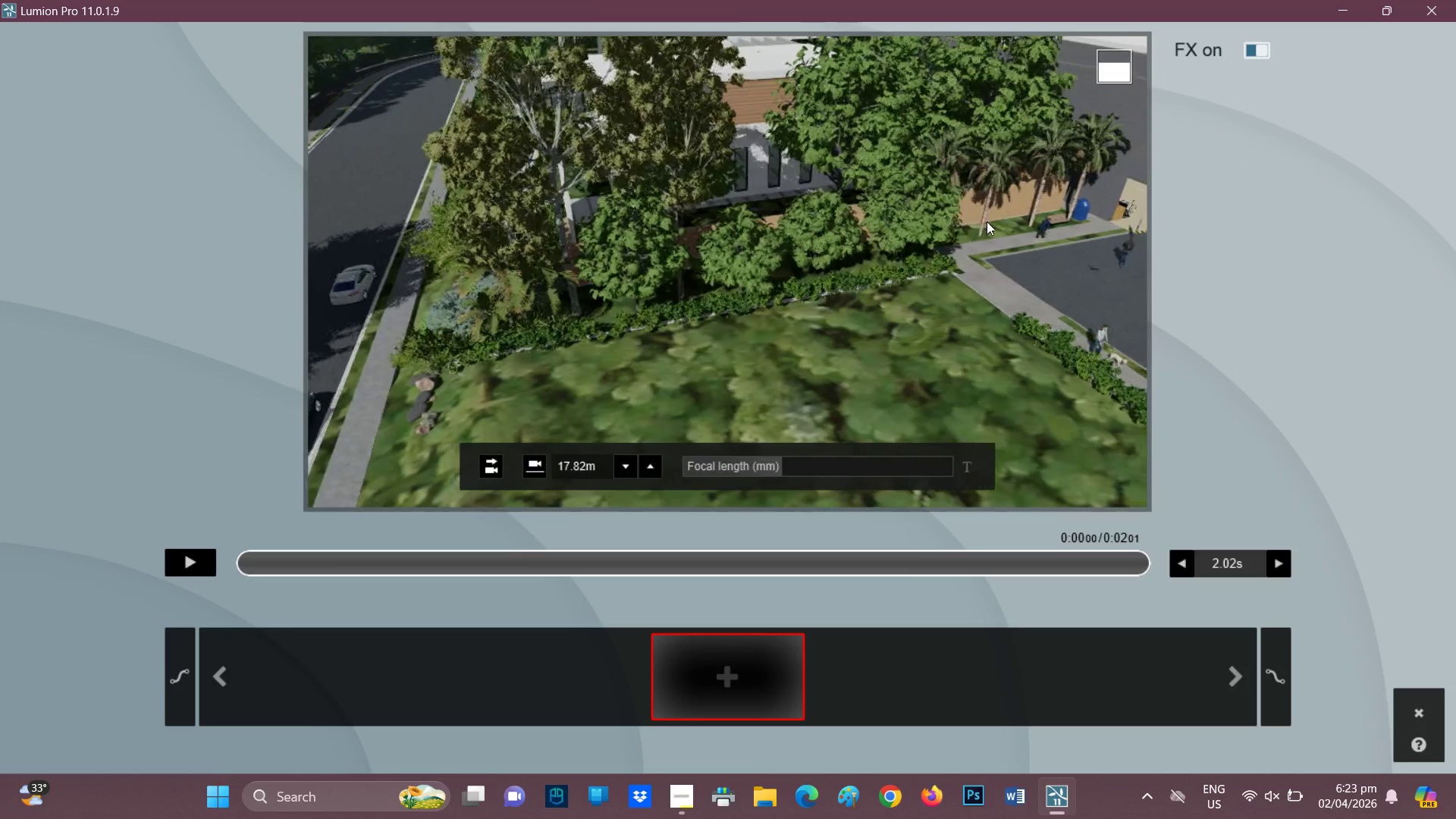 
hold_key(key=D, duration=1.52)
 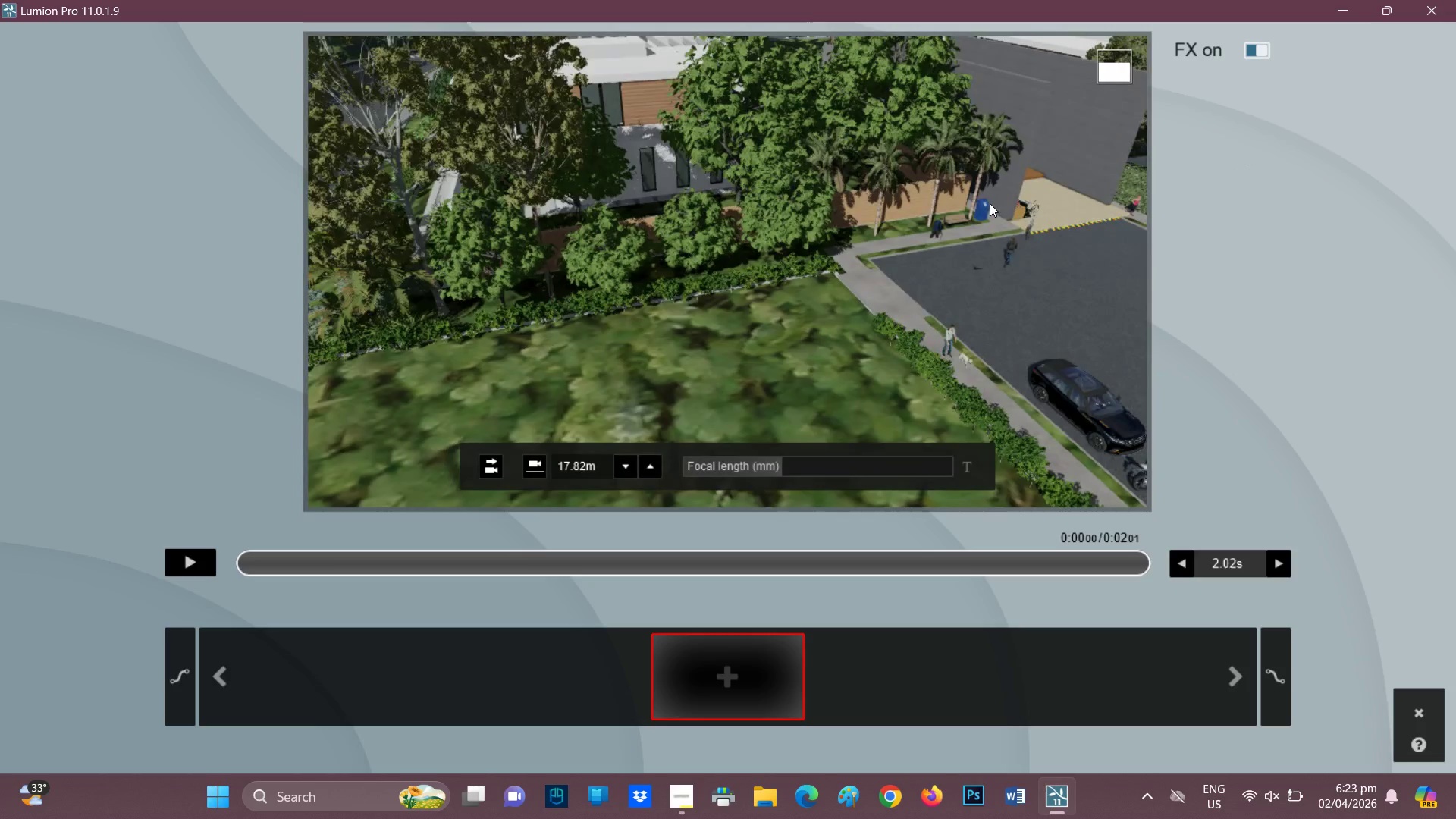 
hold_key(key=D, duration=1.5)
 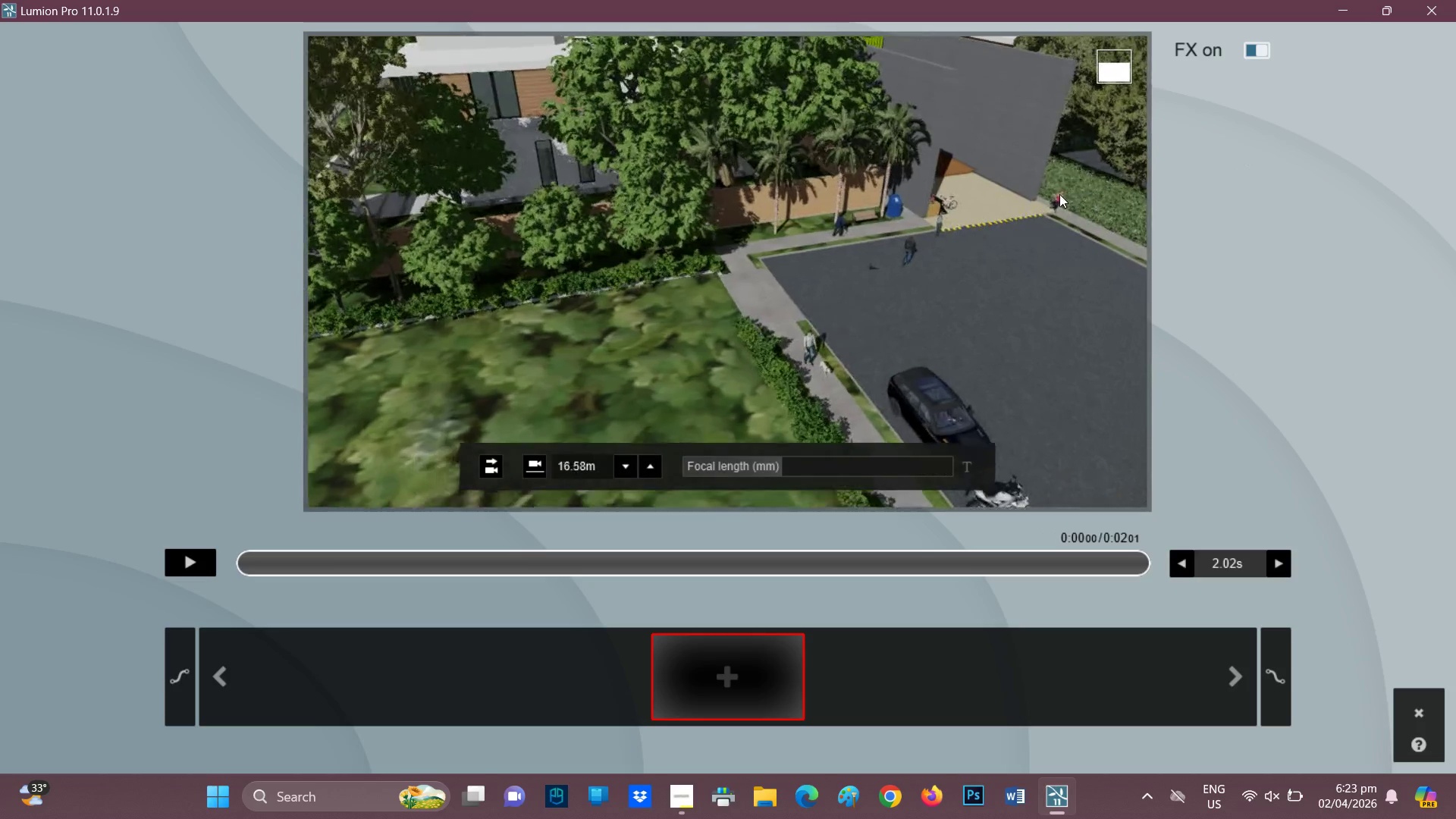 
hold_key(key=D, duration=1.52)
 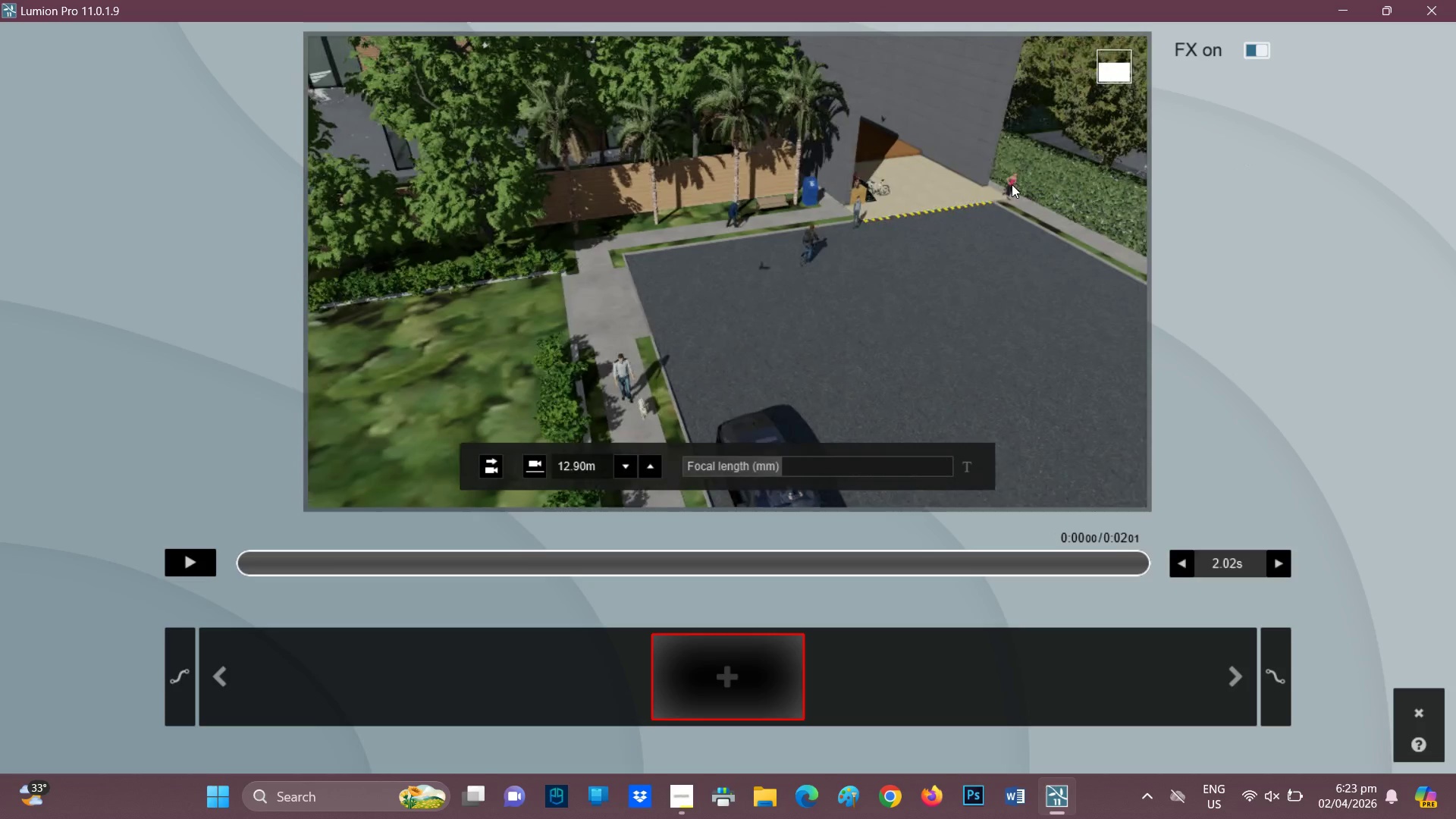 
scroll: coordinate [1061, 194], scroll_direction: up, amount: 3.0
 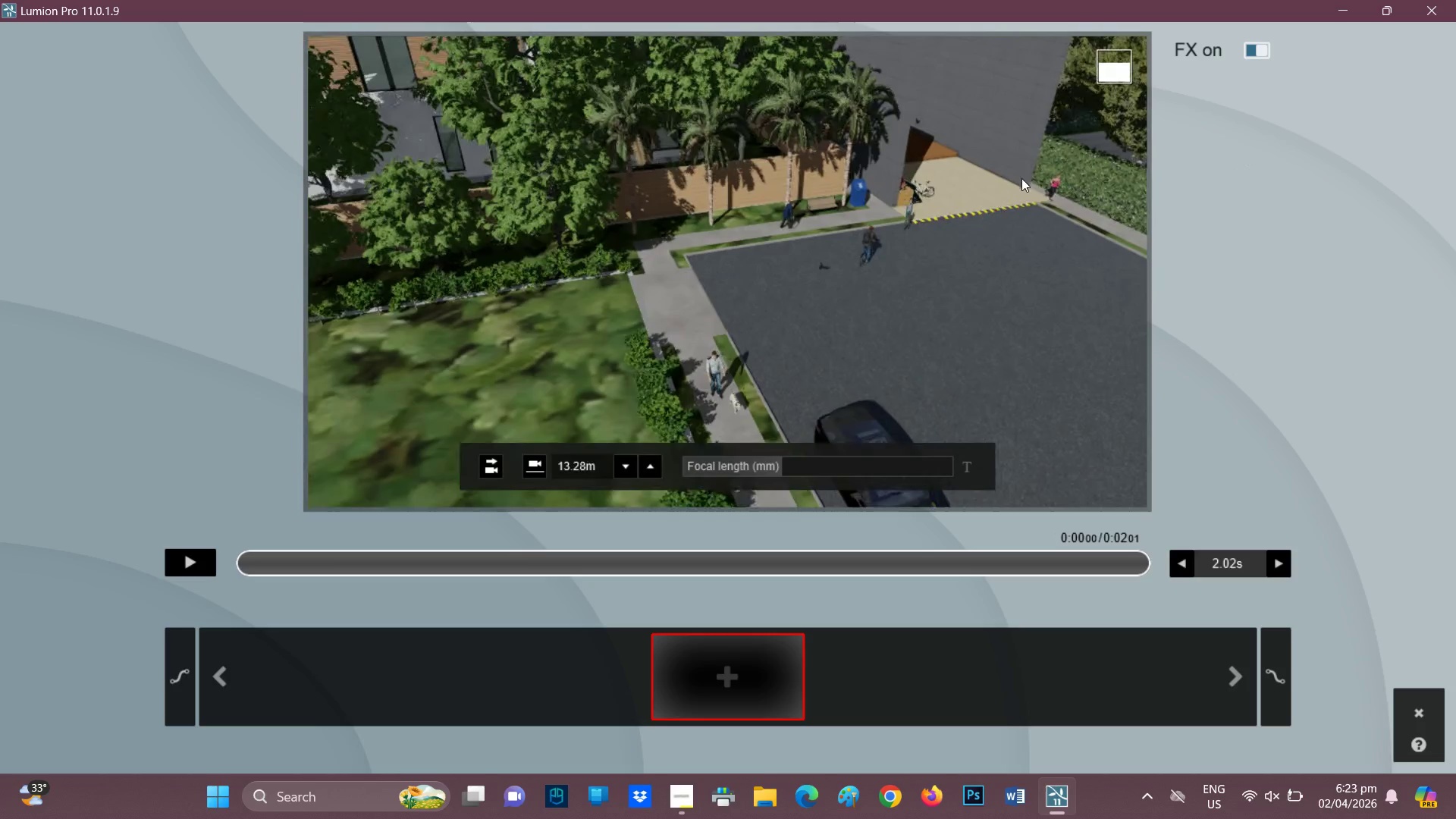 
hold_key(key=D, duration=1.51)
 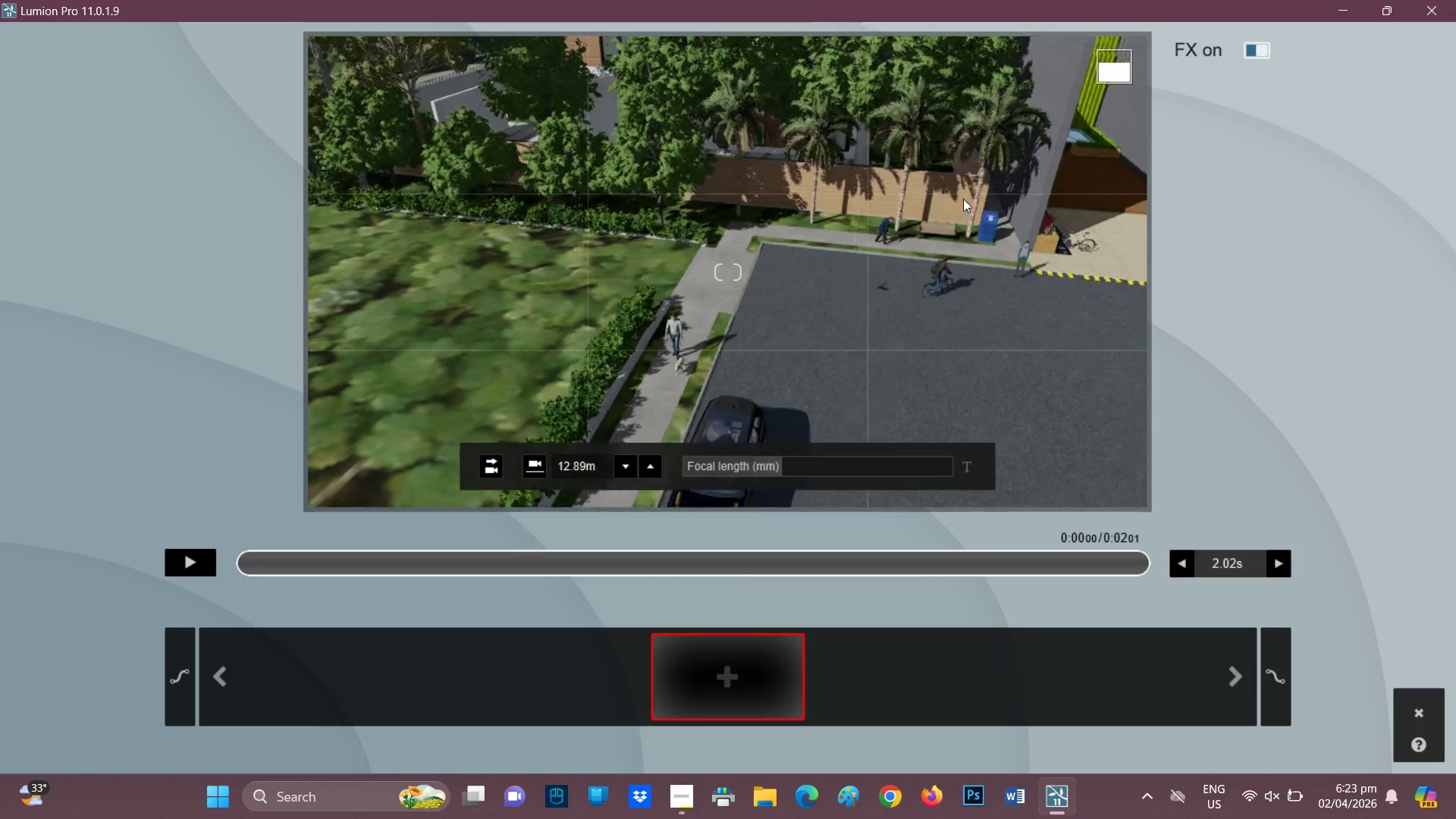 
hold_key(key=D, duration=1.24)
 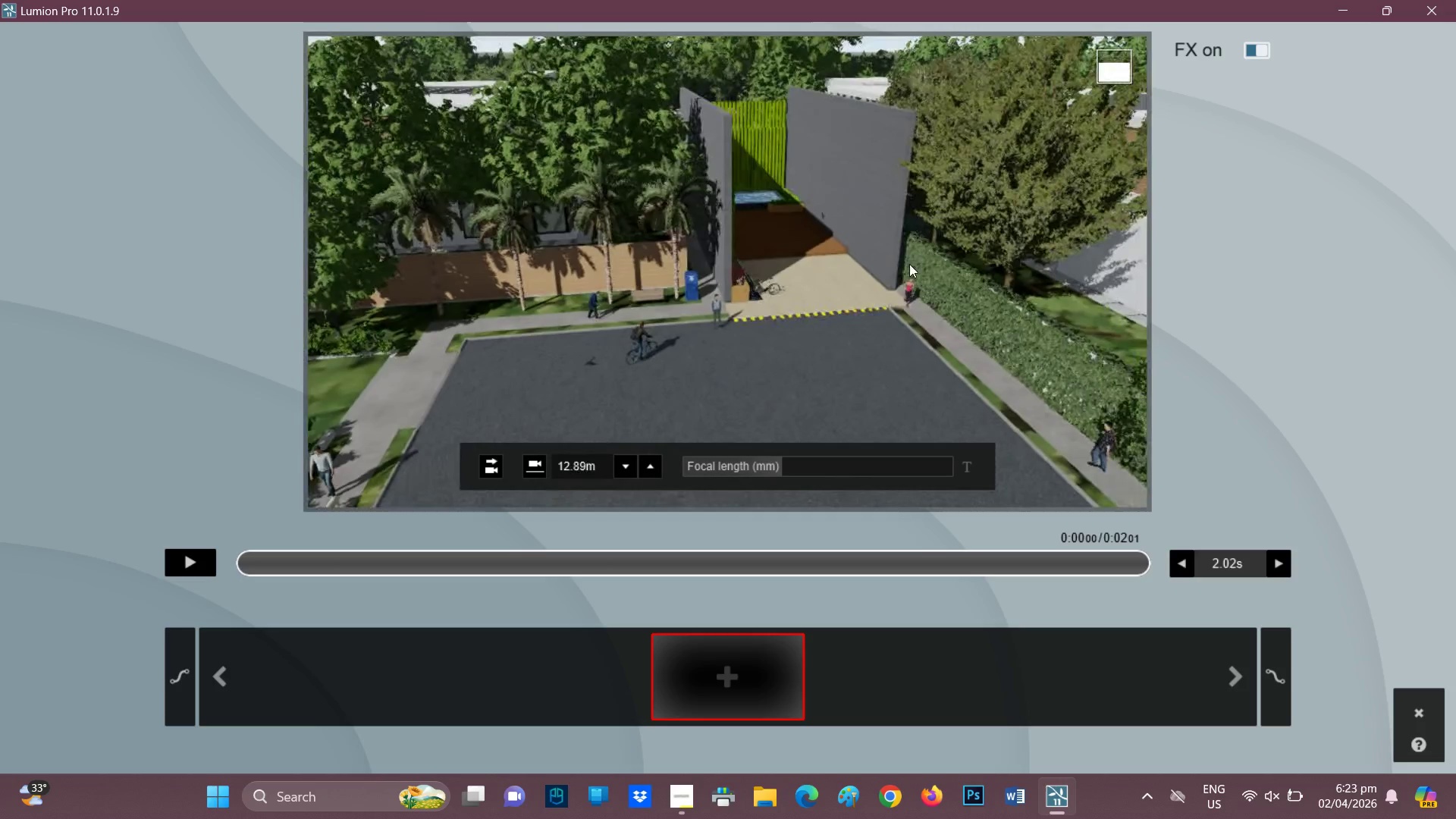 
hold_key(key=D, duration=0.62)
 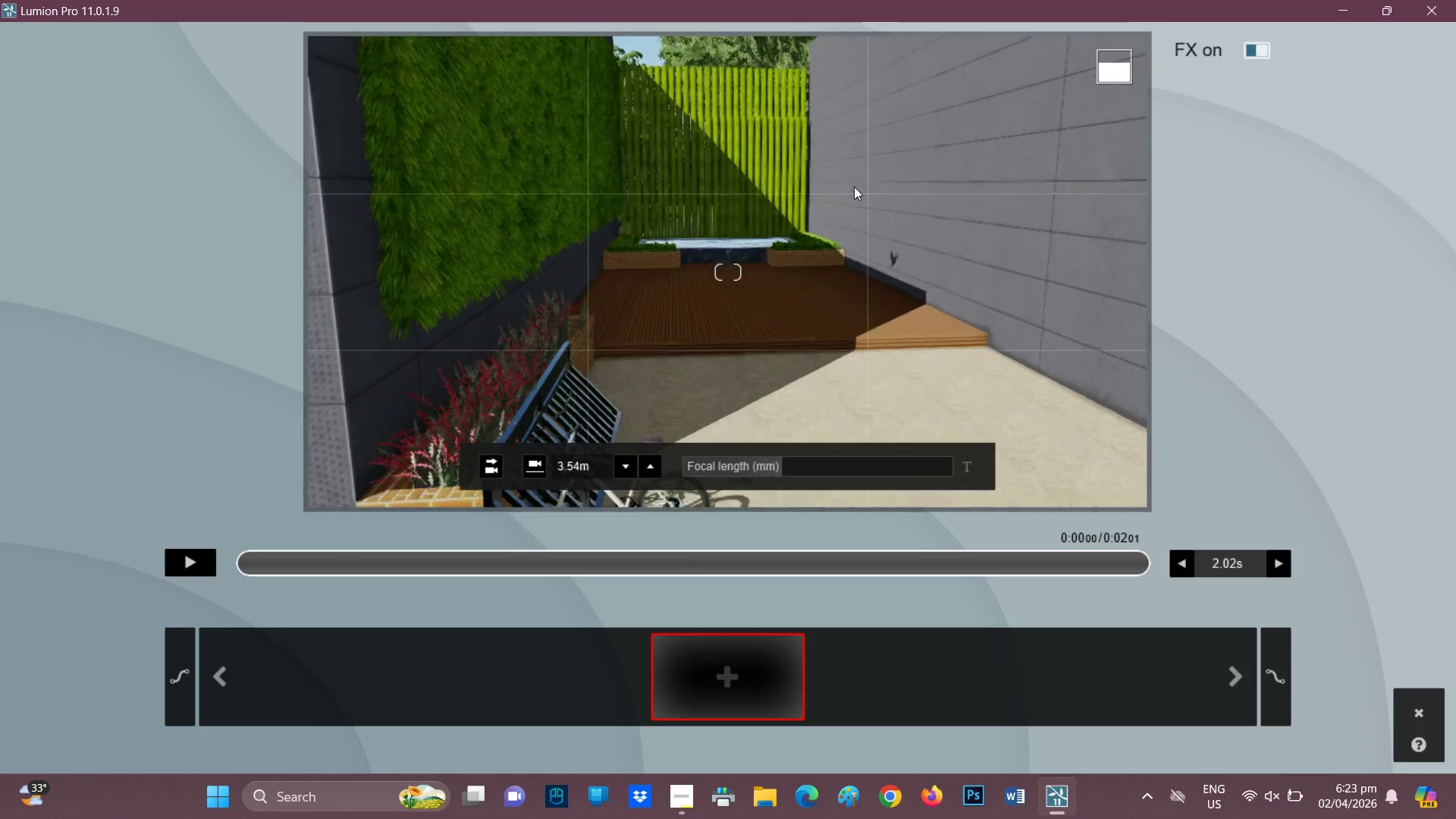 
scroll: coordinate [887, 235], scroll_direction: up, amount: 8.0
 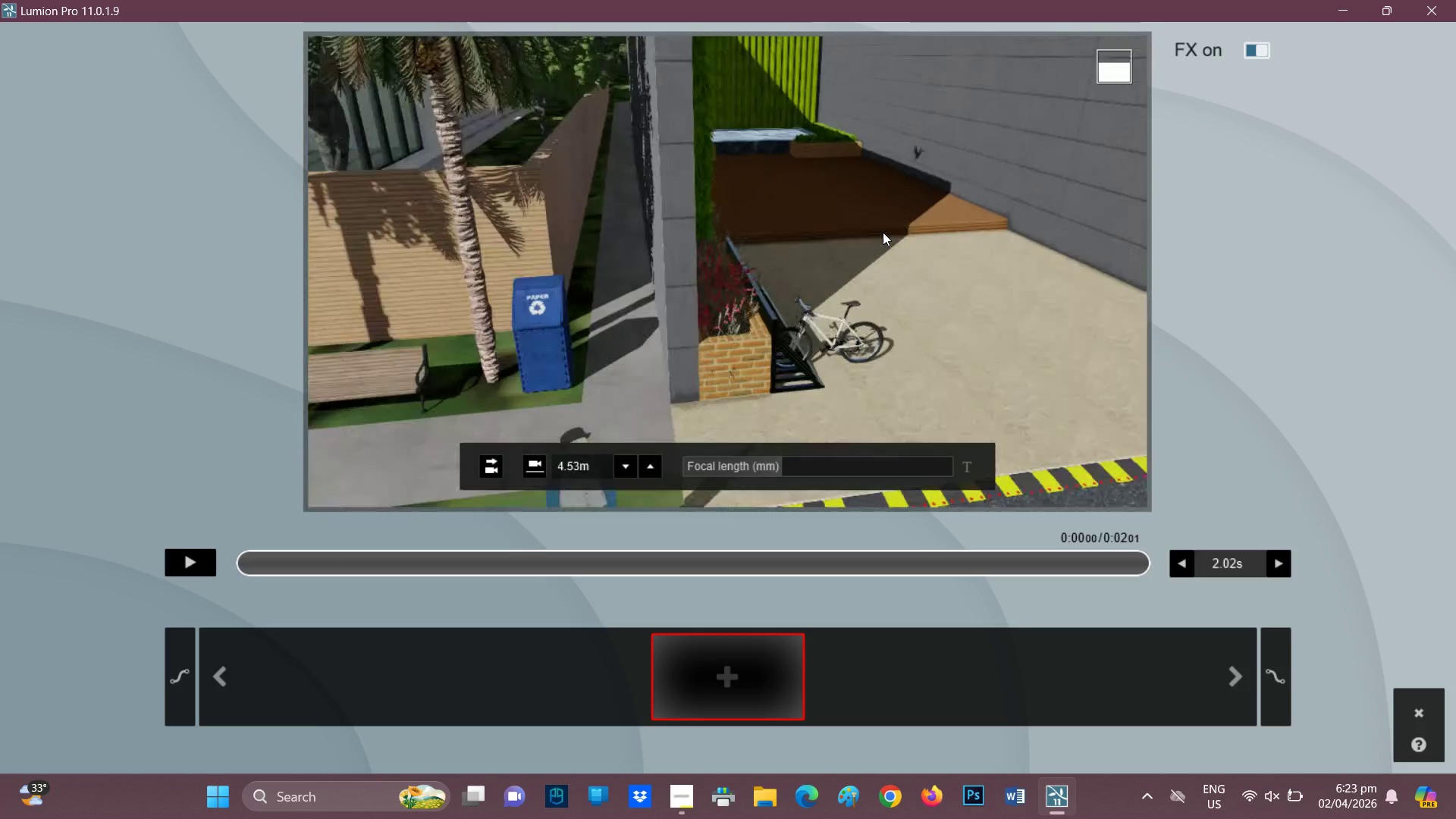 
scroll: coordinate [912, 196], scroll_direction: down, amount: 7.0
 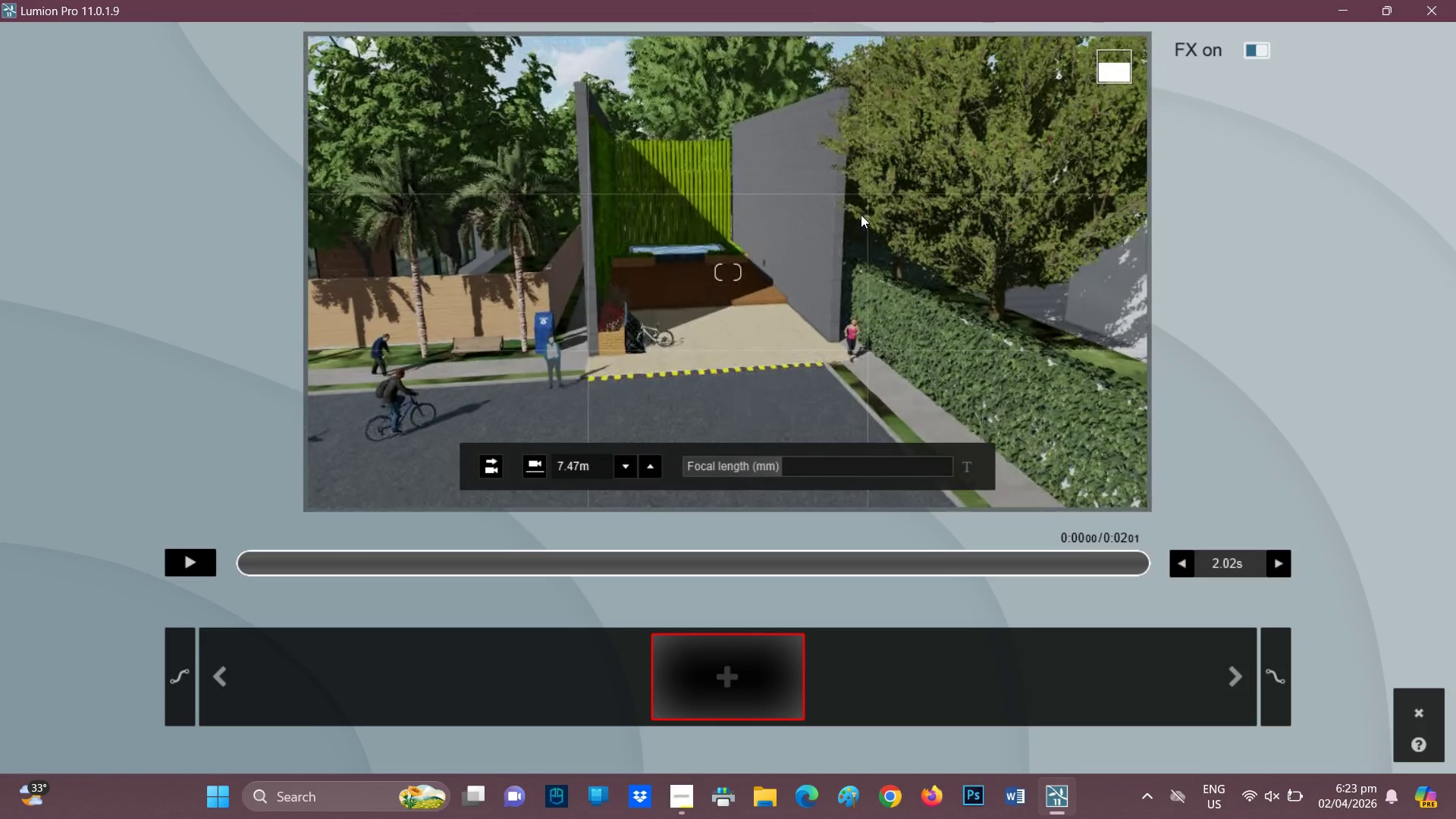 
hold_key(key=D, duration=0.59)
 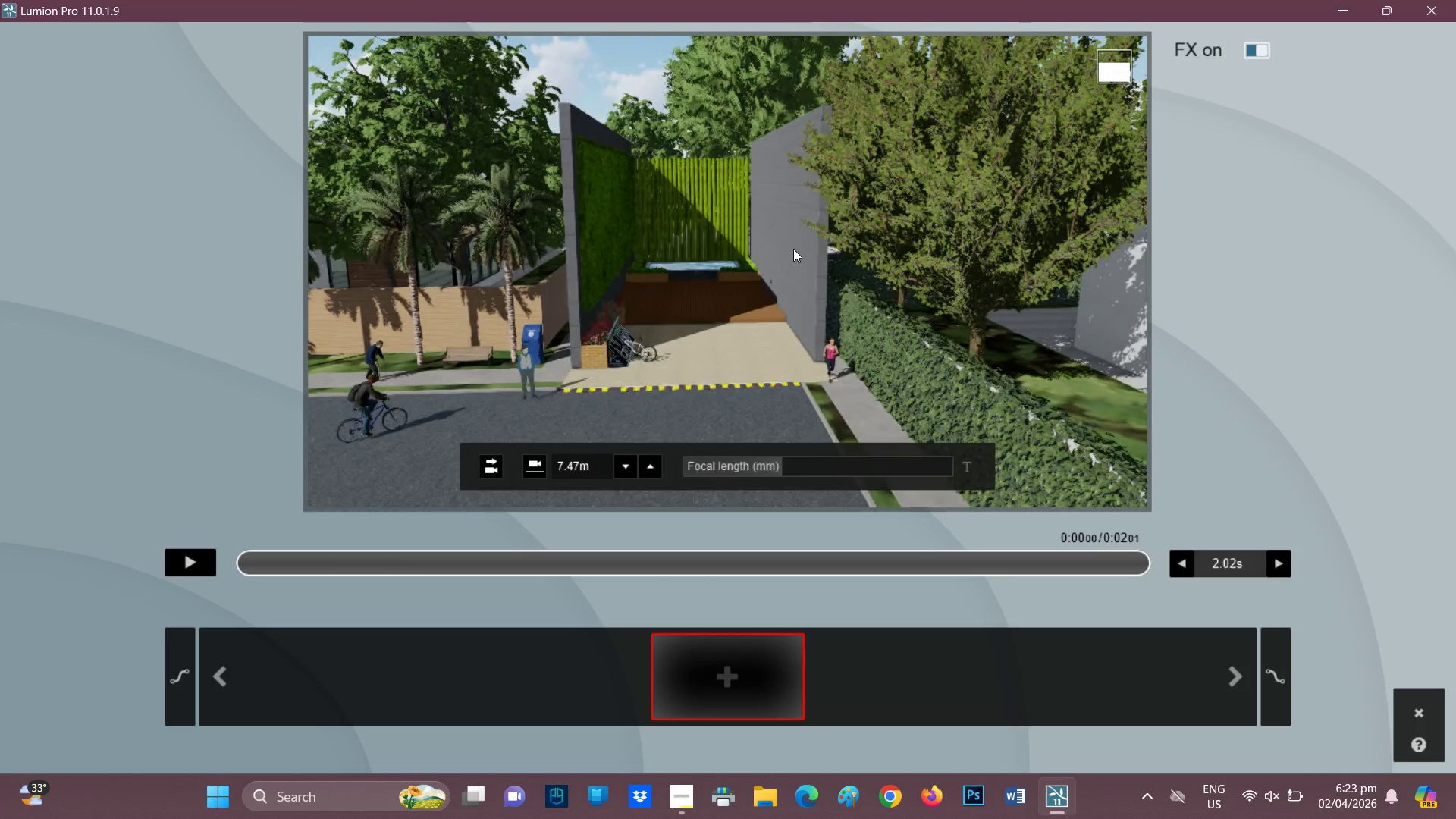 
scroll: coordinate [749, 303], scroll_direction: up, amount: 7.0
 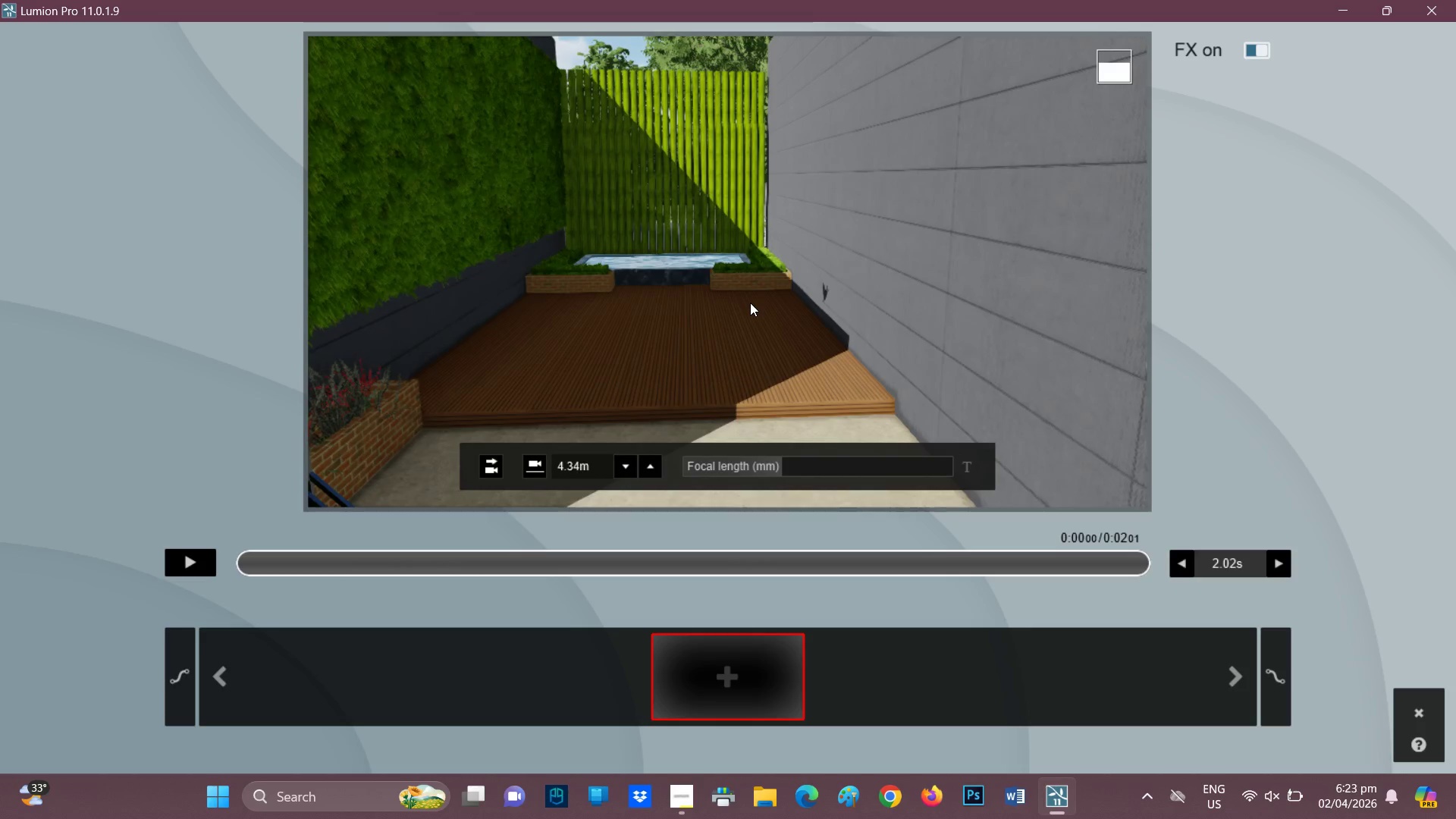 
key(A)
 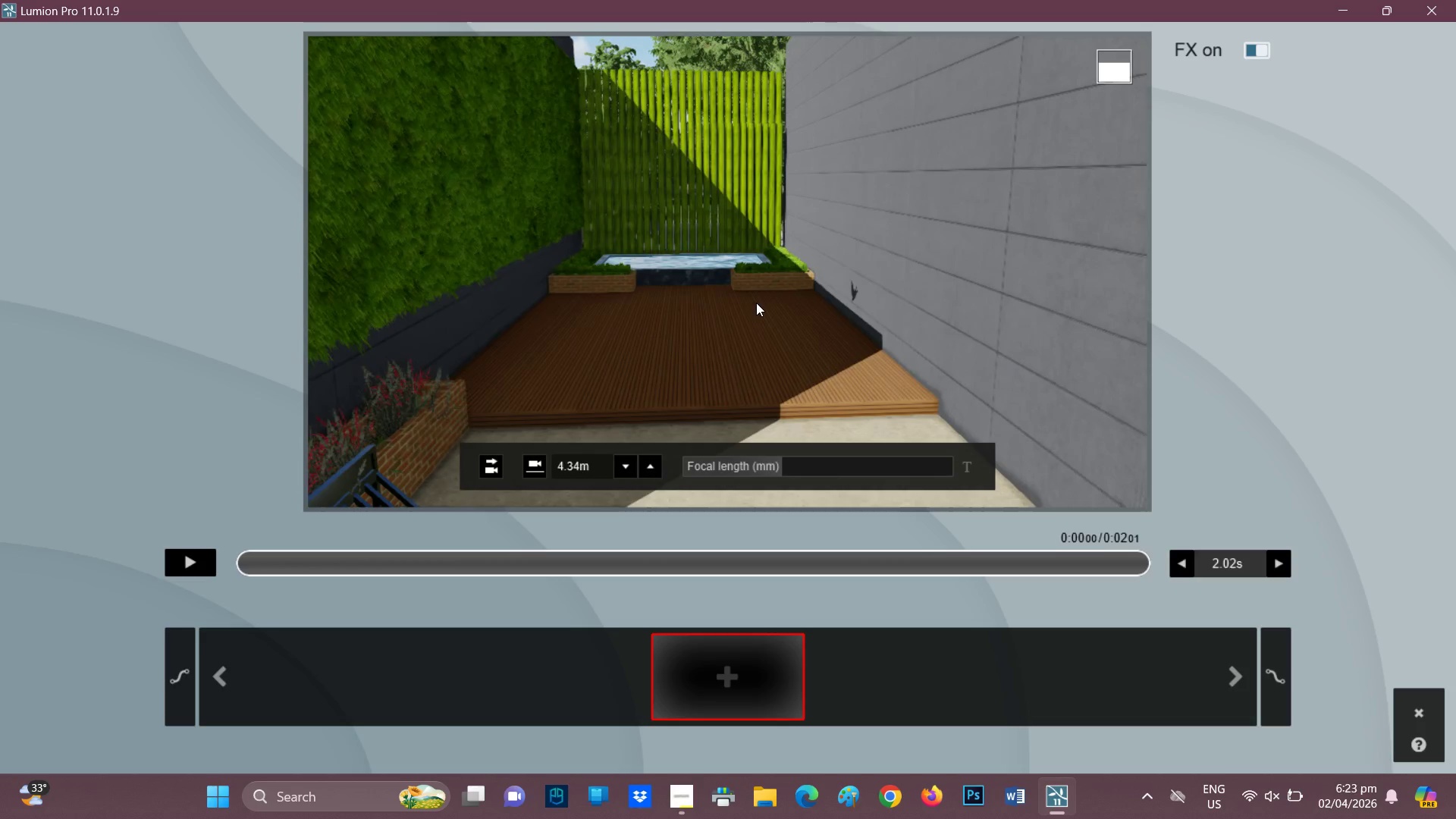 
scroll: coordinate [756, 301], scroll_direction: down, amount: 7.0
 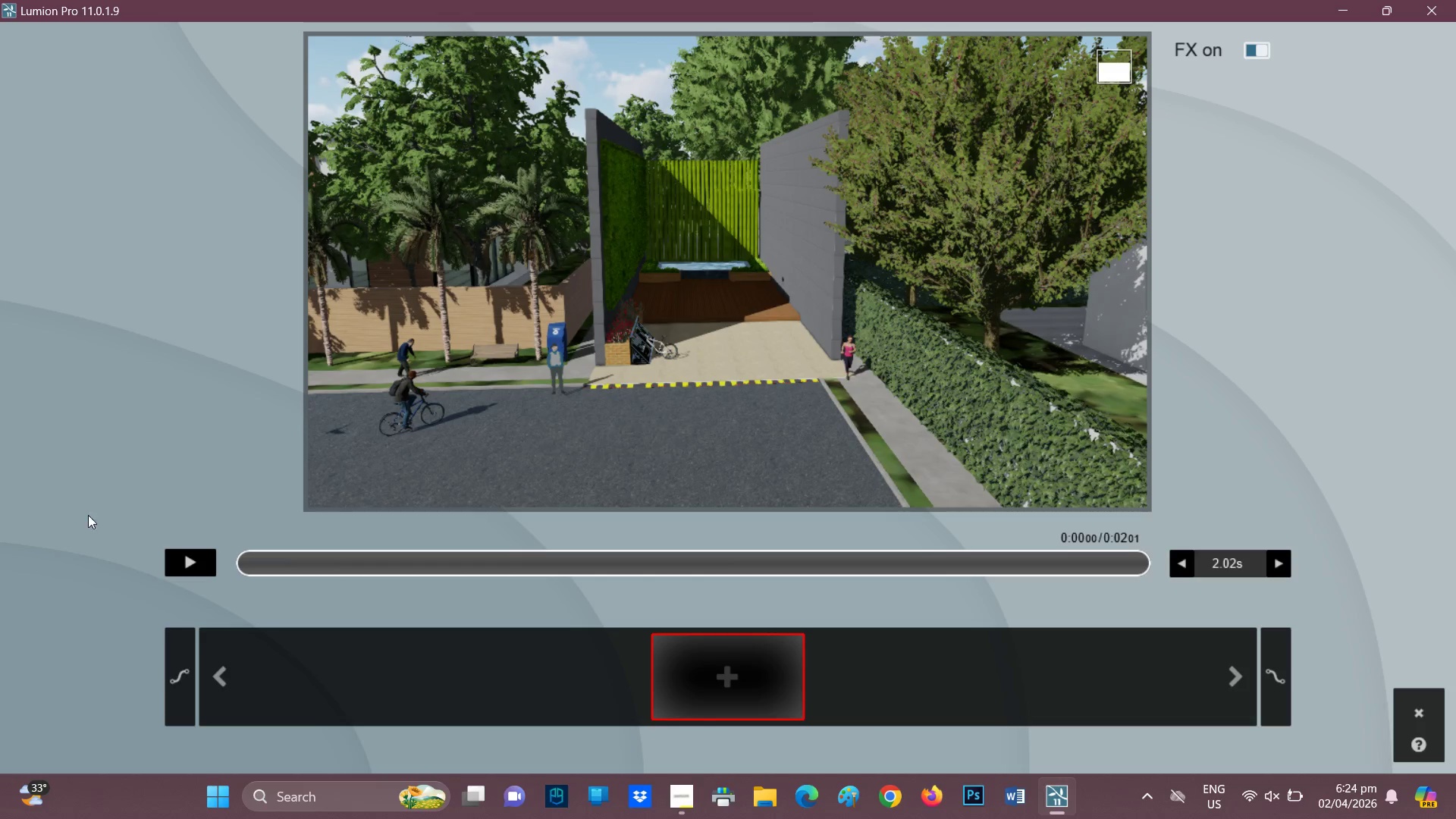 
left_click([190, 564])
 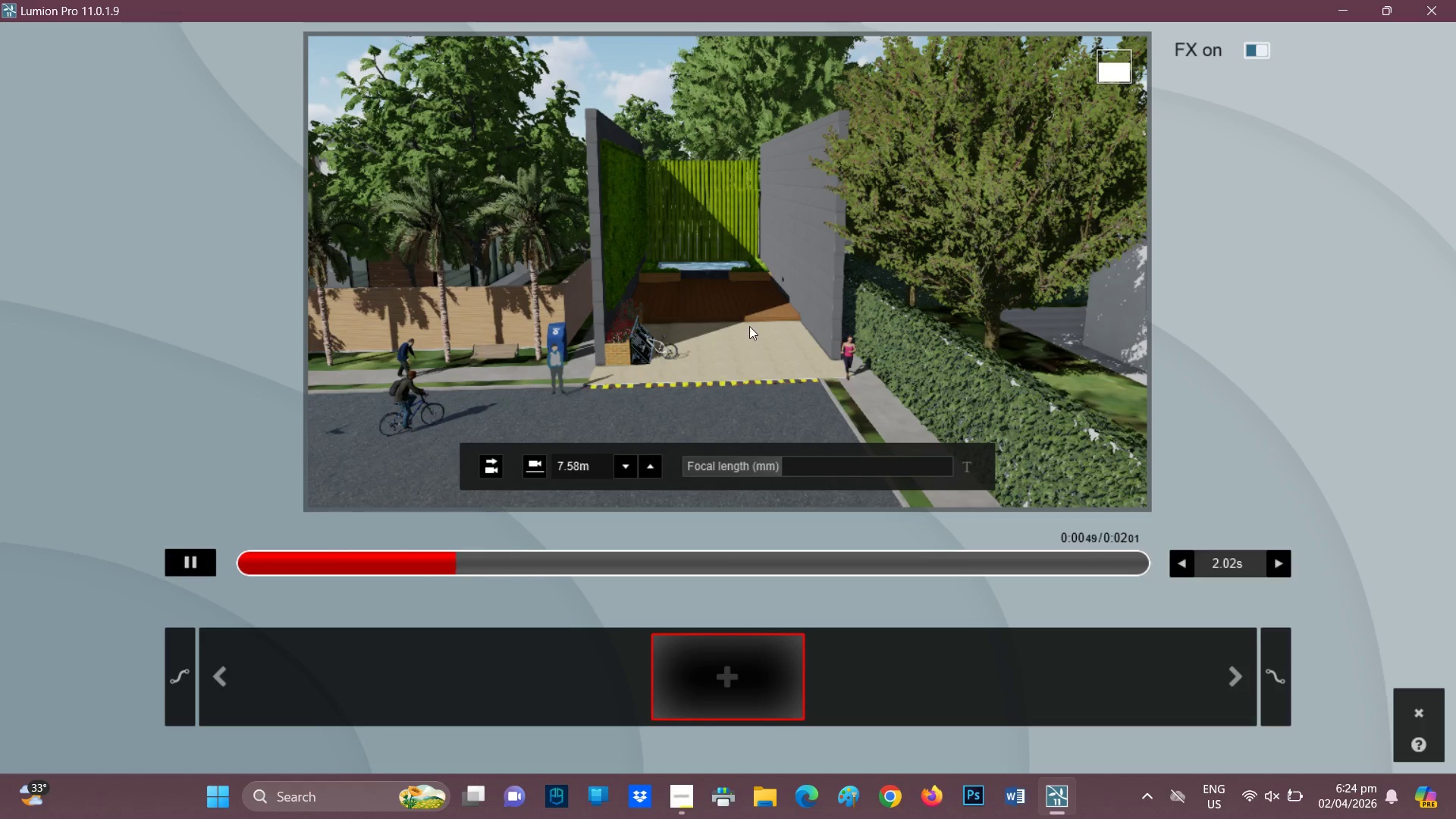 
scroll: coordinate [568, 354], scroll_direction: up, amount: 9.0
 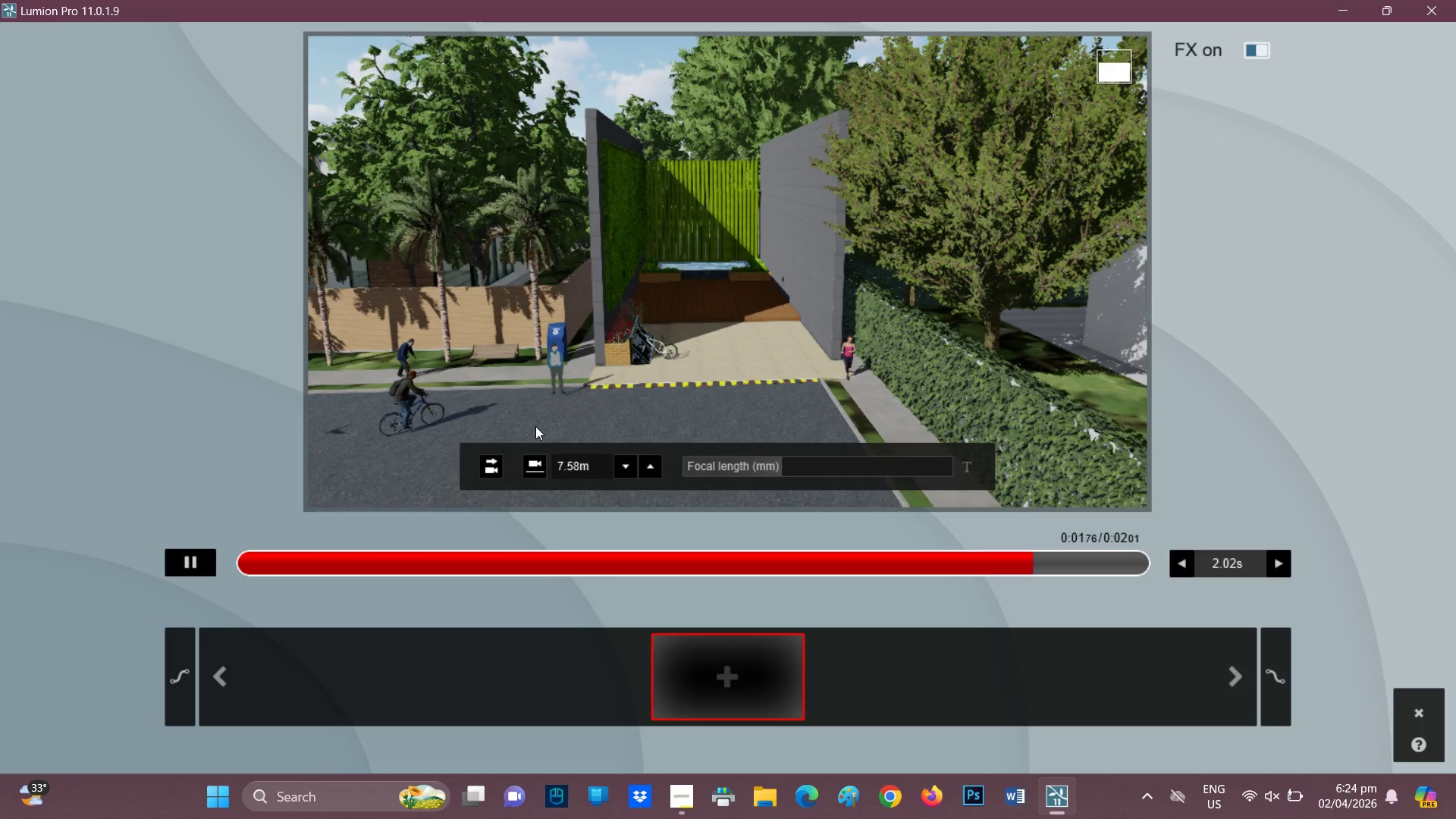 
scroll: coordinate [738, 322], scroll_direction: up, amount: 9.0
 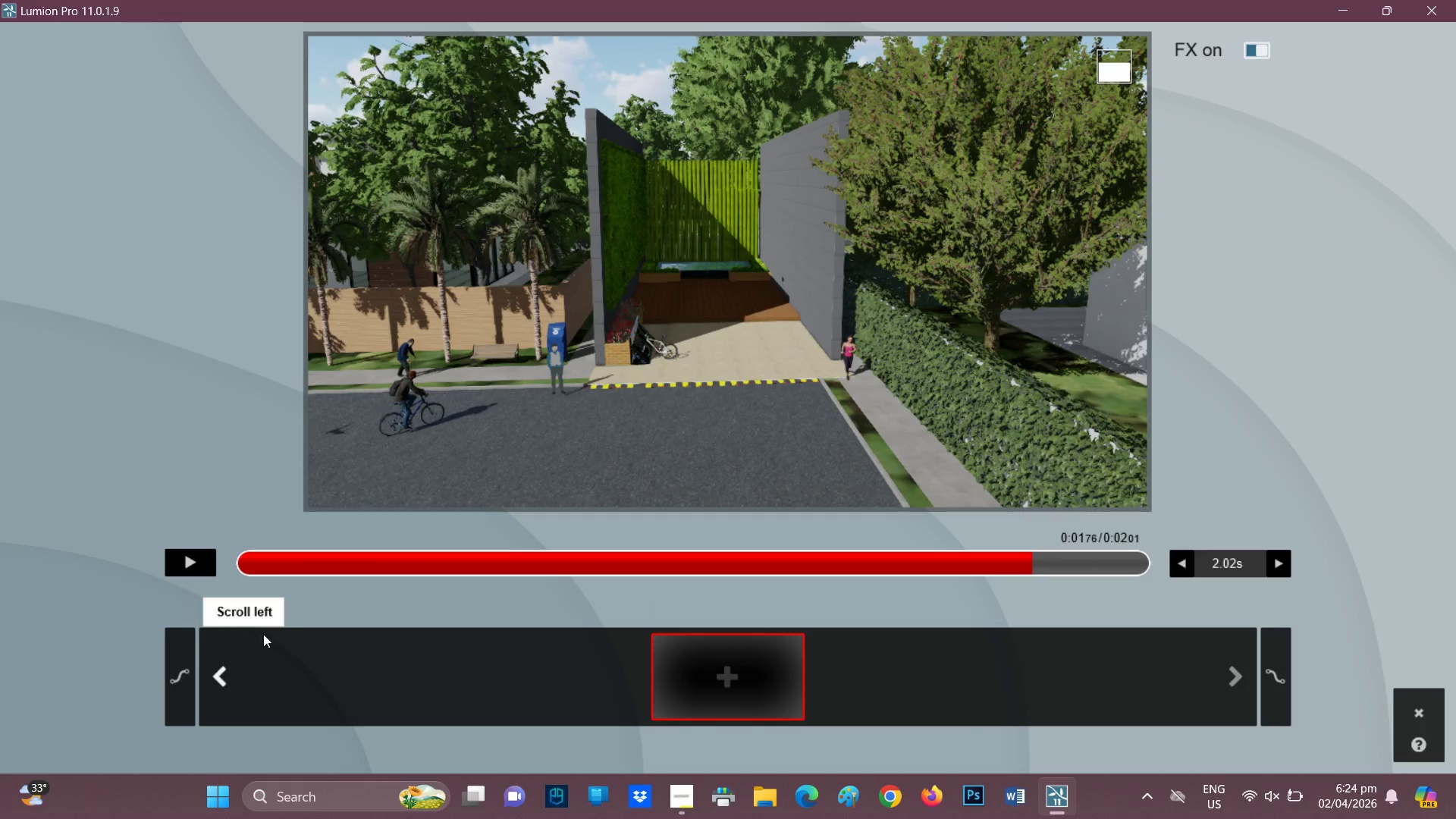 
mouse_move([1413, 698])
 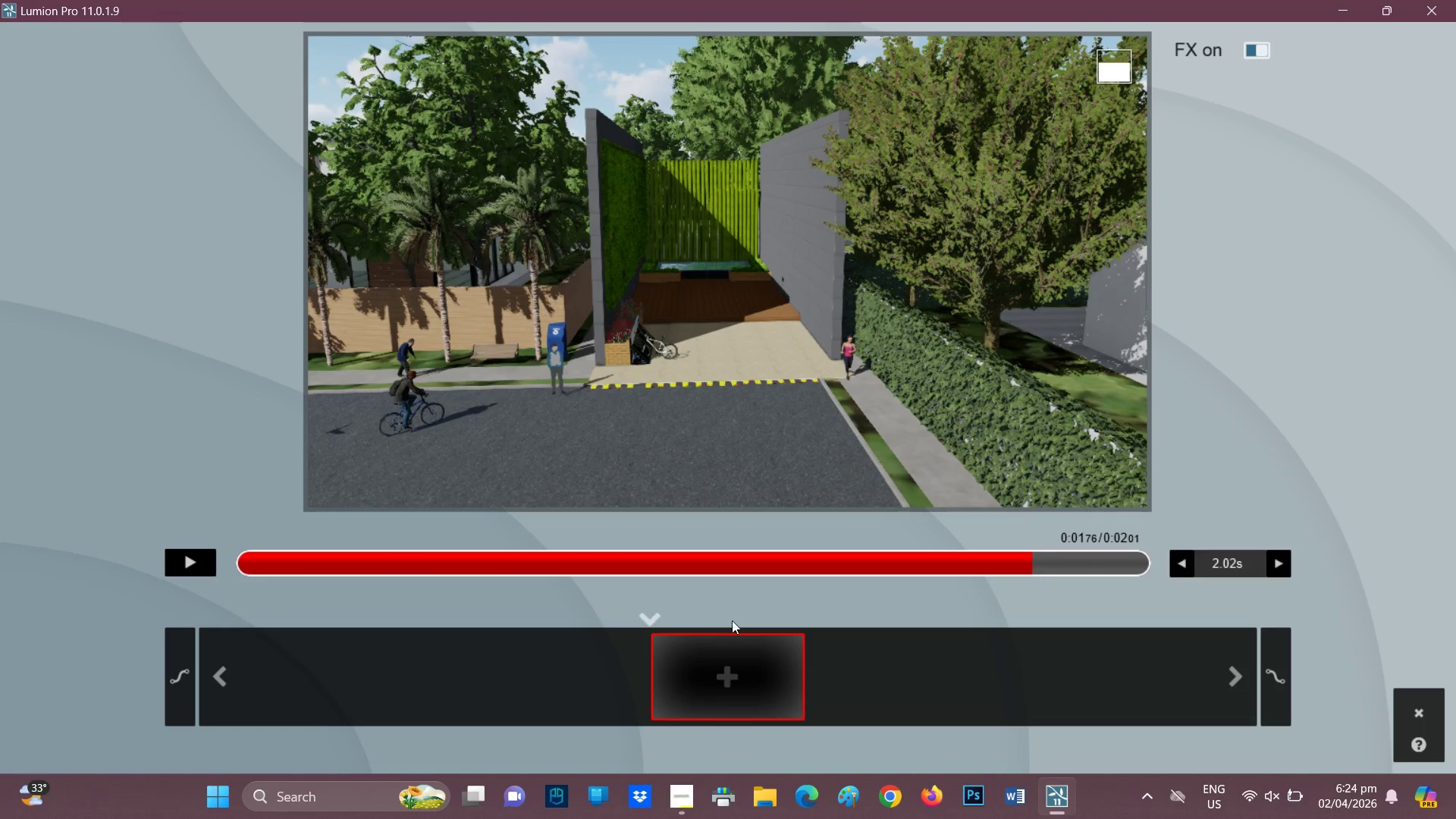 
left_click([719, 686])
 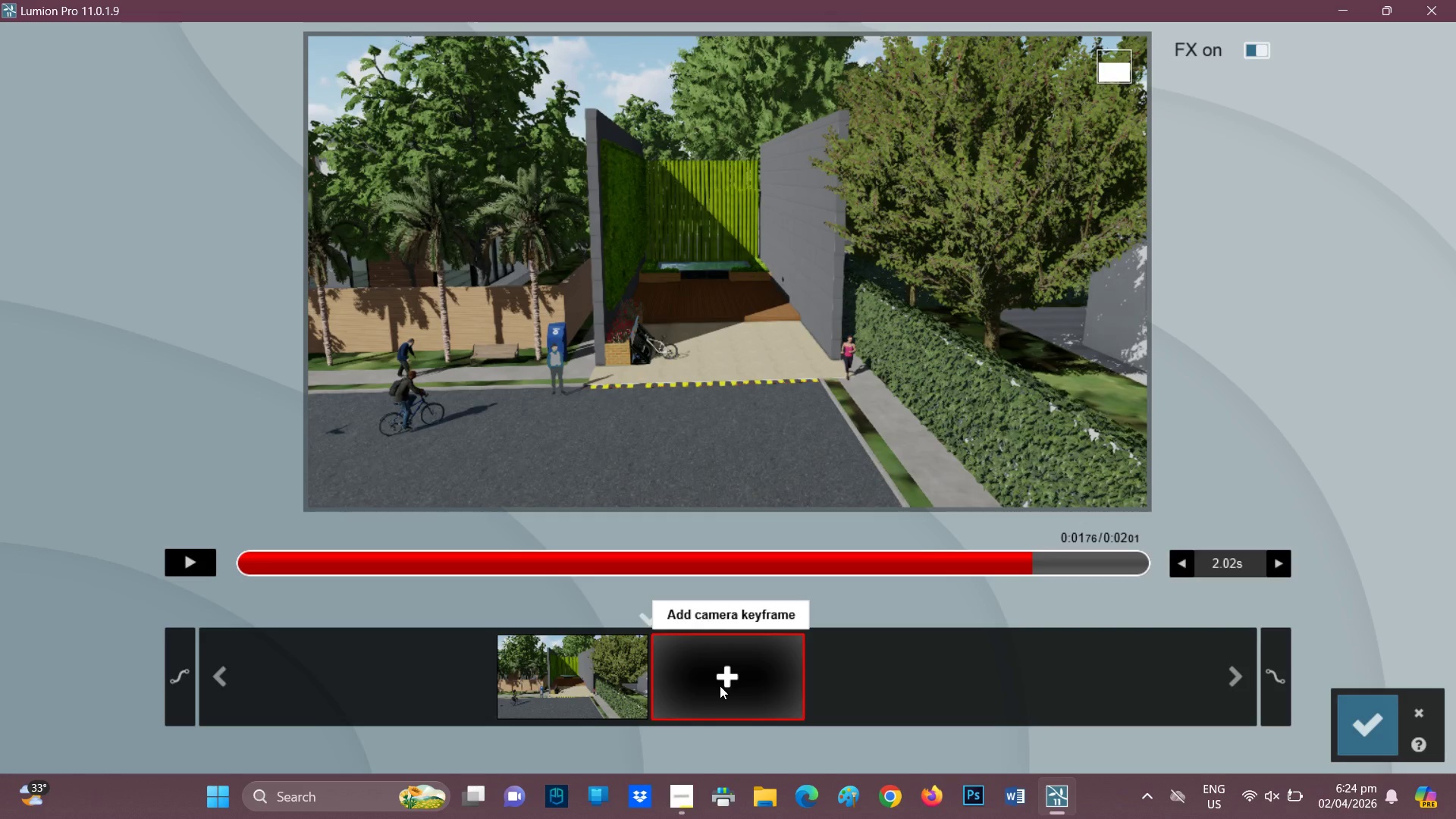 
scroll: coordinate [711, 362], scroll_direction: up, amount: 5.0
 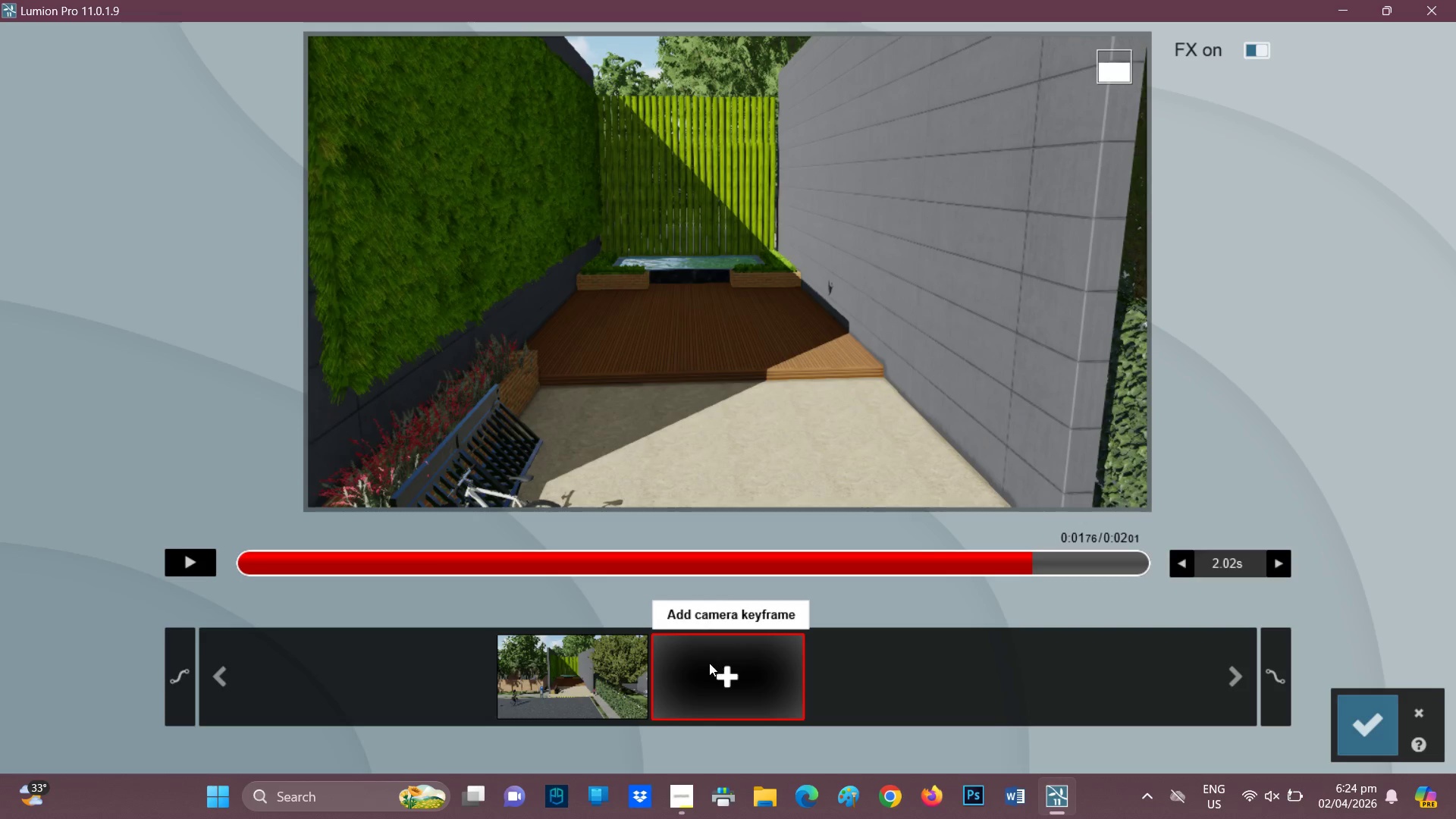 
left_click([707, 666])
 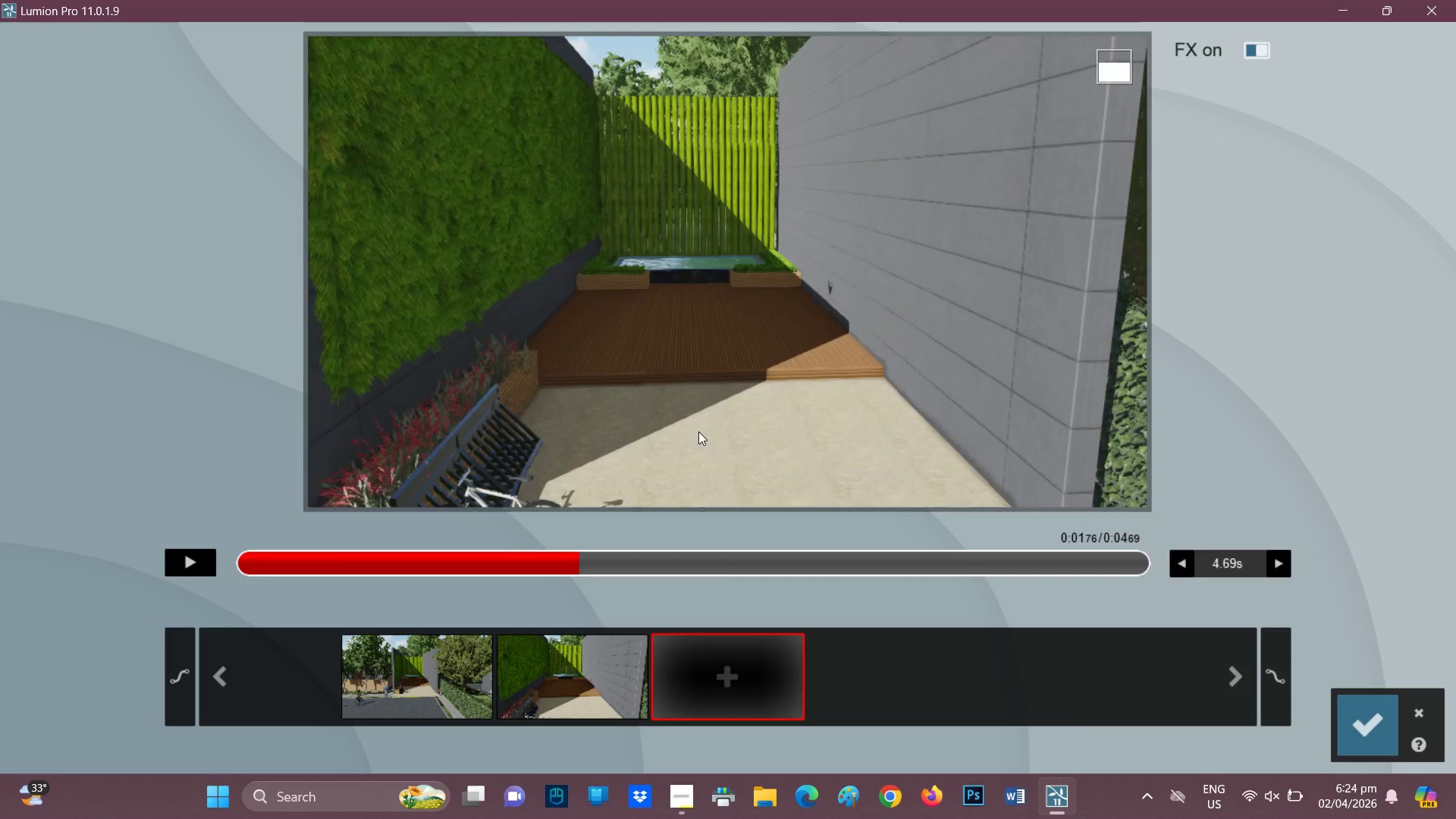 
scroll: coordinate [665, 297], scroll_direction: up, amount: 3.0
 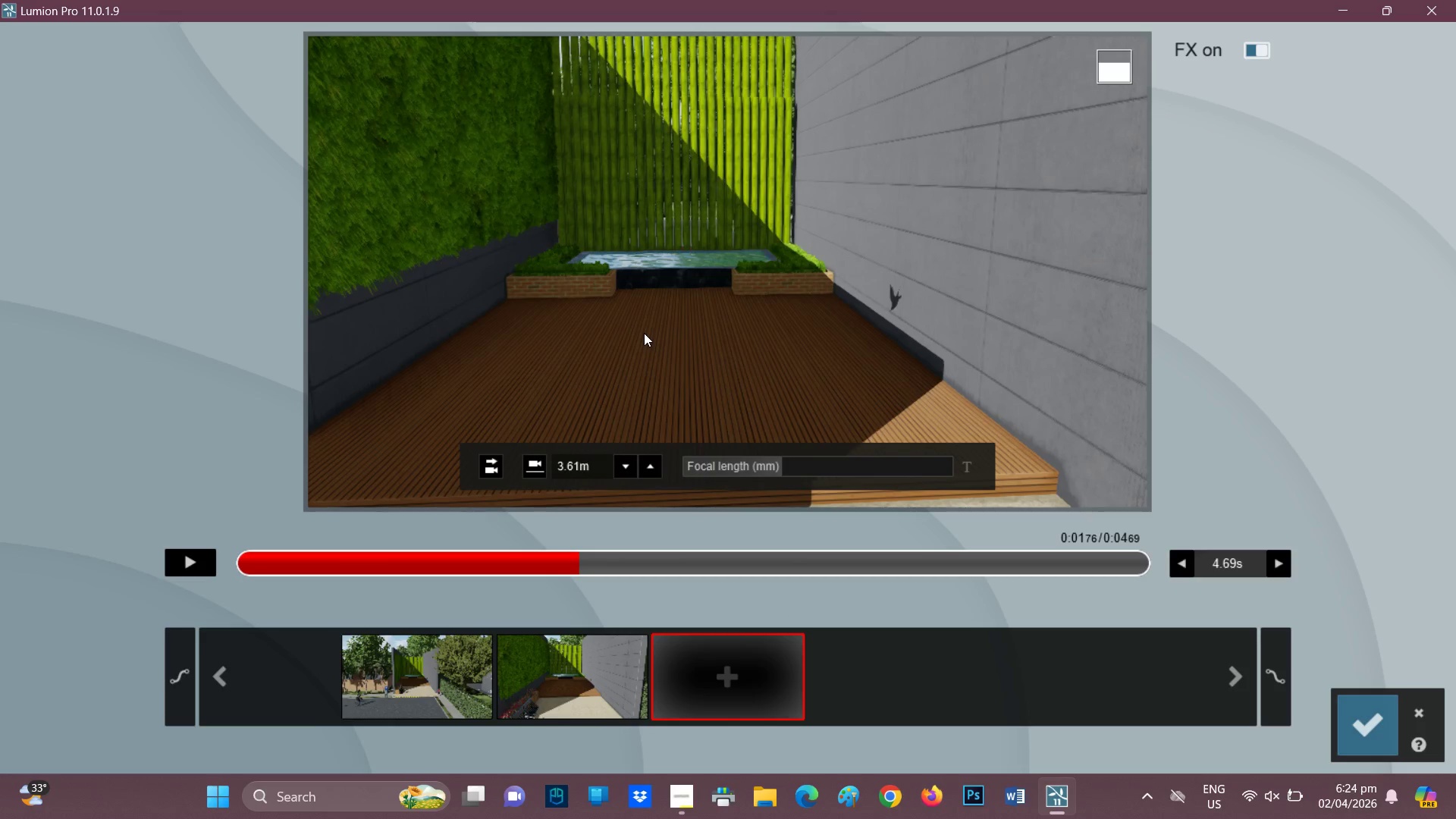 
key(ArrowLeft)
 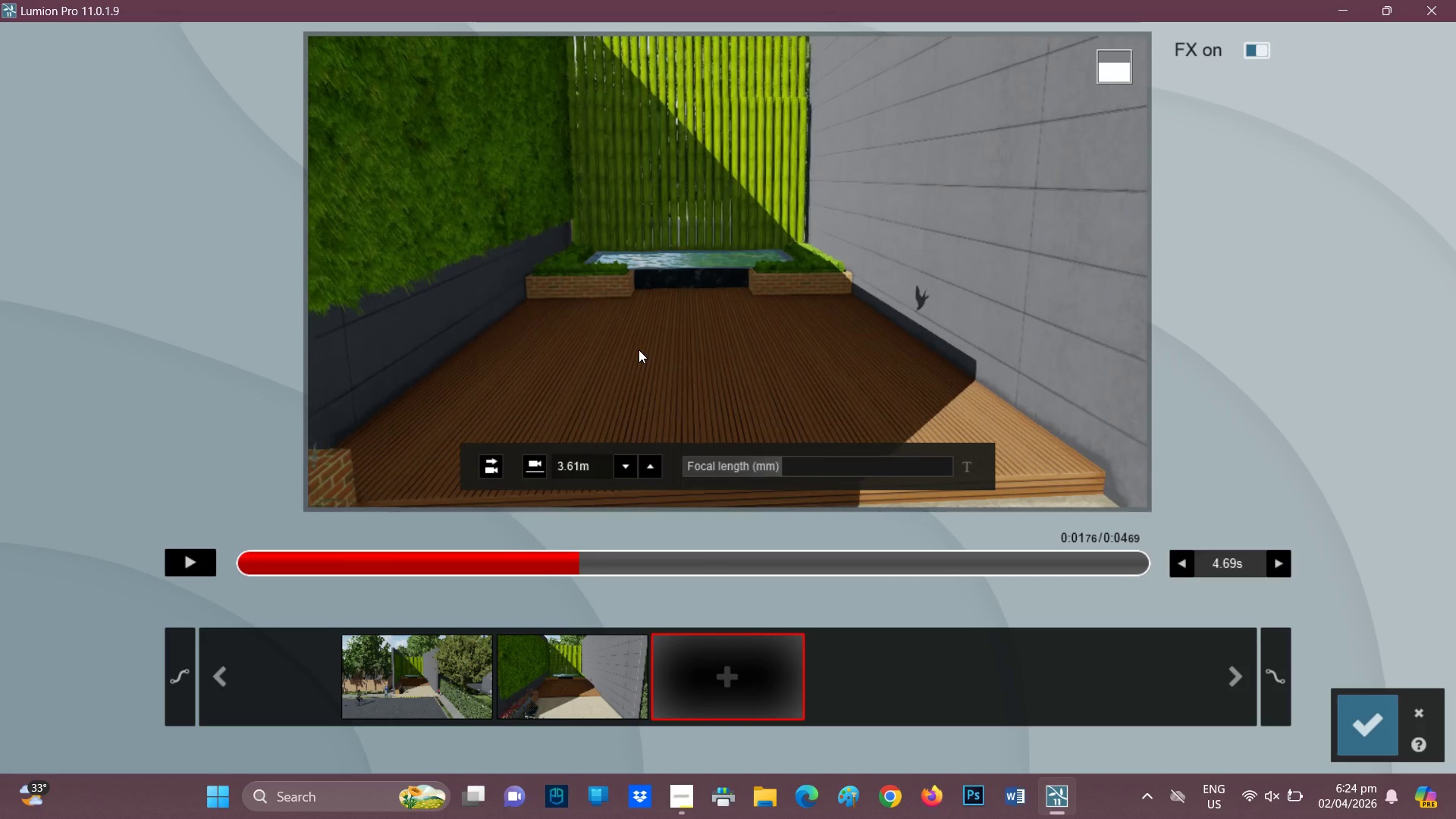 
key(ArrowDown)
 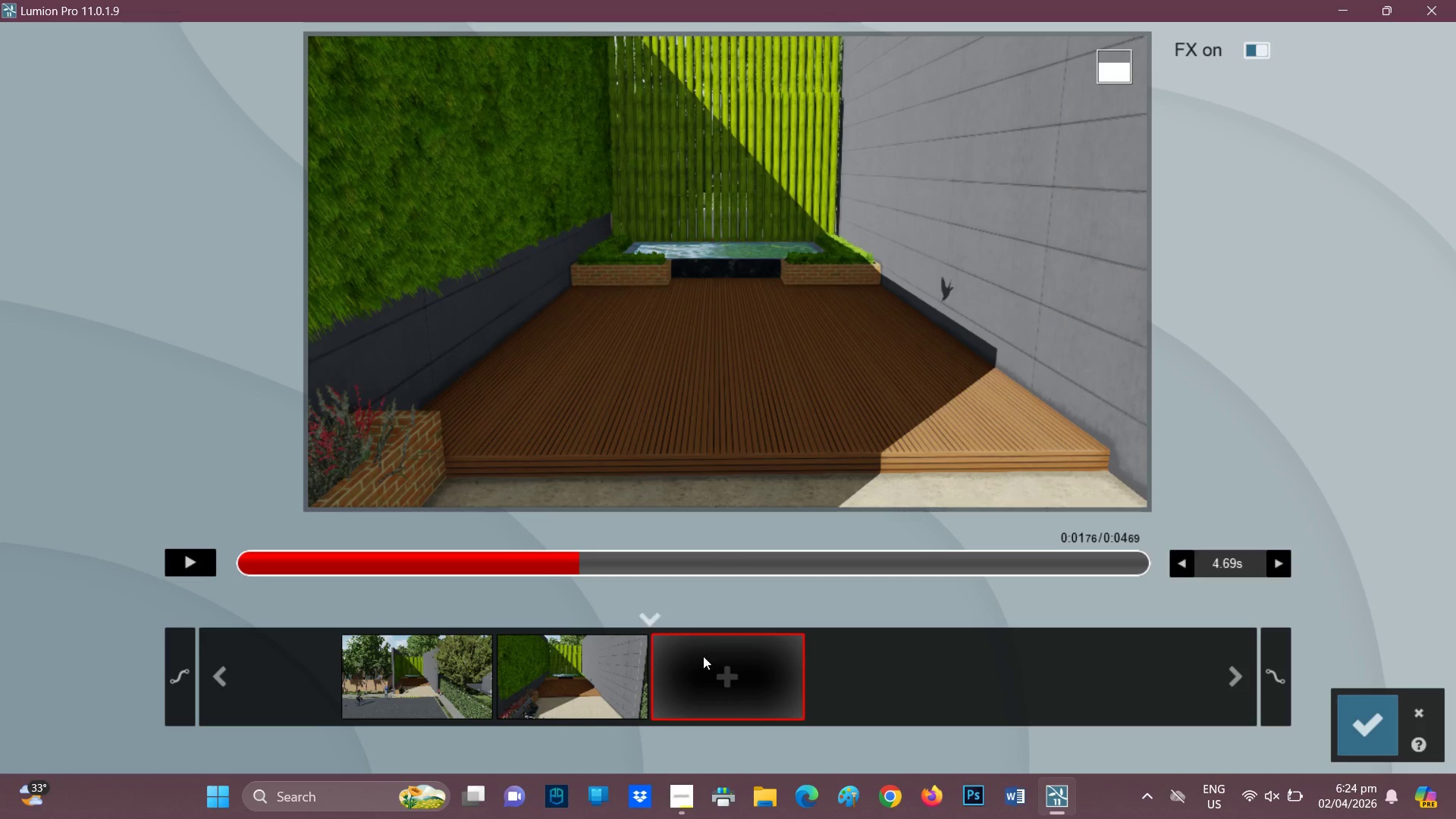 
wait(5.25)
 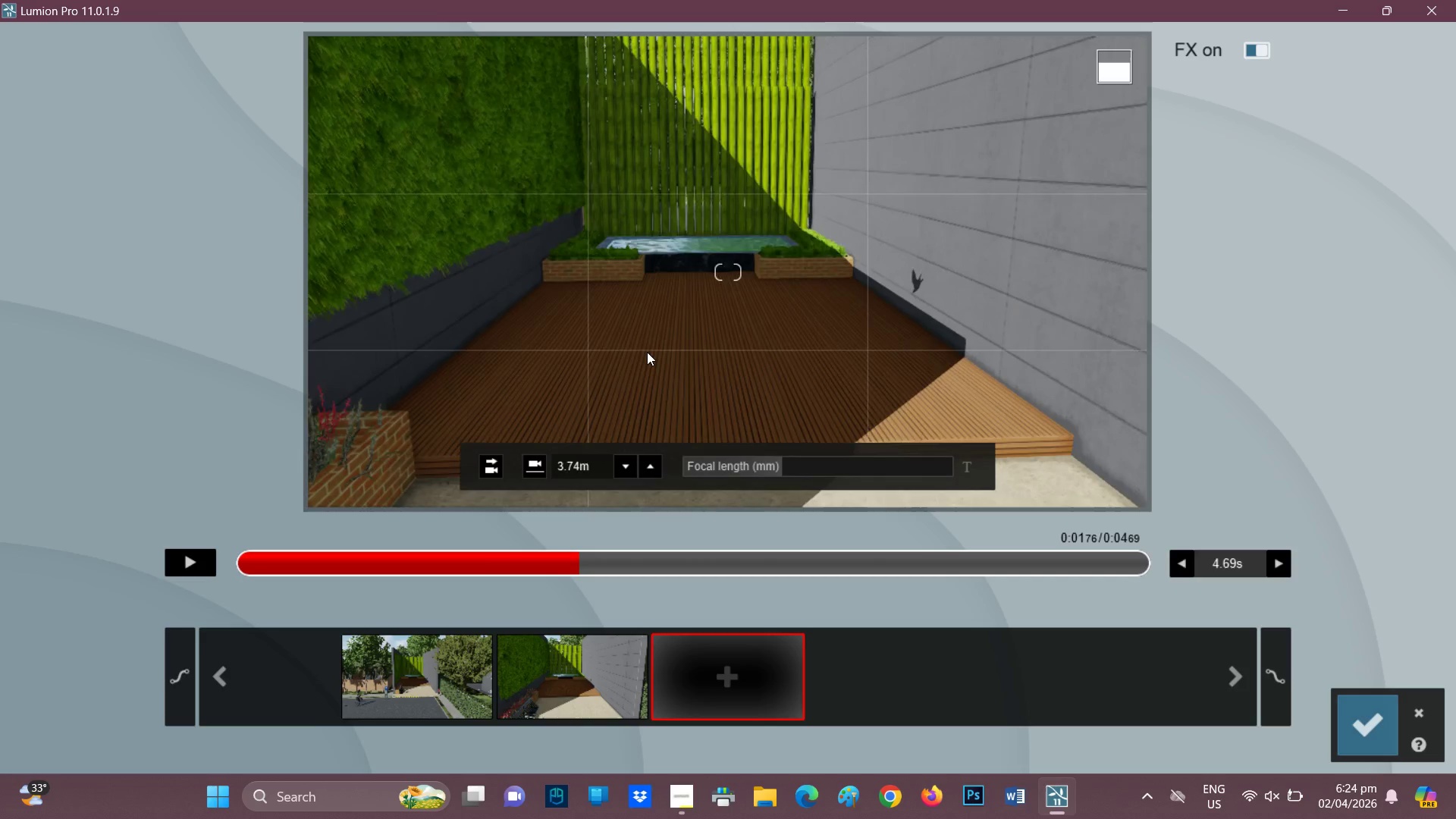 
scroll: coordinate [749, 242], scroll_direction: up, amount: 5.0
 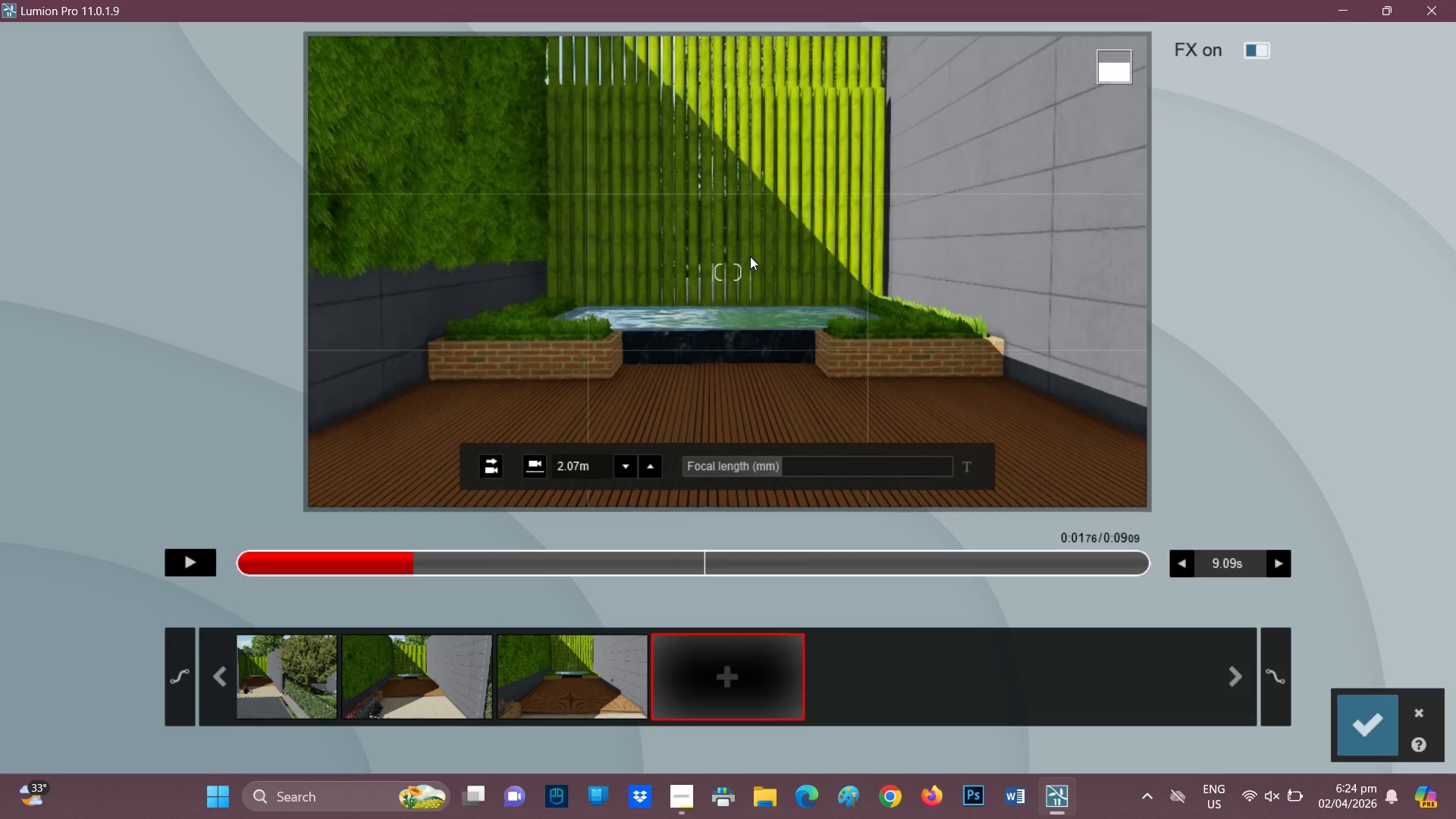 
wait(5.08)
 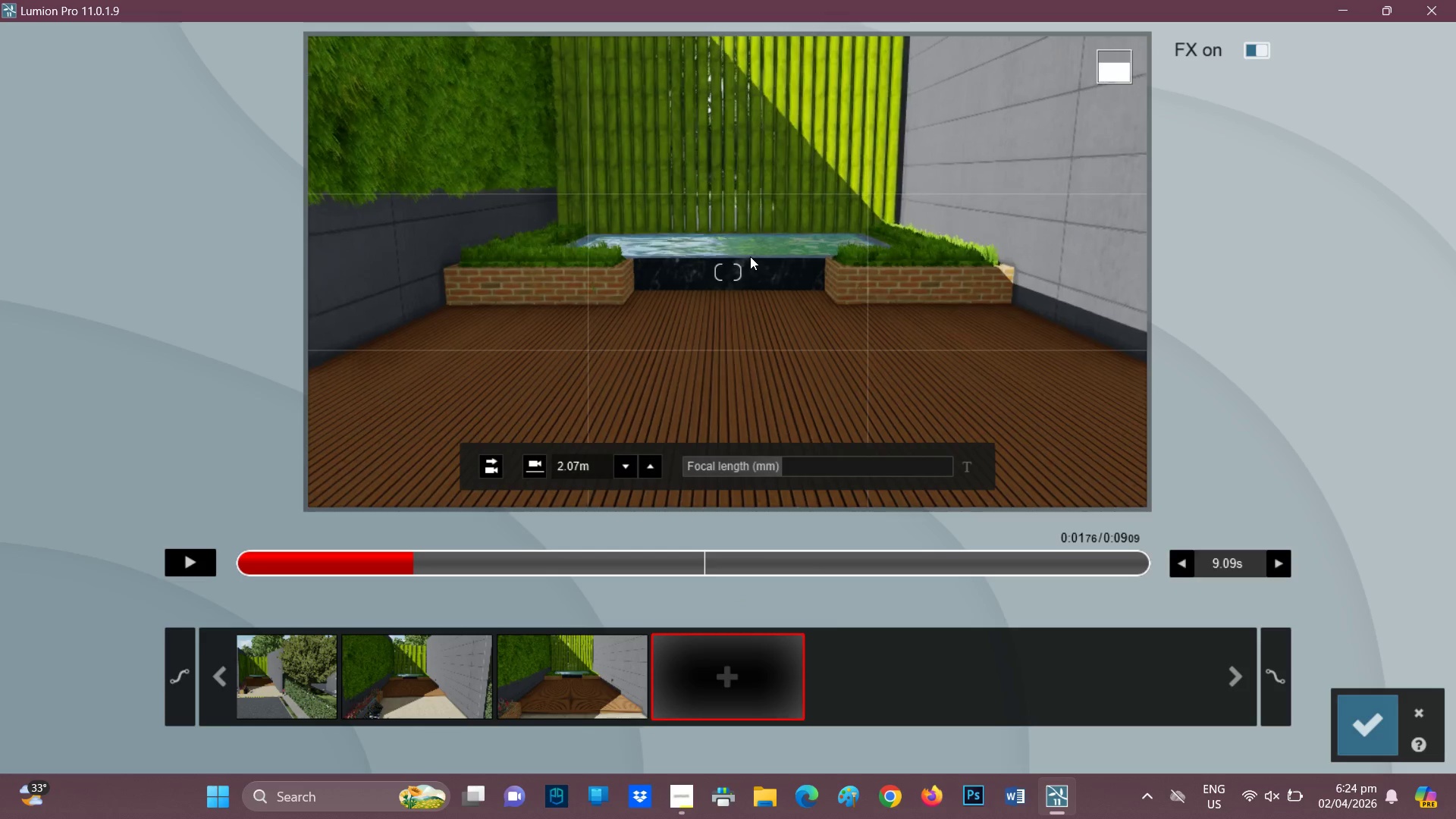 
left_click_drag(start_coordinate=[726, 667], to_coordinate=[726, 676])
 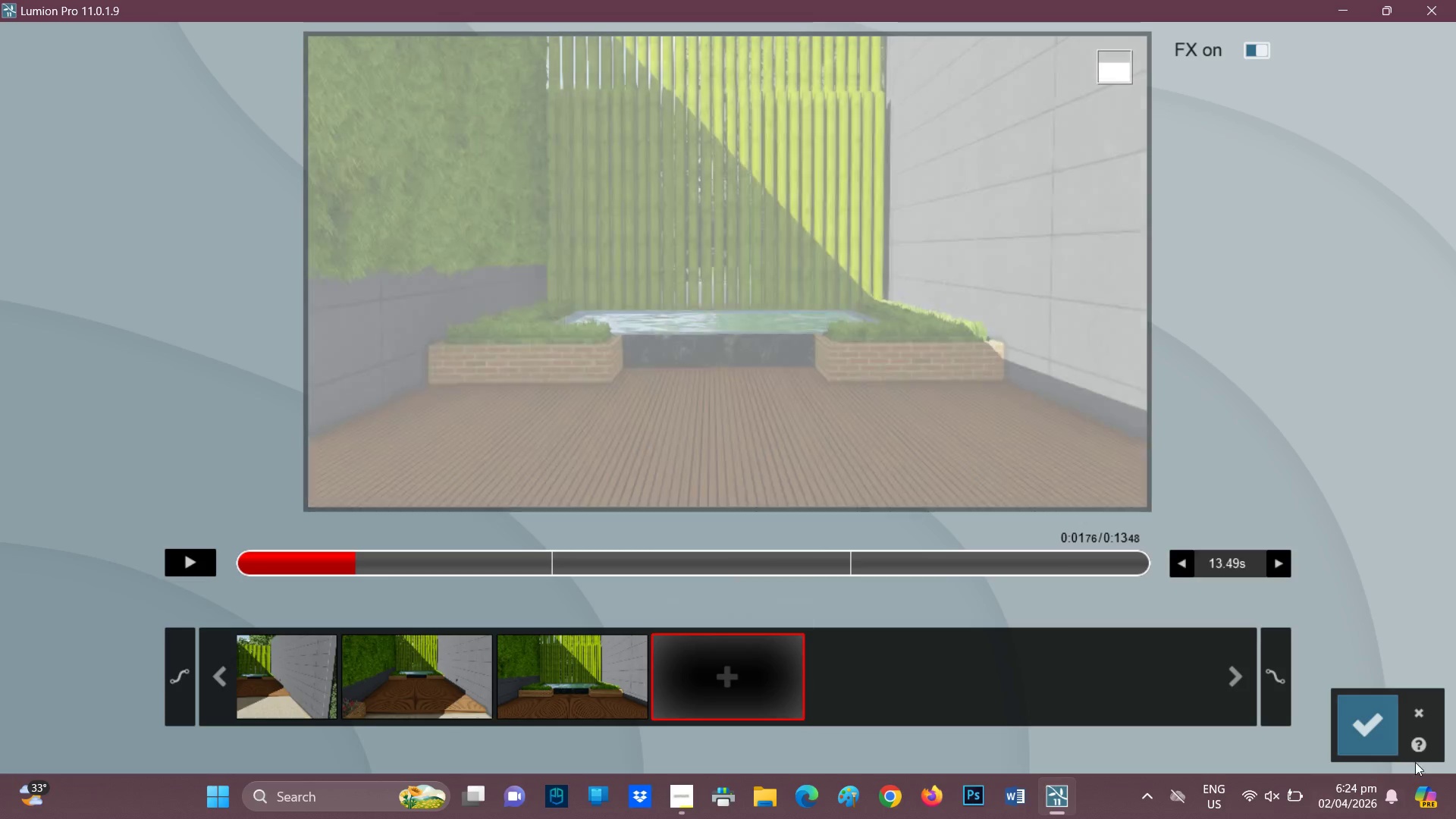 
mouse_move([1354, 714])
 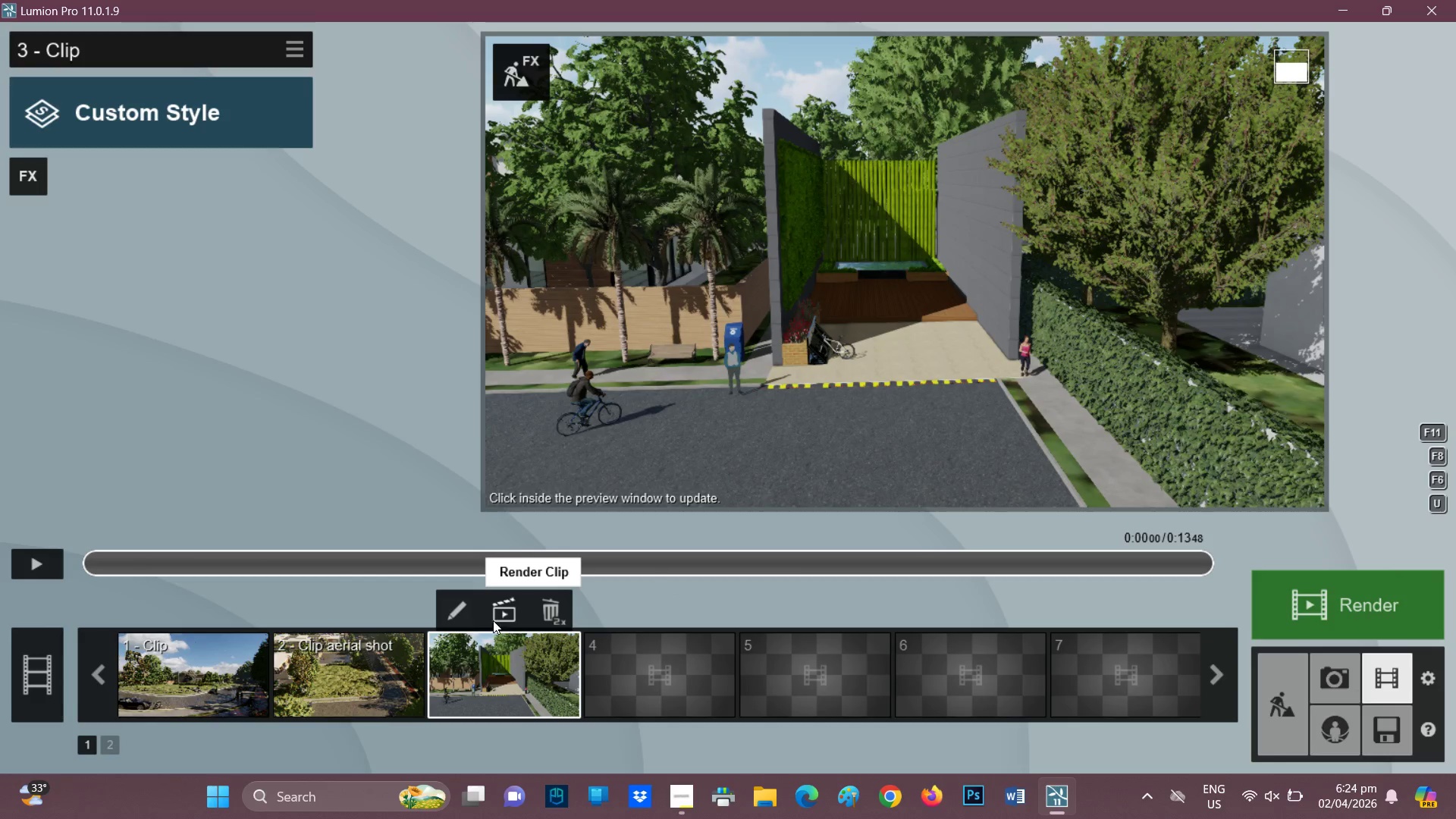 
left_click([482, 678])
 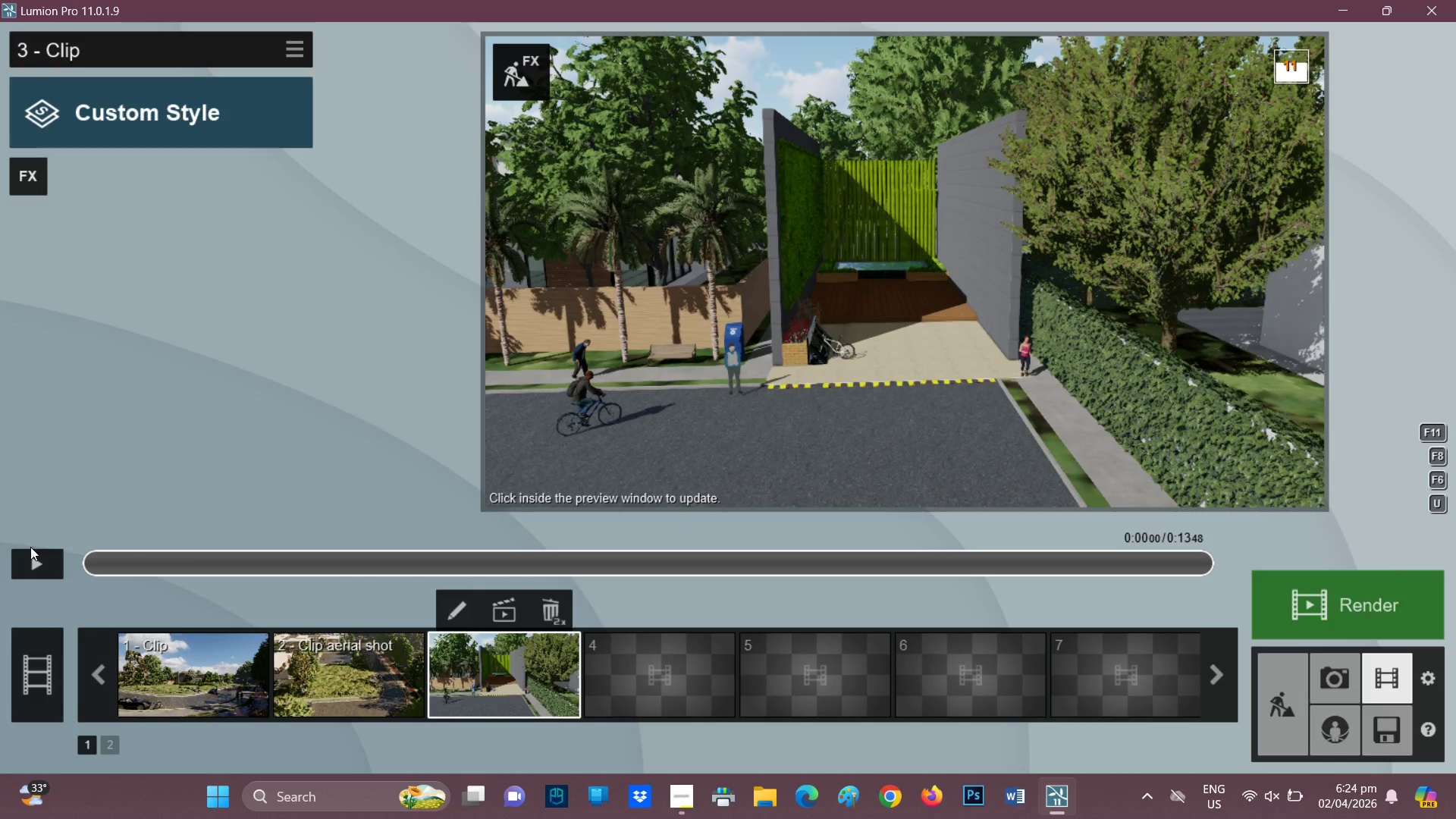 
left_click([43, 553])
 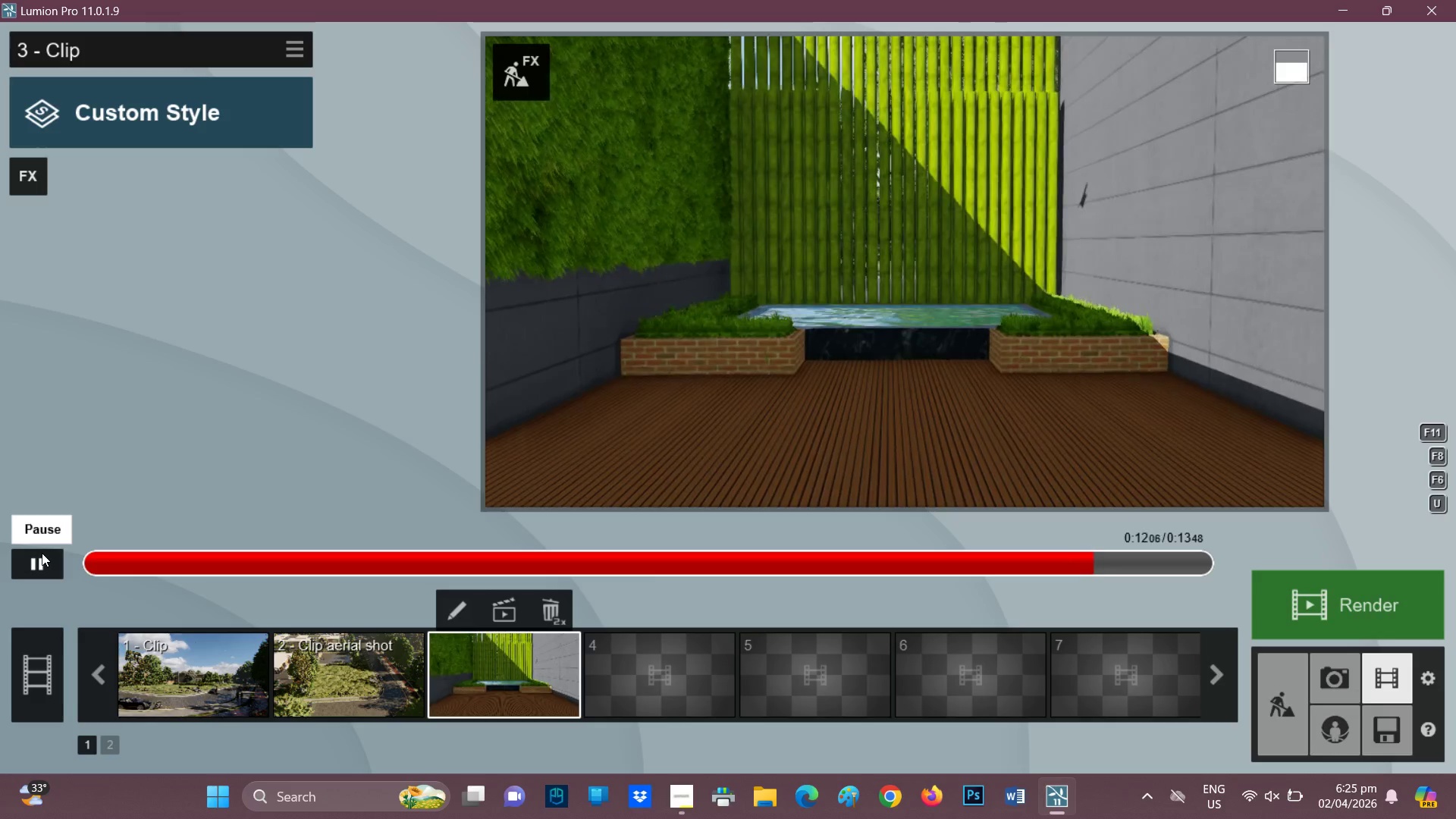 
wait(17.17)
 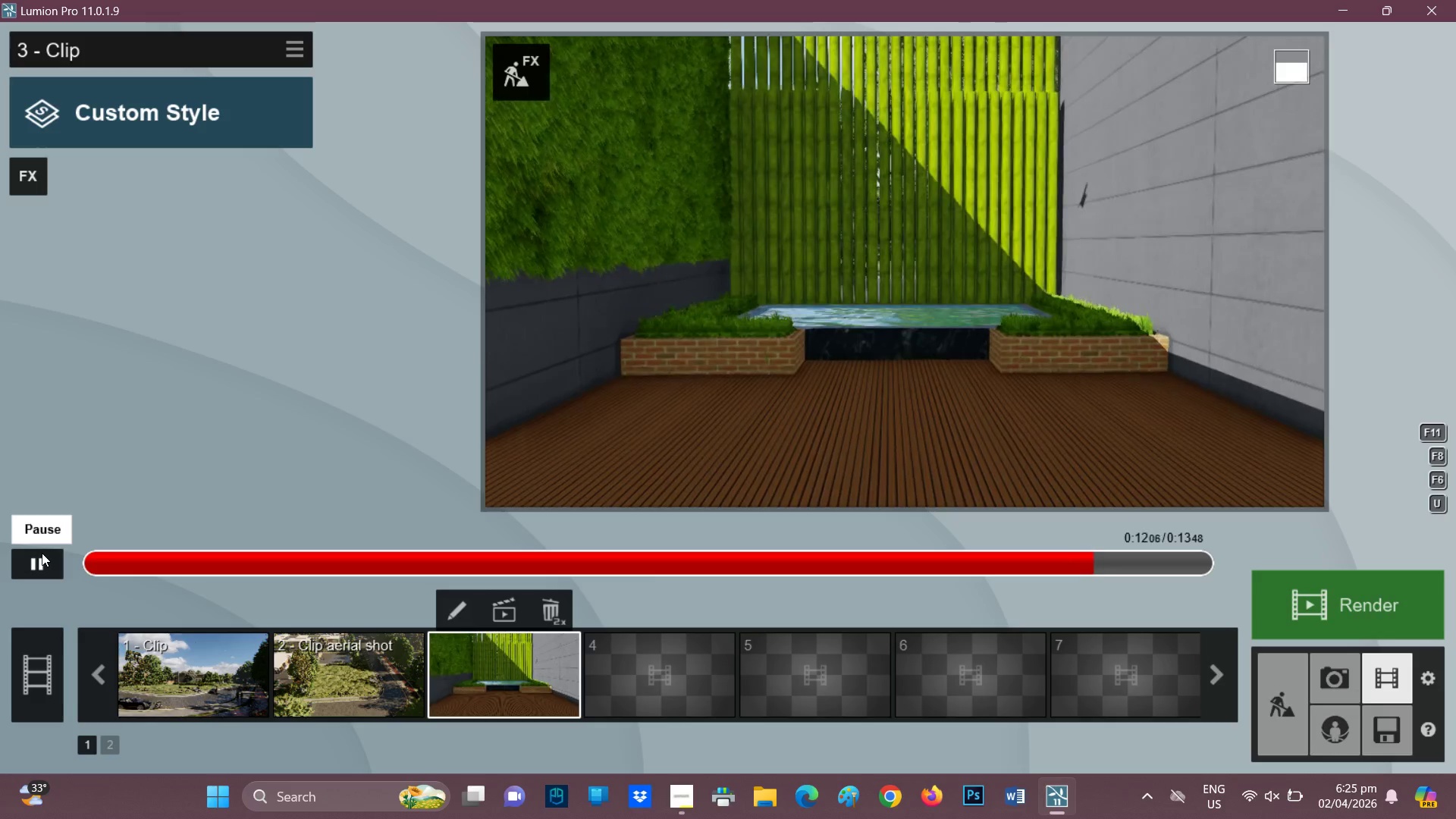 
left_click([1369, 630])
 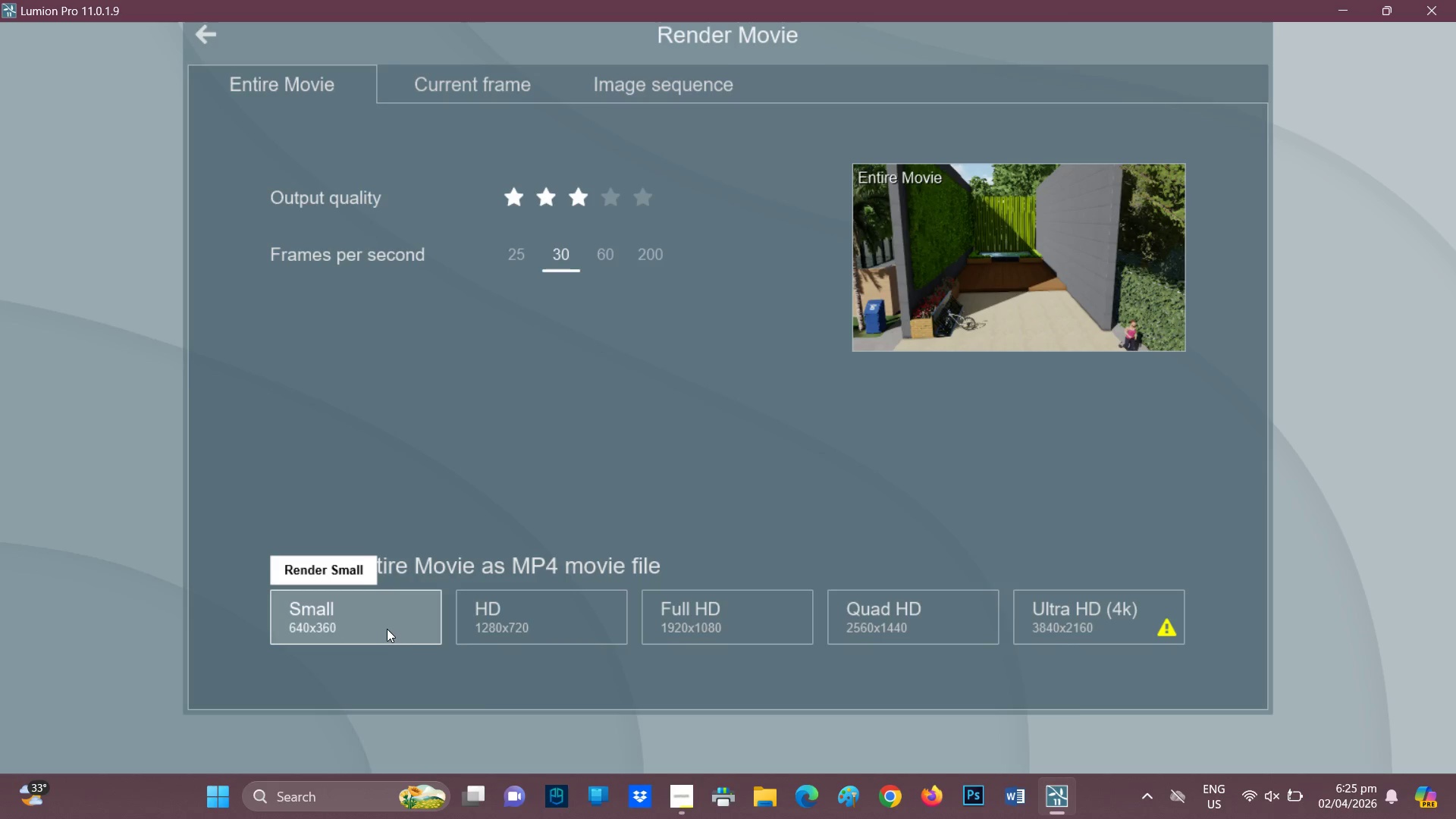 
wait(9.73)
 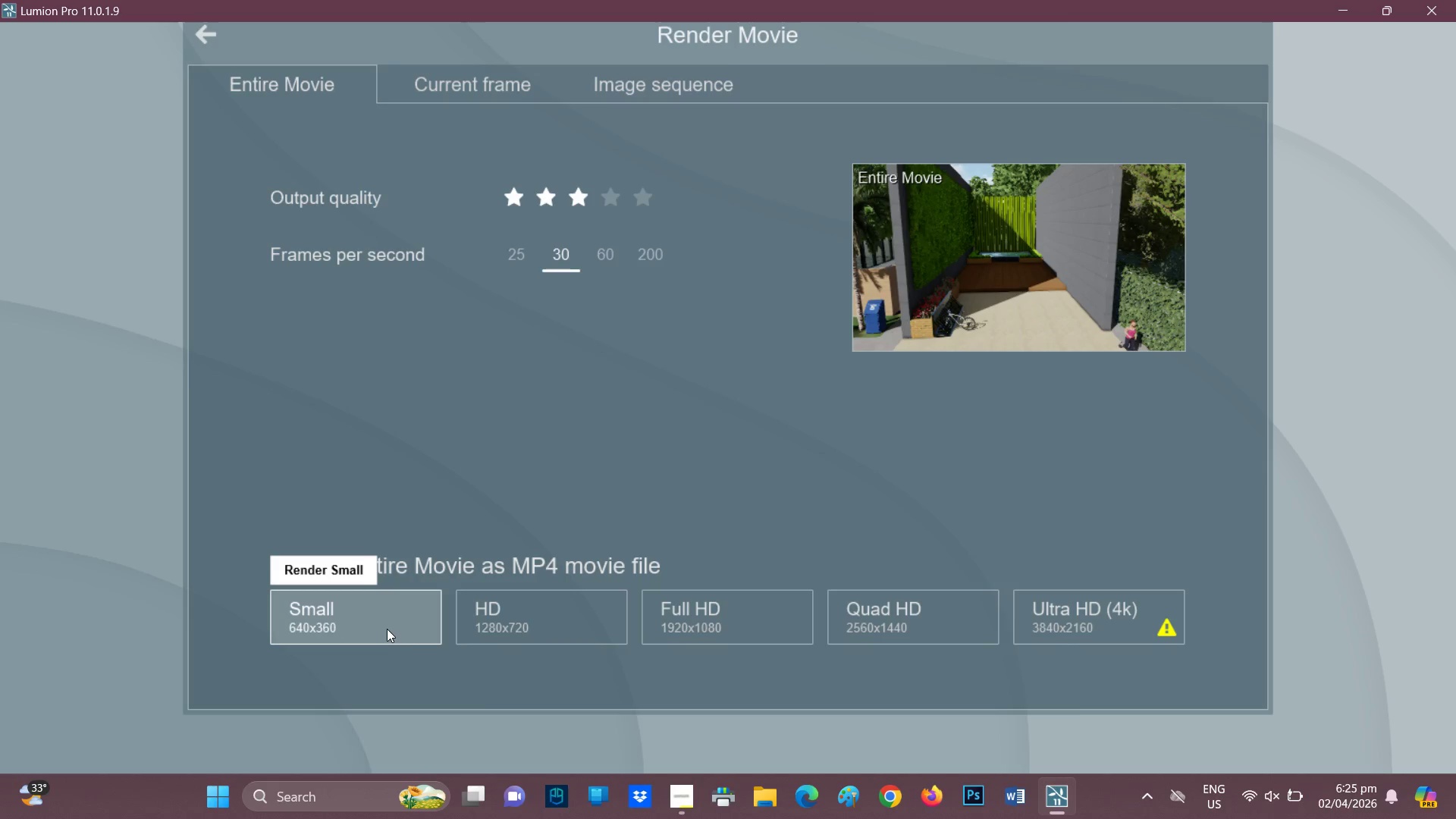 
left_click([497, 619])
 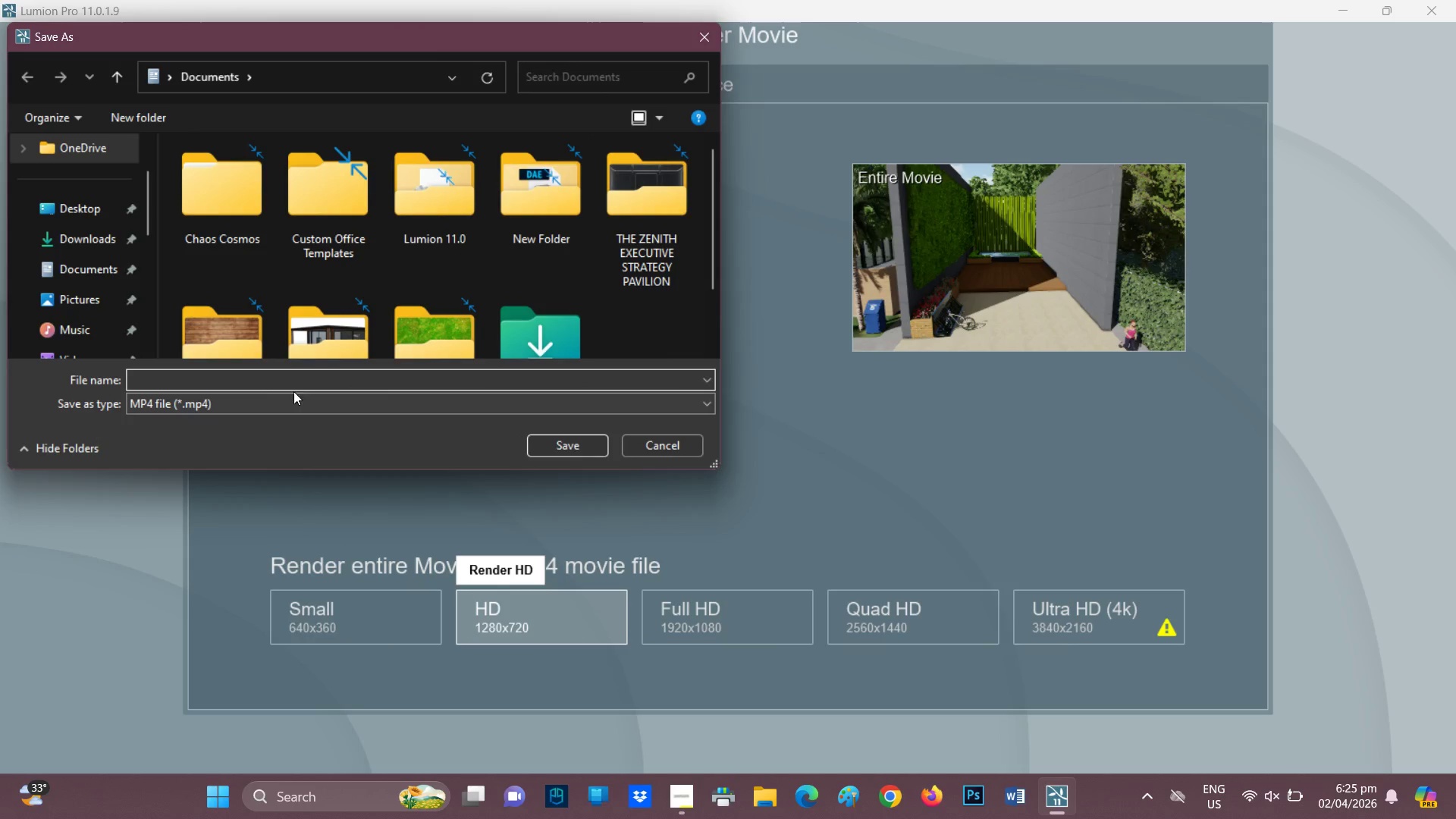 
left_click([267, 378])
 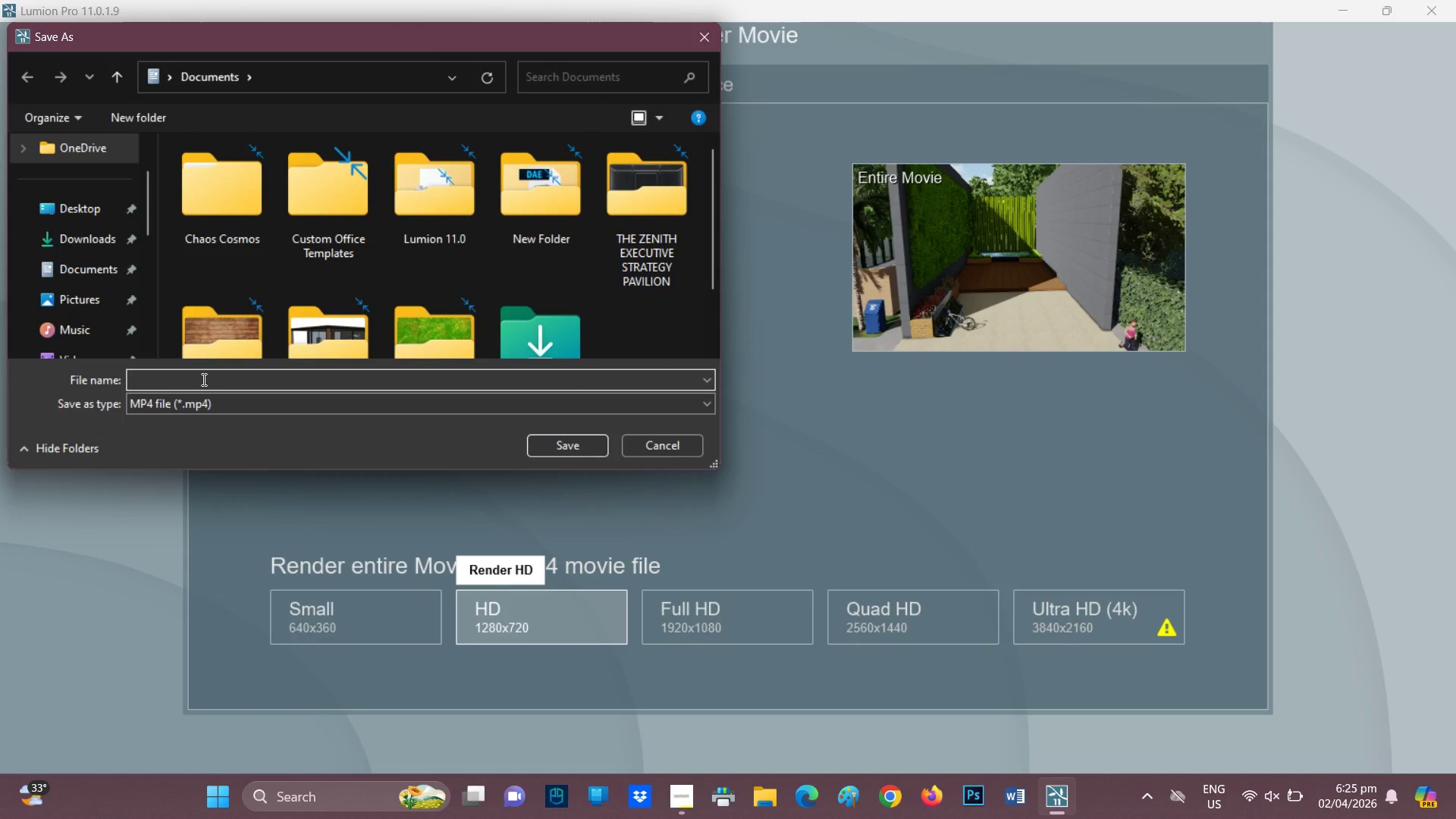 
type(ZEN)
 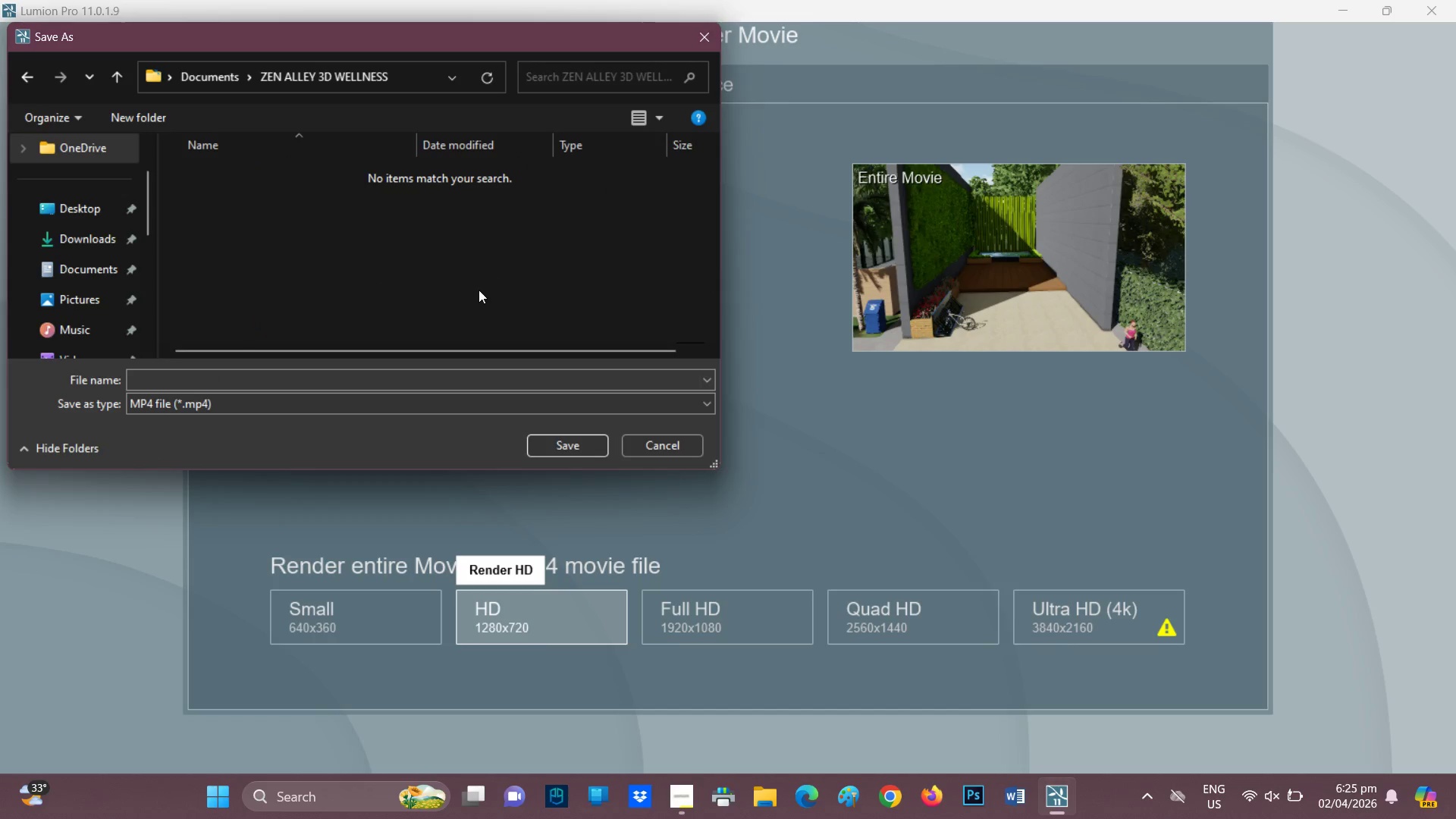 
wait(6.31)
 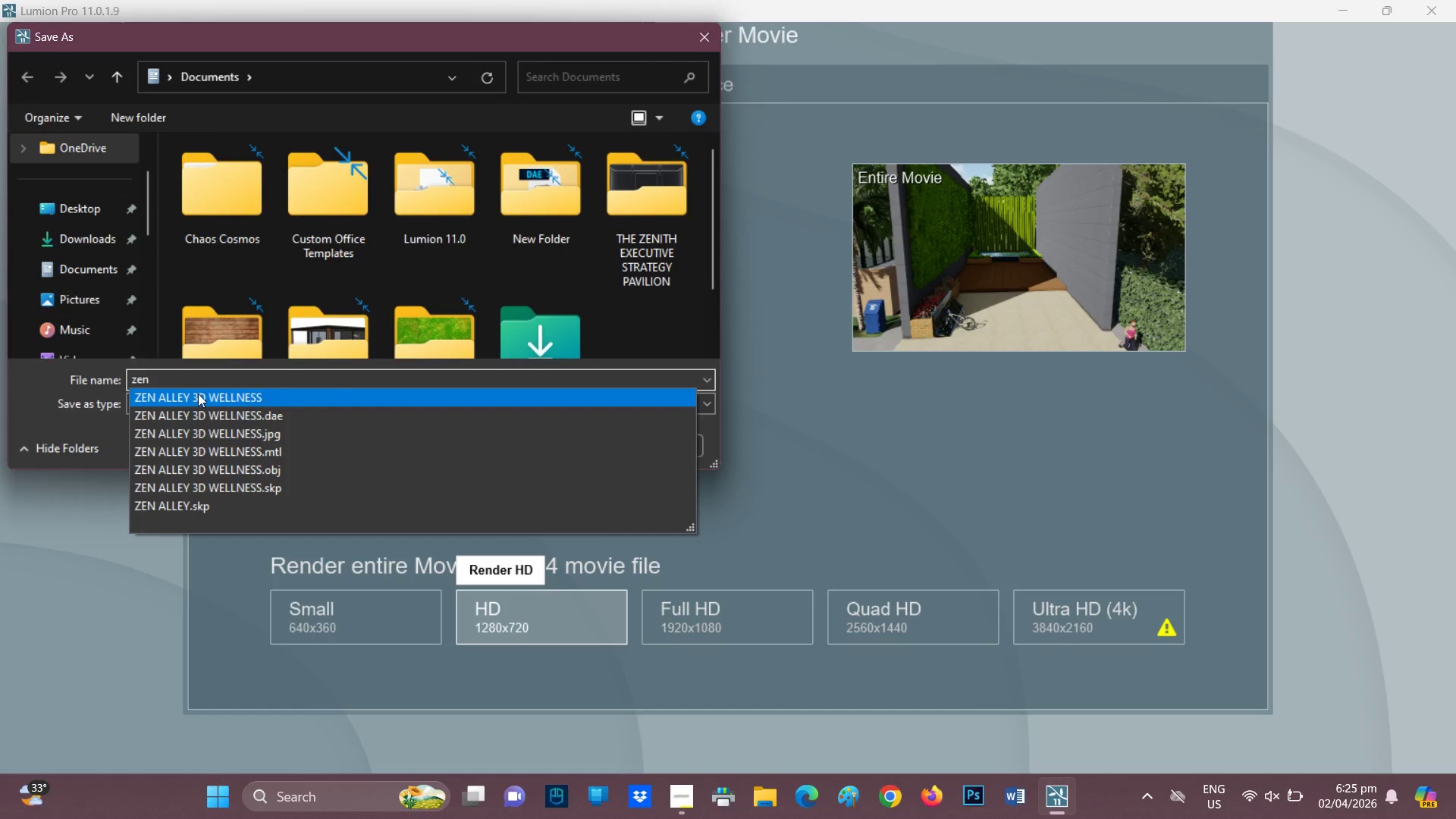 
scroll: coordinate [287, 271], scroll_direction: none, amount: 0.0
 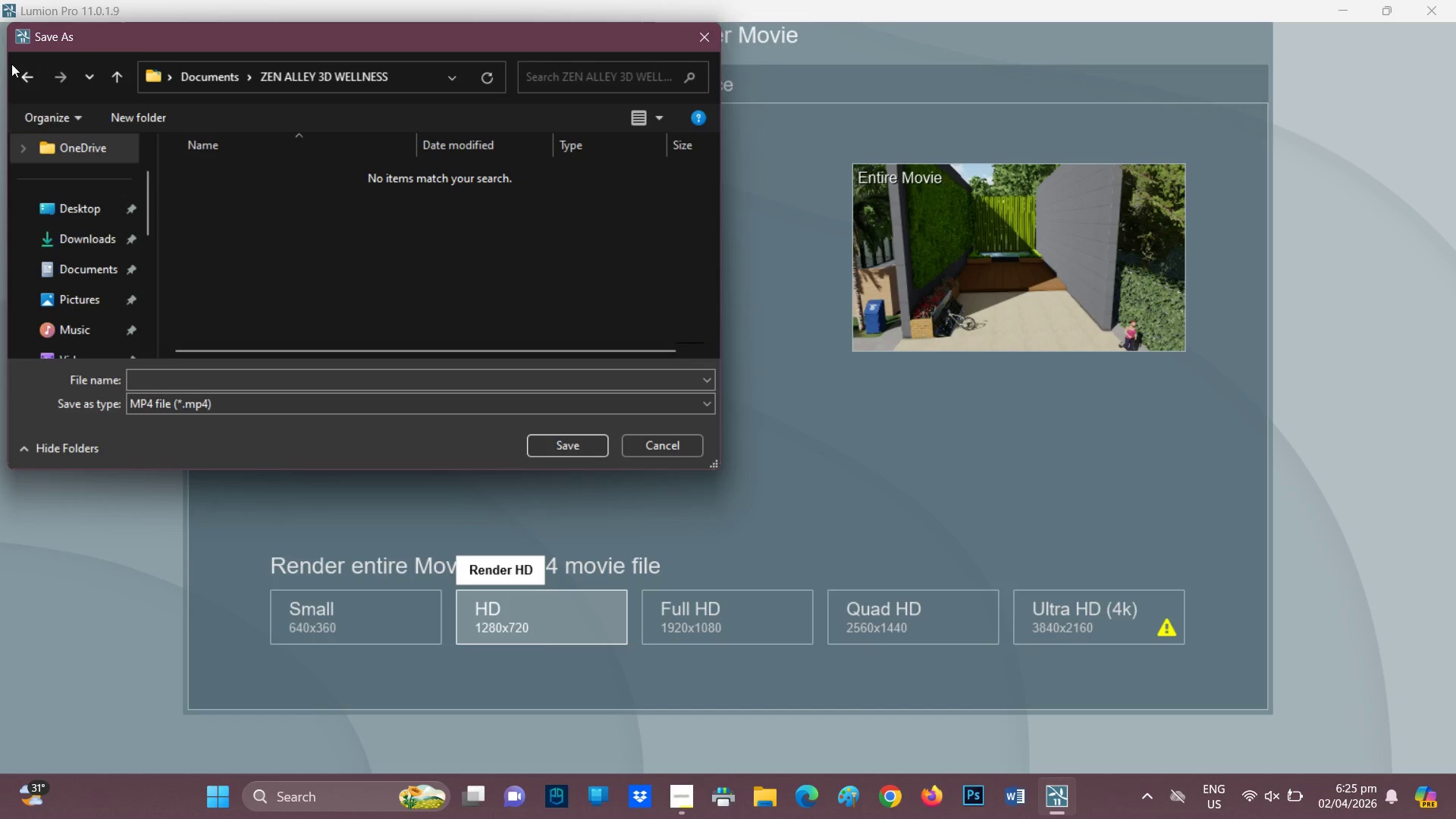 
left_click([18, 77])
 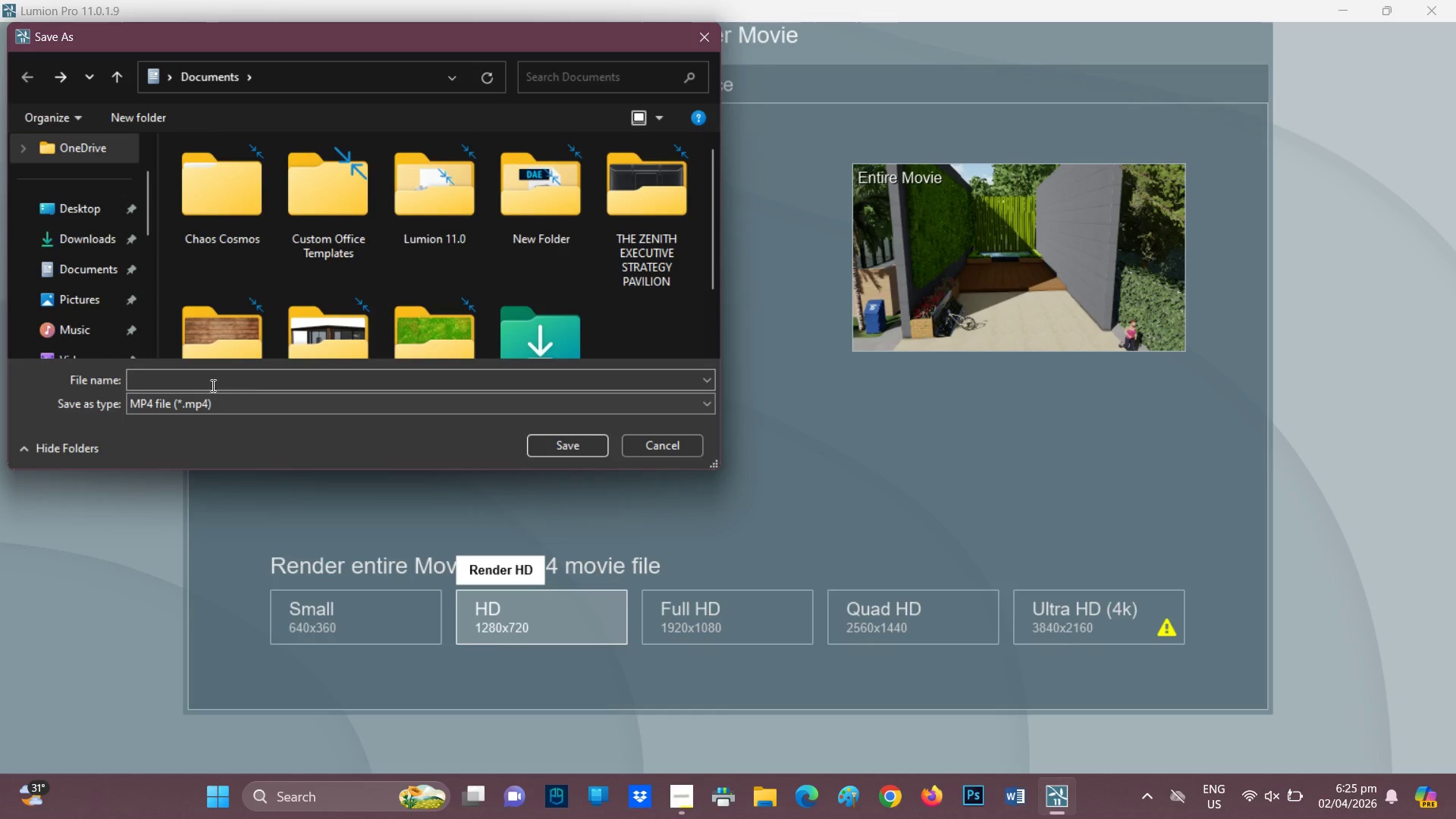 
scroll: coordinate [504, 328], scroll_direction: down, amount: 2.0
 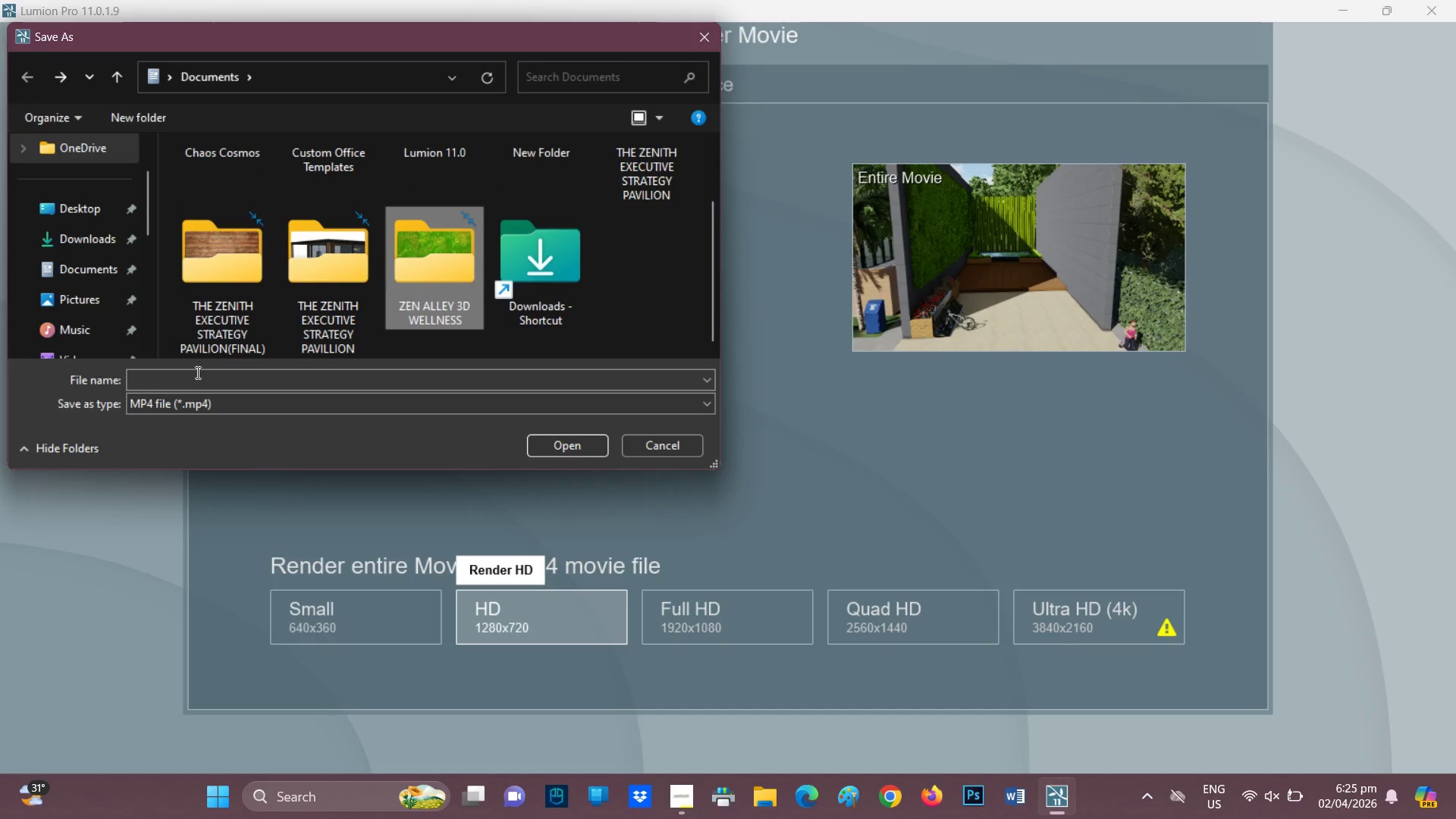 
left_click([287, 373])
 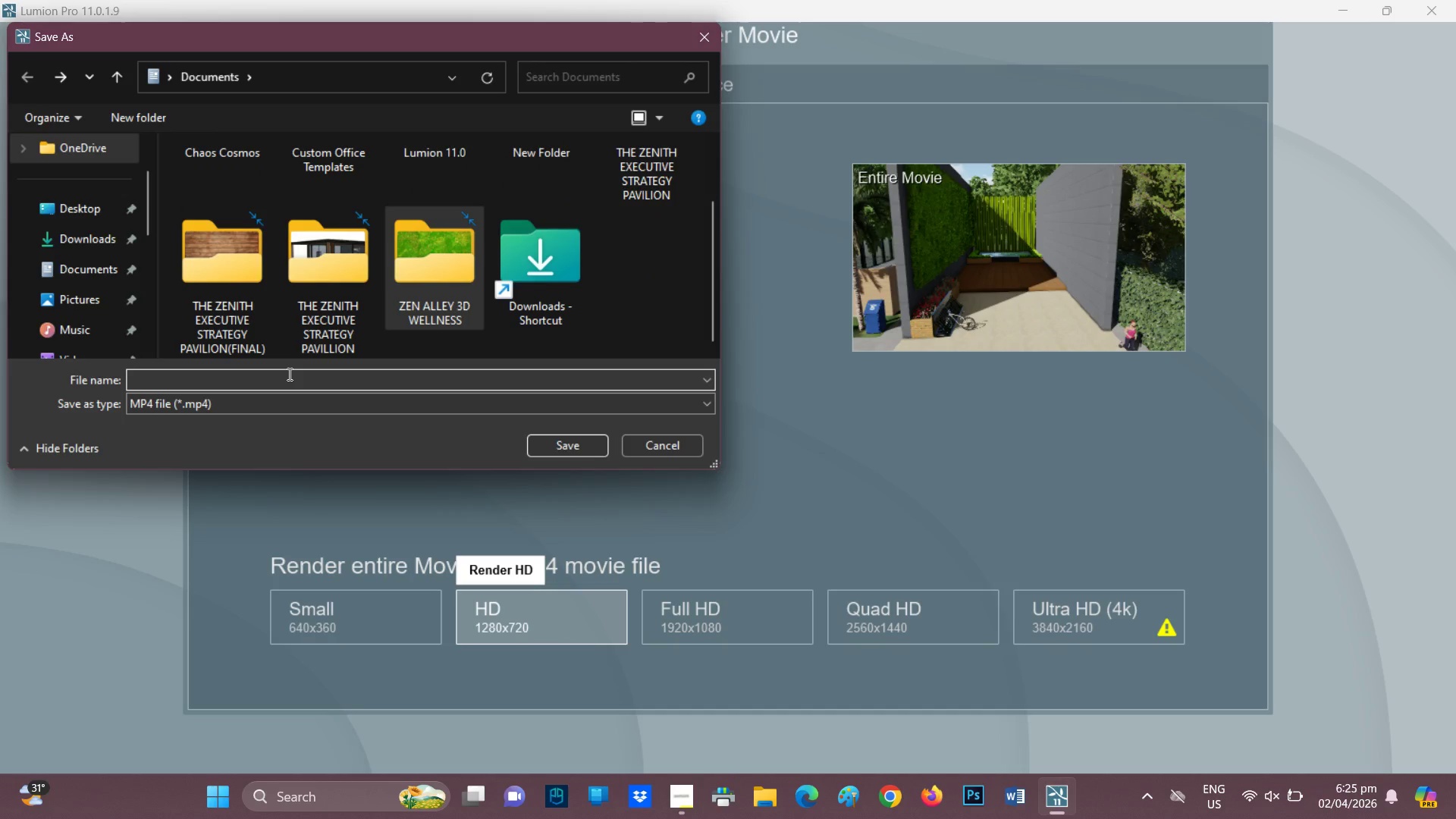 
key(Z)
 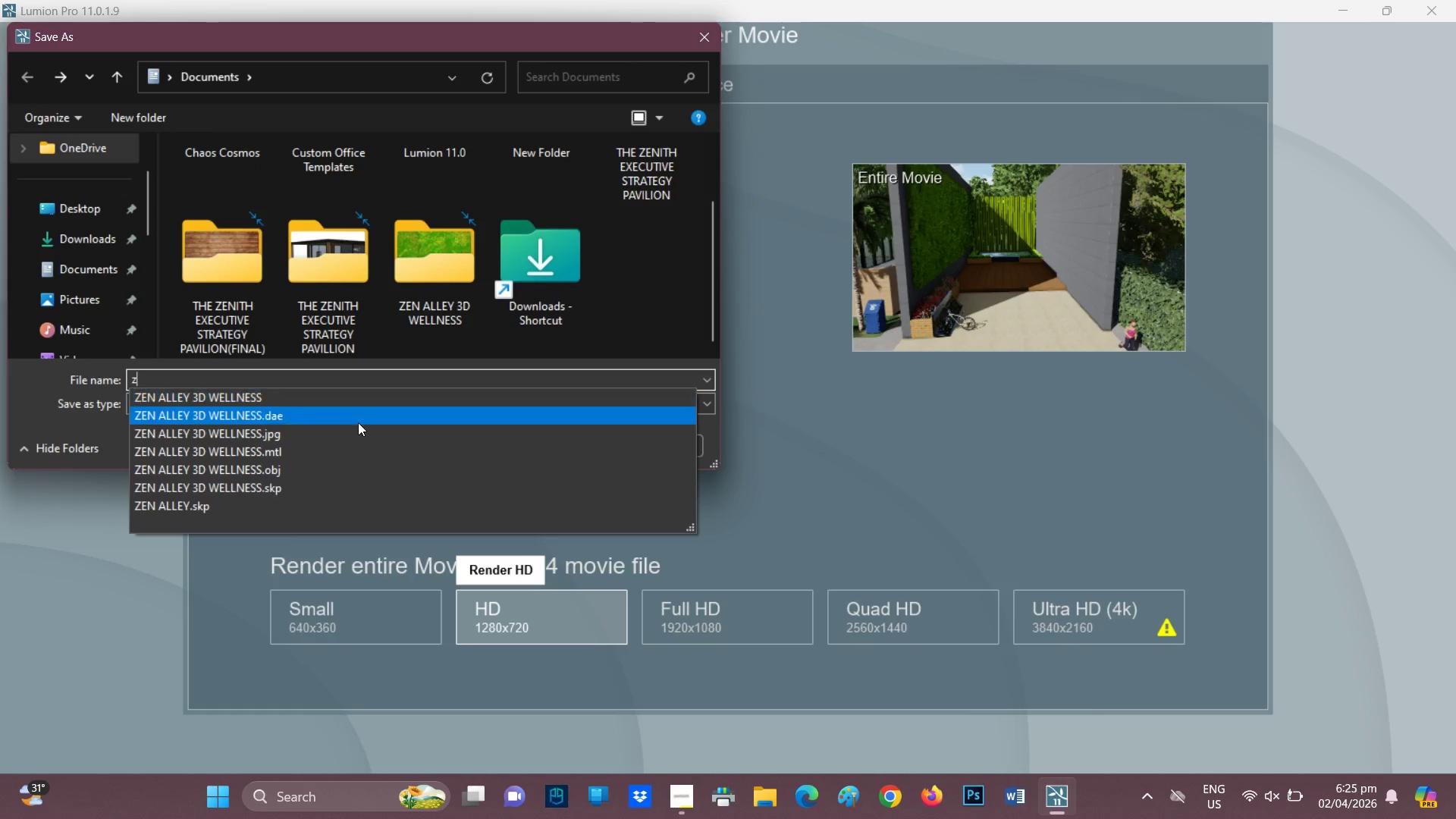 
type(EN)
 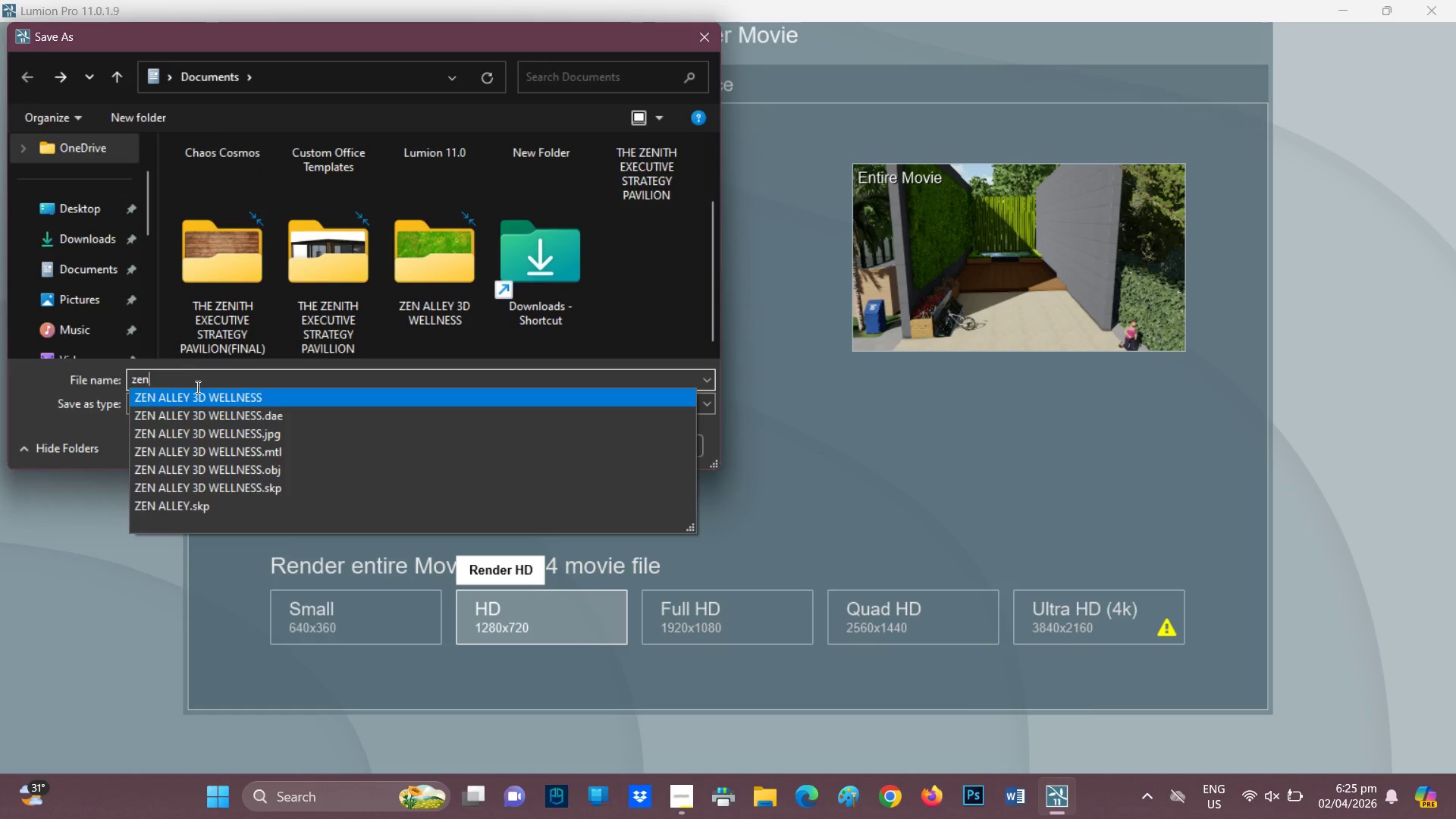 
left_click([196, 396])
 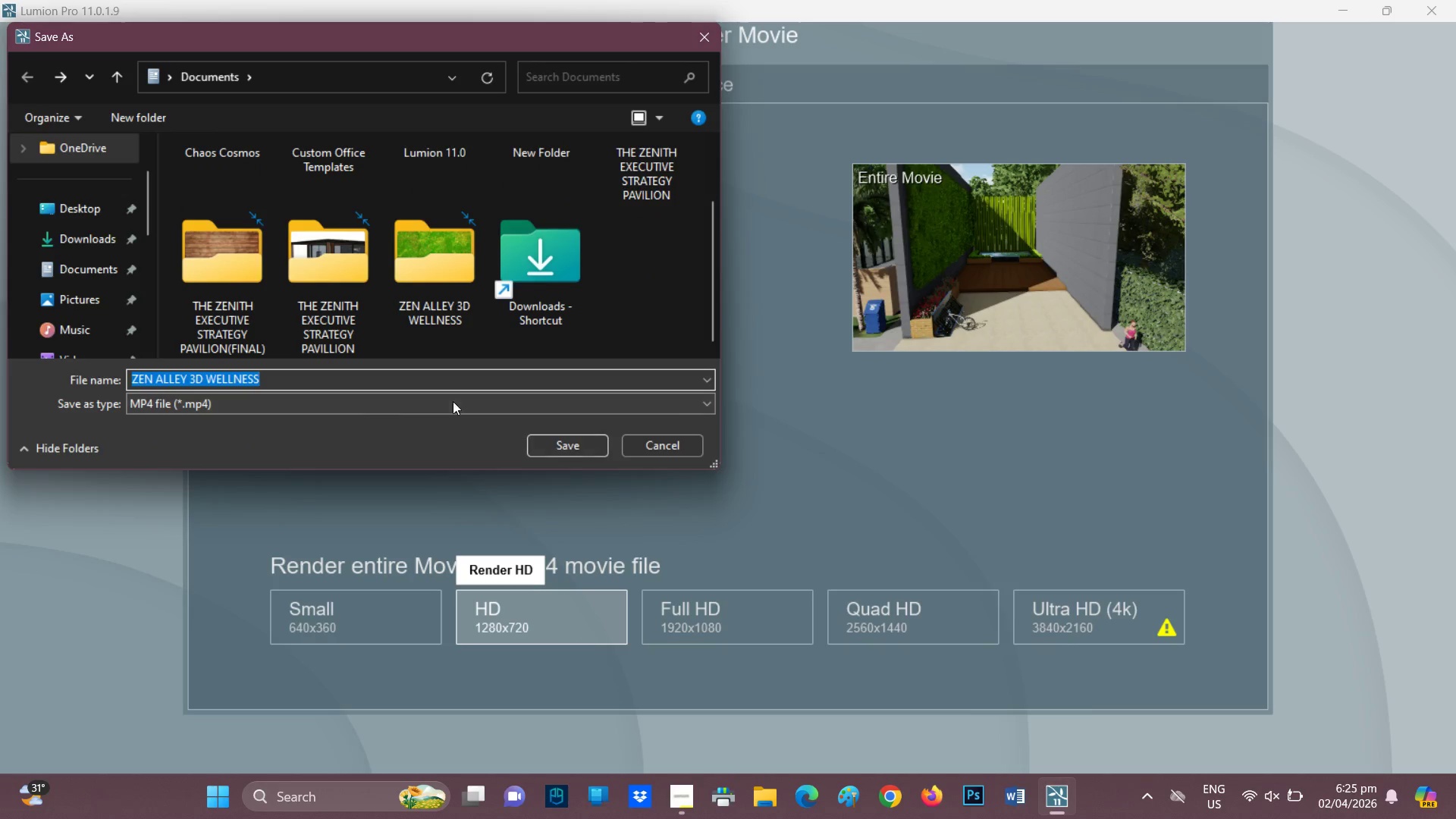 
left_click([354, 402])
 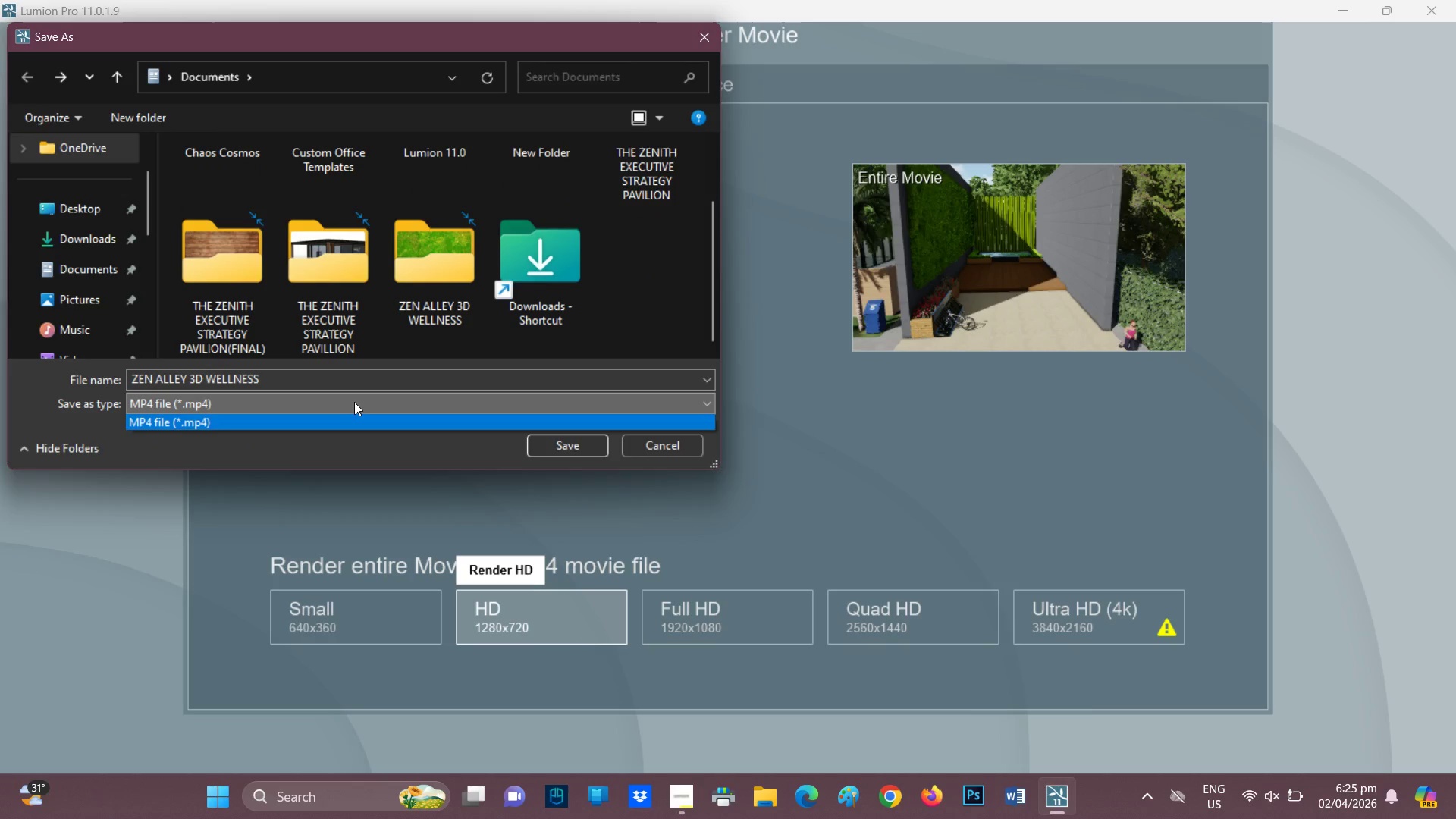 
left_click([354, 402])
 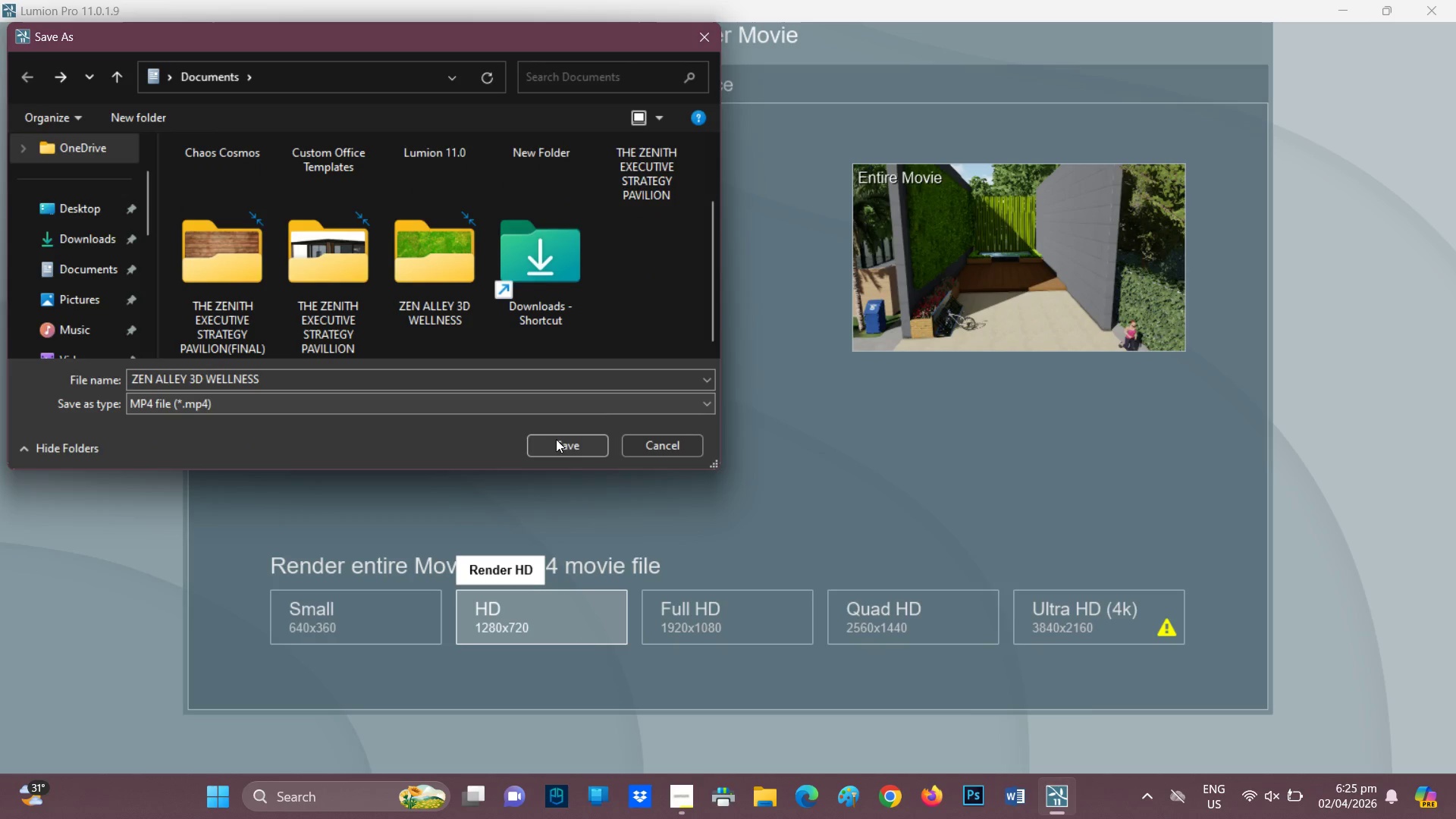 
left_click([556, 439])
 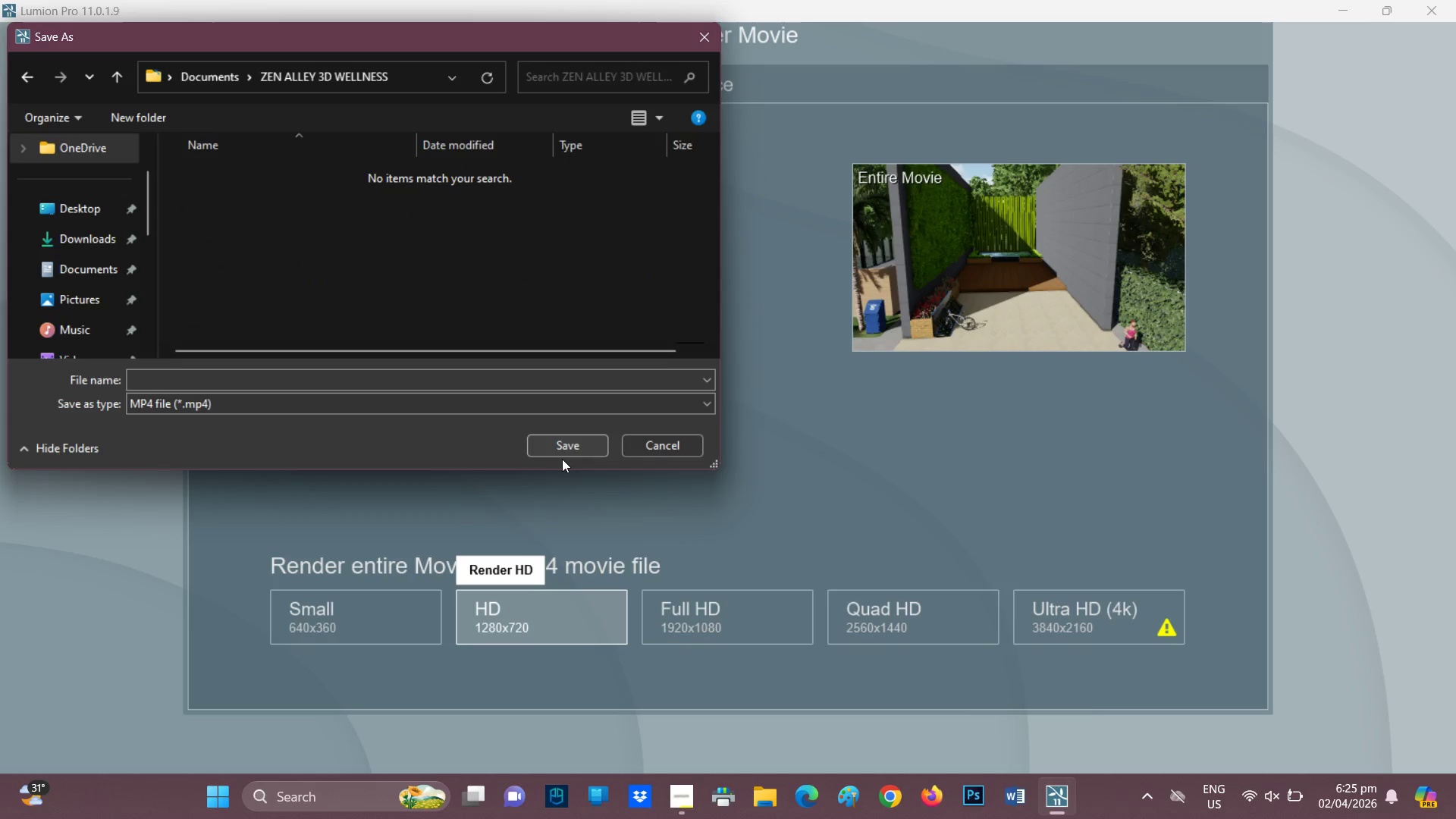 
left_click([563, 458])
 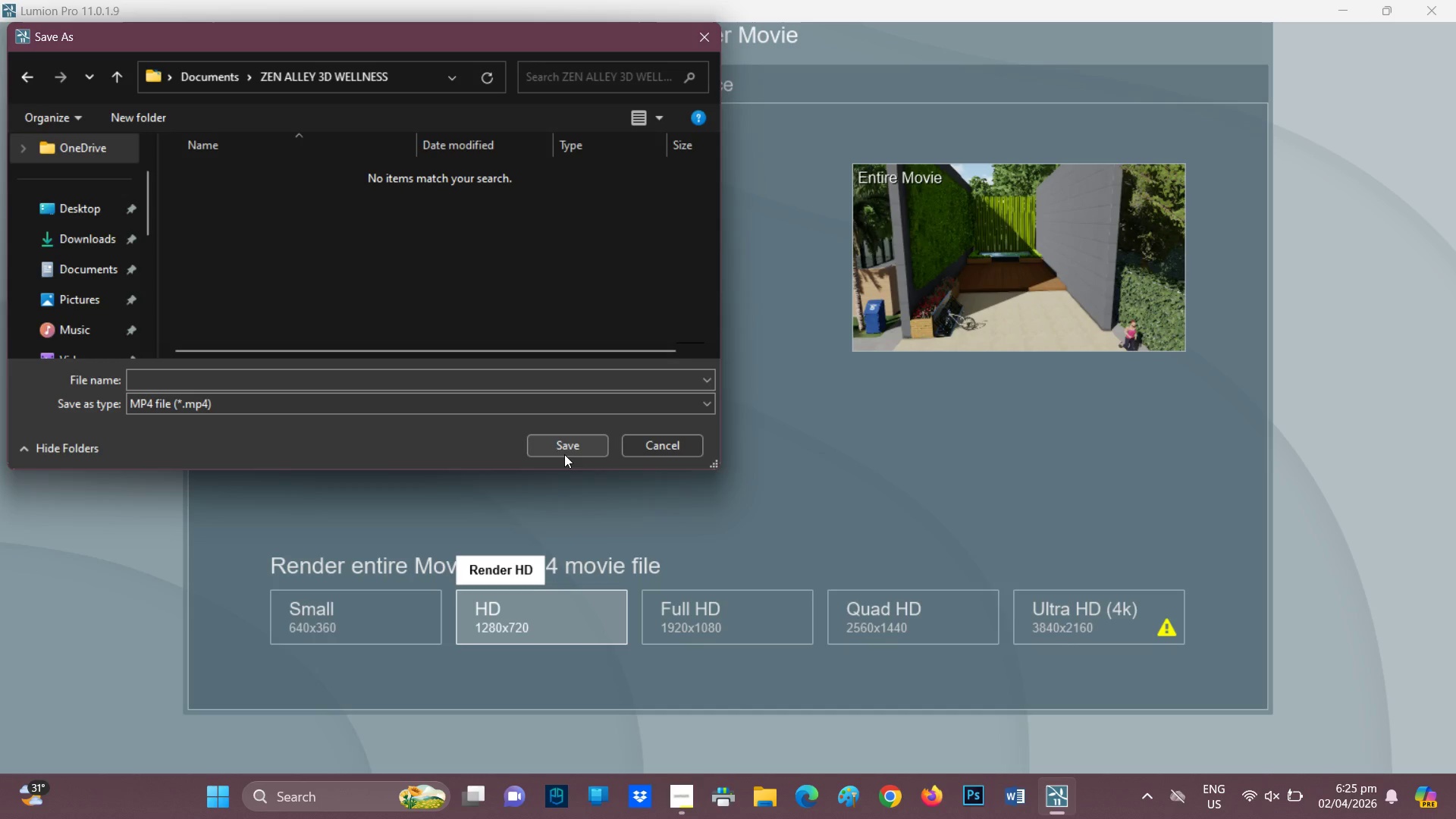 
left_click([564, 454])
 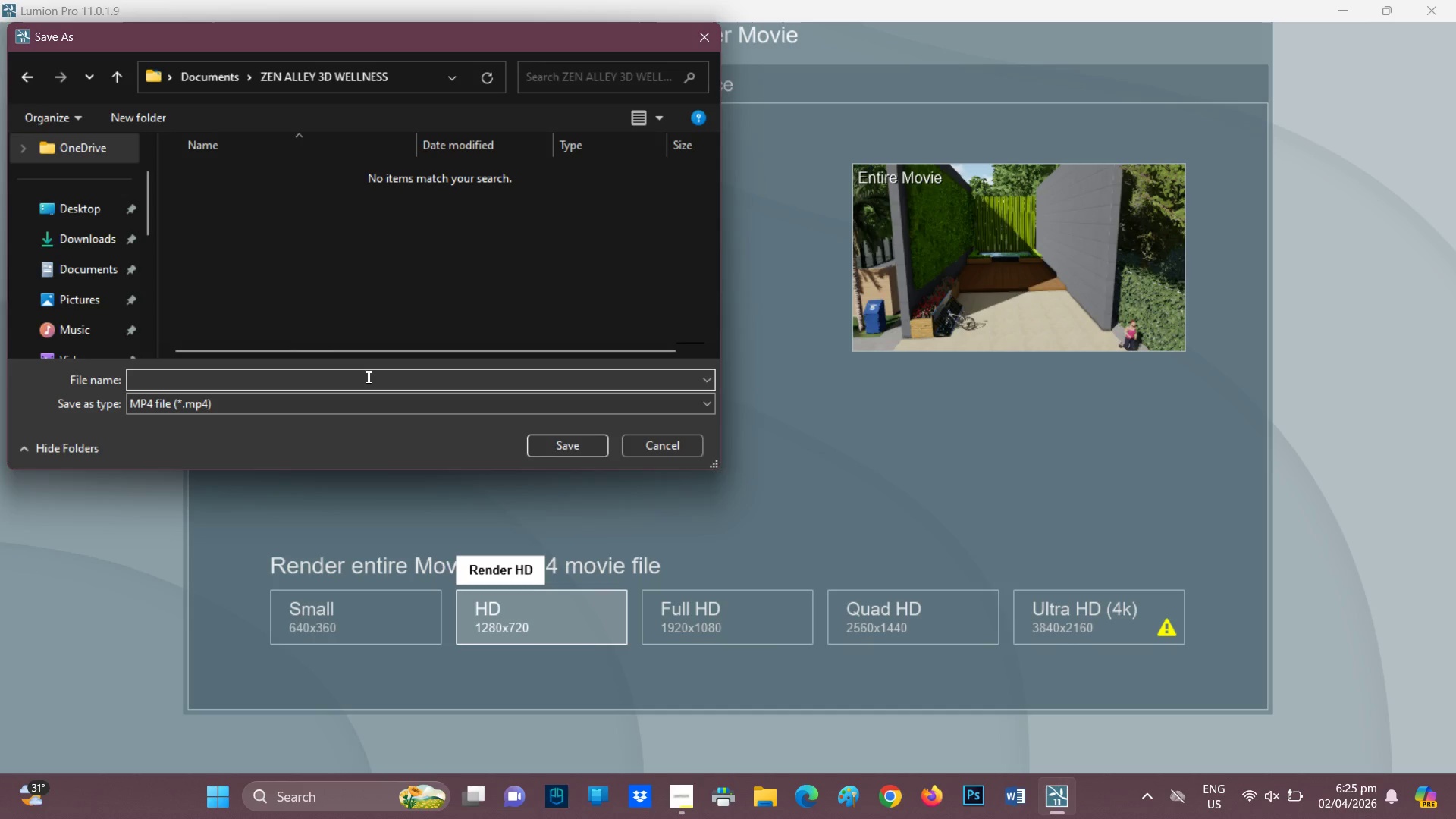 
type(ZEN)
 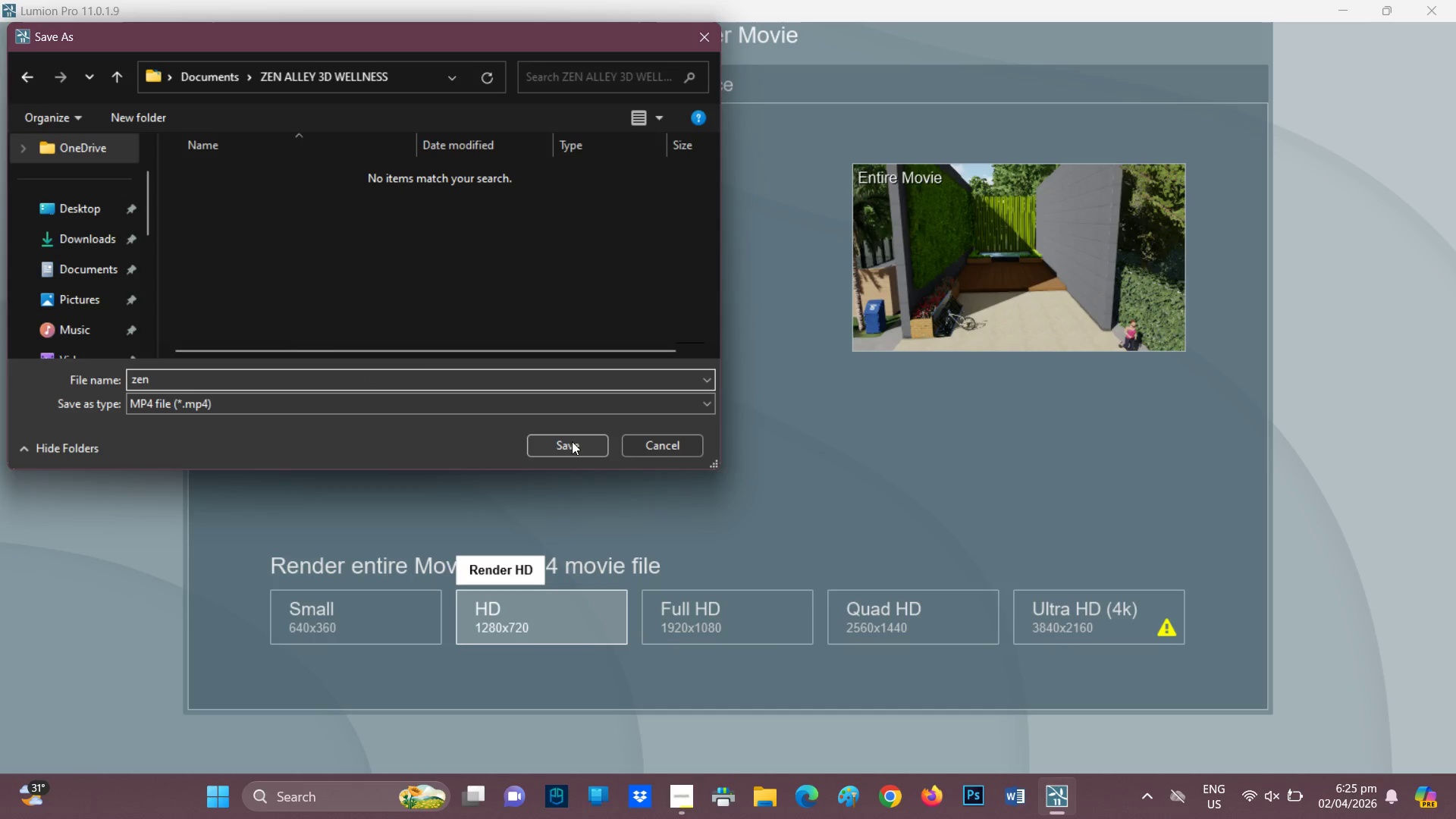 
left_click([578, 447])
 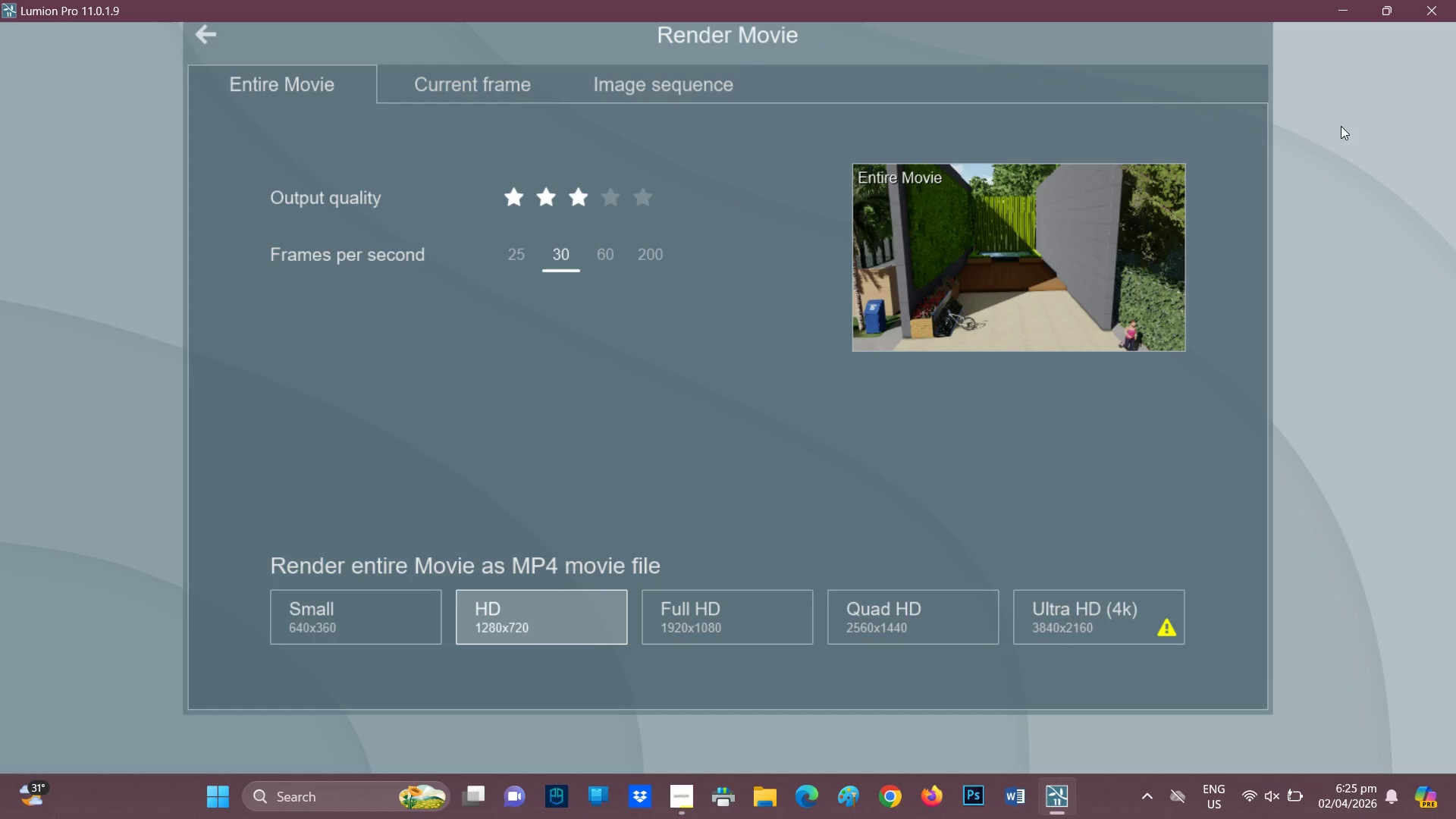 
scroll: coordinate [967, 231], scroll_direction: down, amount: 1.0
 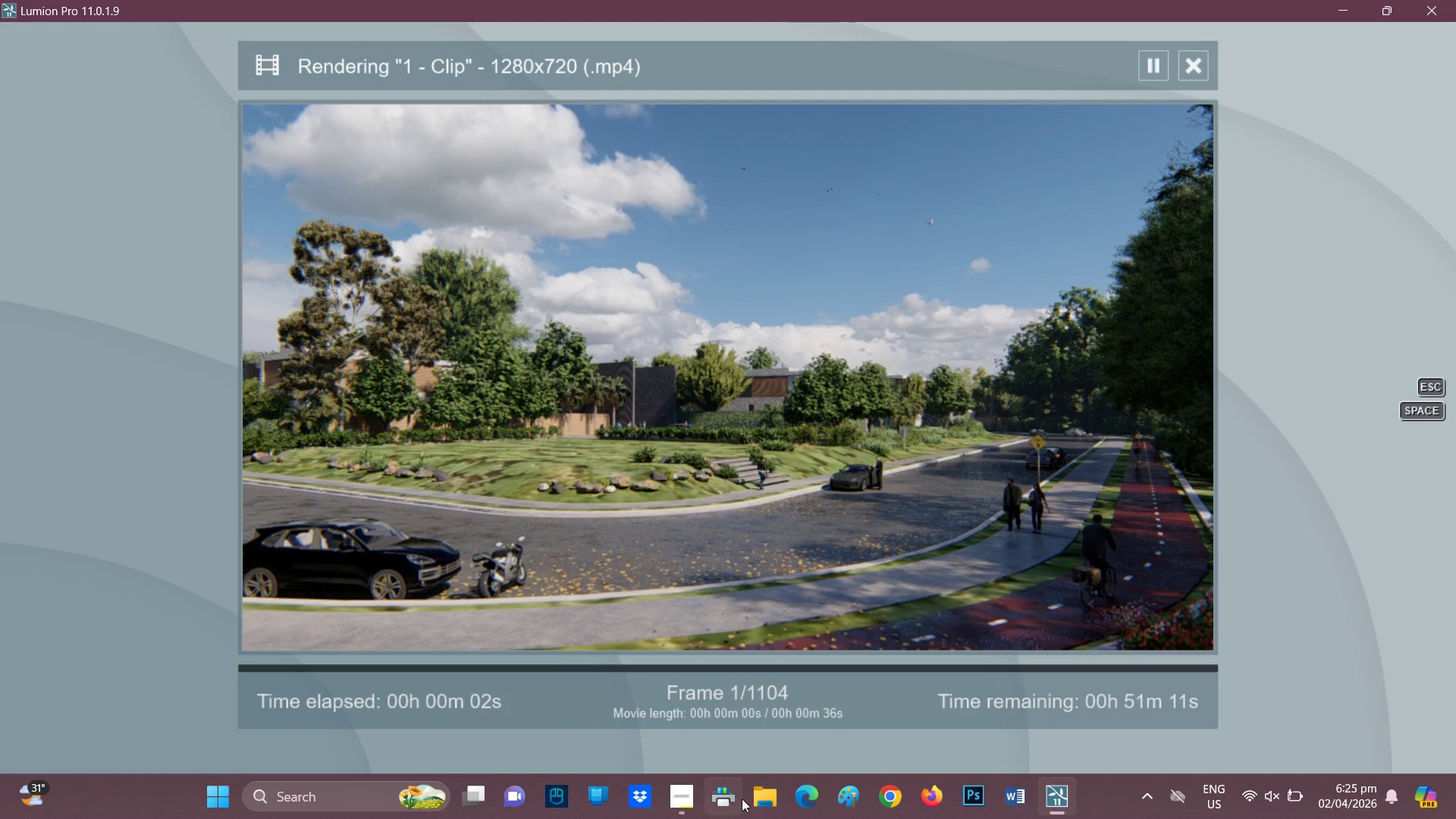 
left_click([762, 797])
 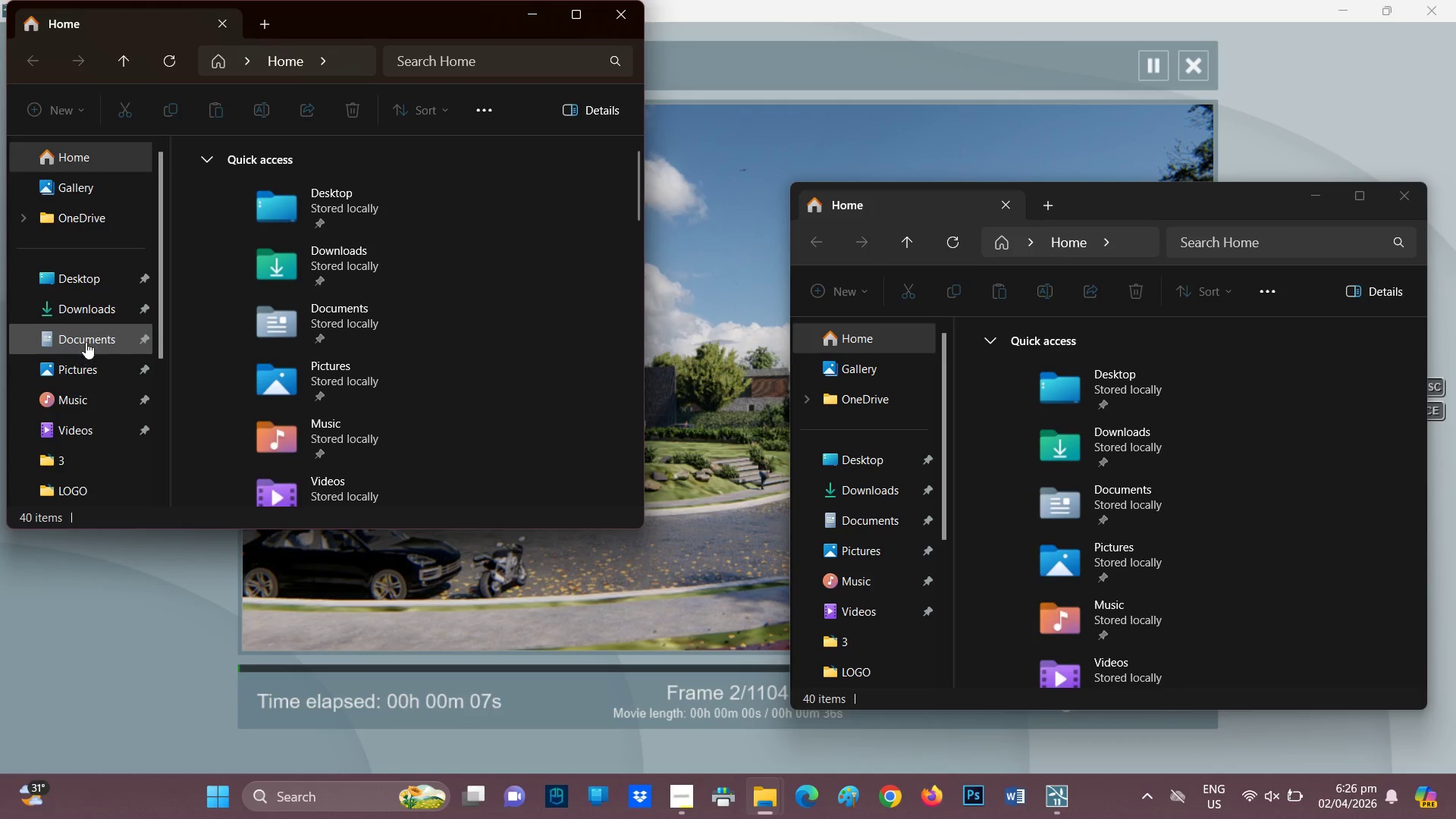 
wait(5.09)
 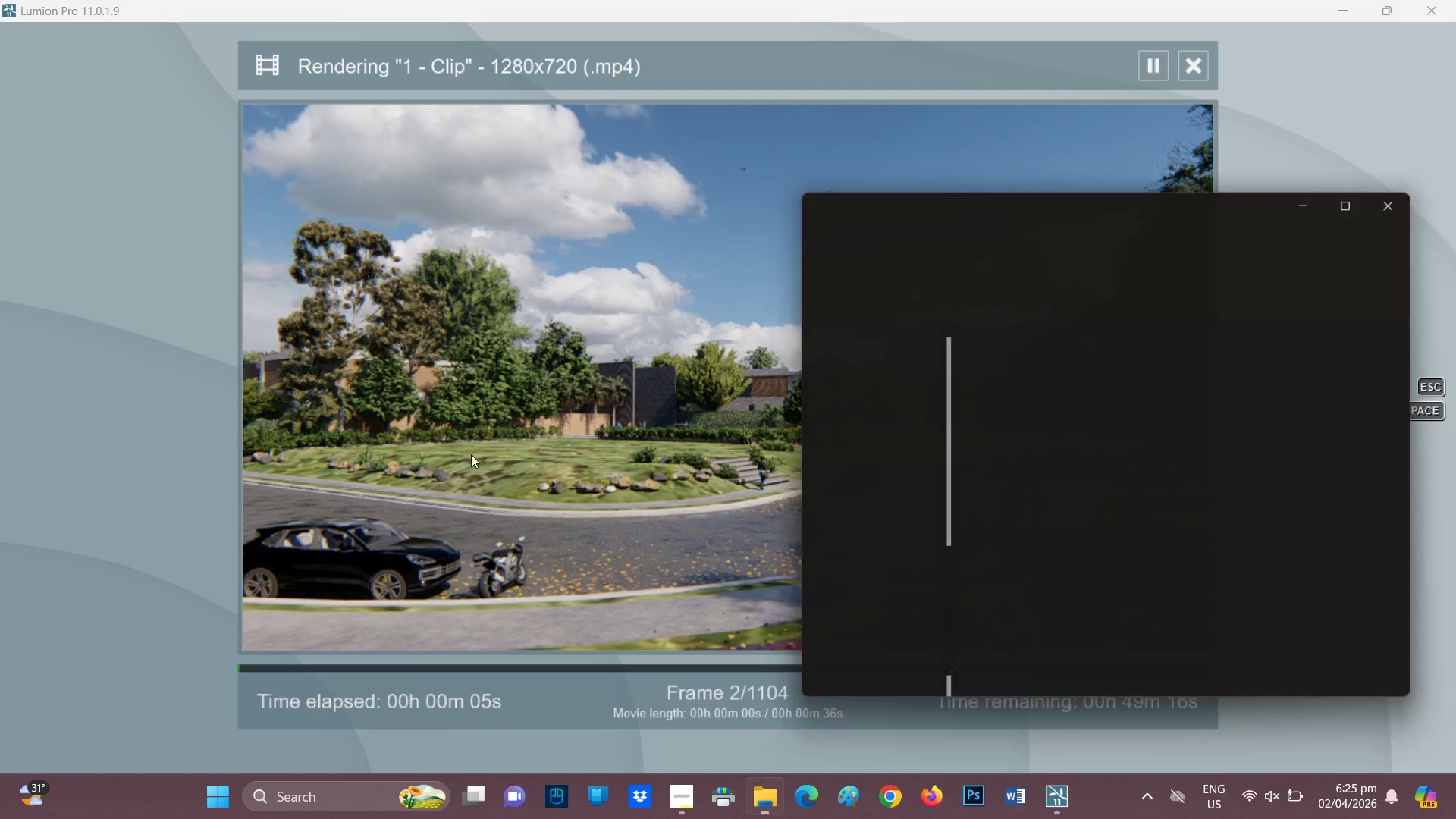 
scroll: coordinate [422, 359], scroll_direction: down, amount: 4.0
 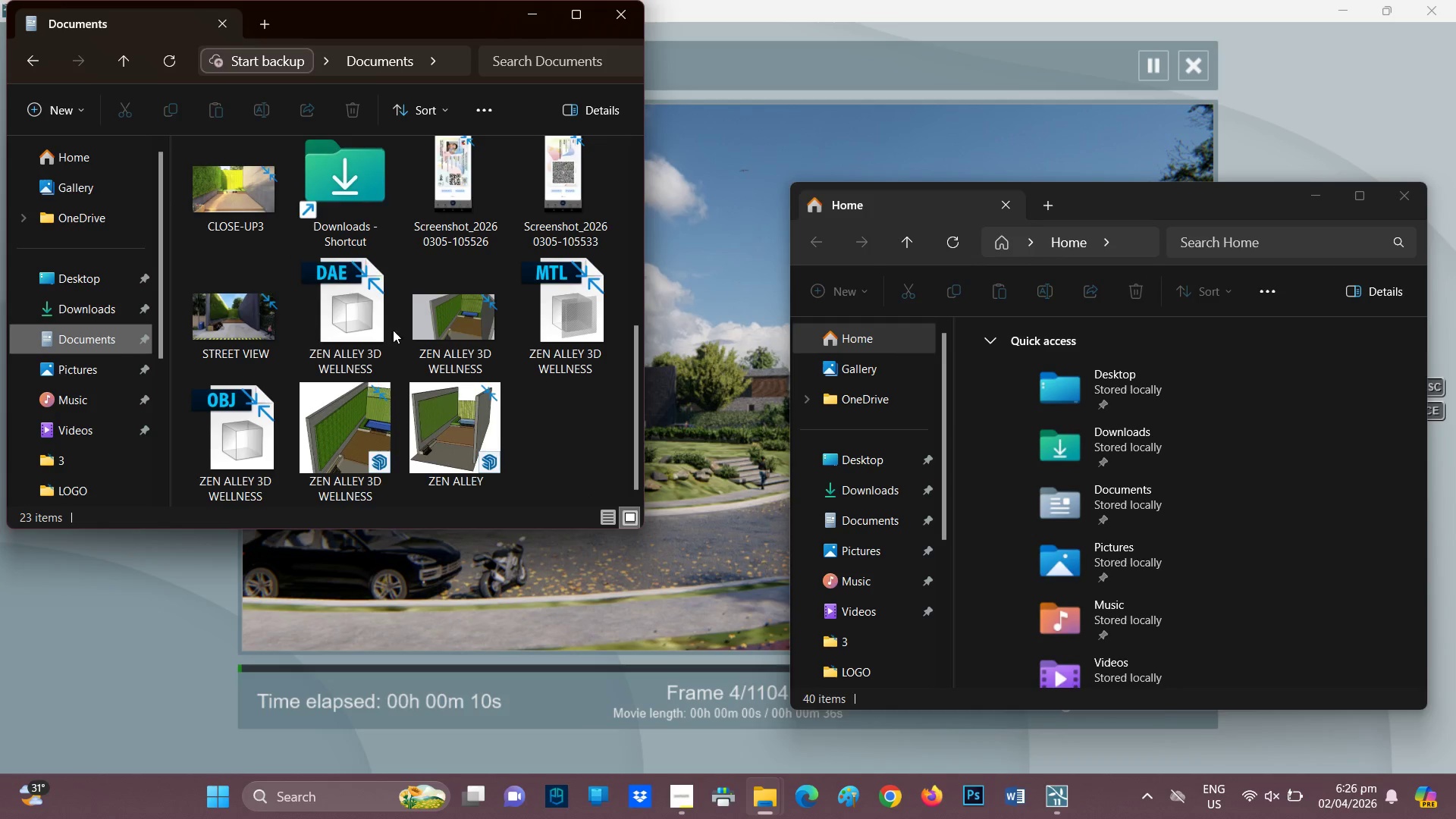 
scroll: coordinate [379, 292], scroll_direction: up, amount: 2.0
 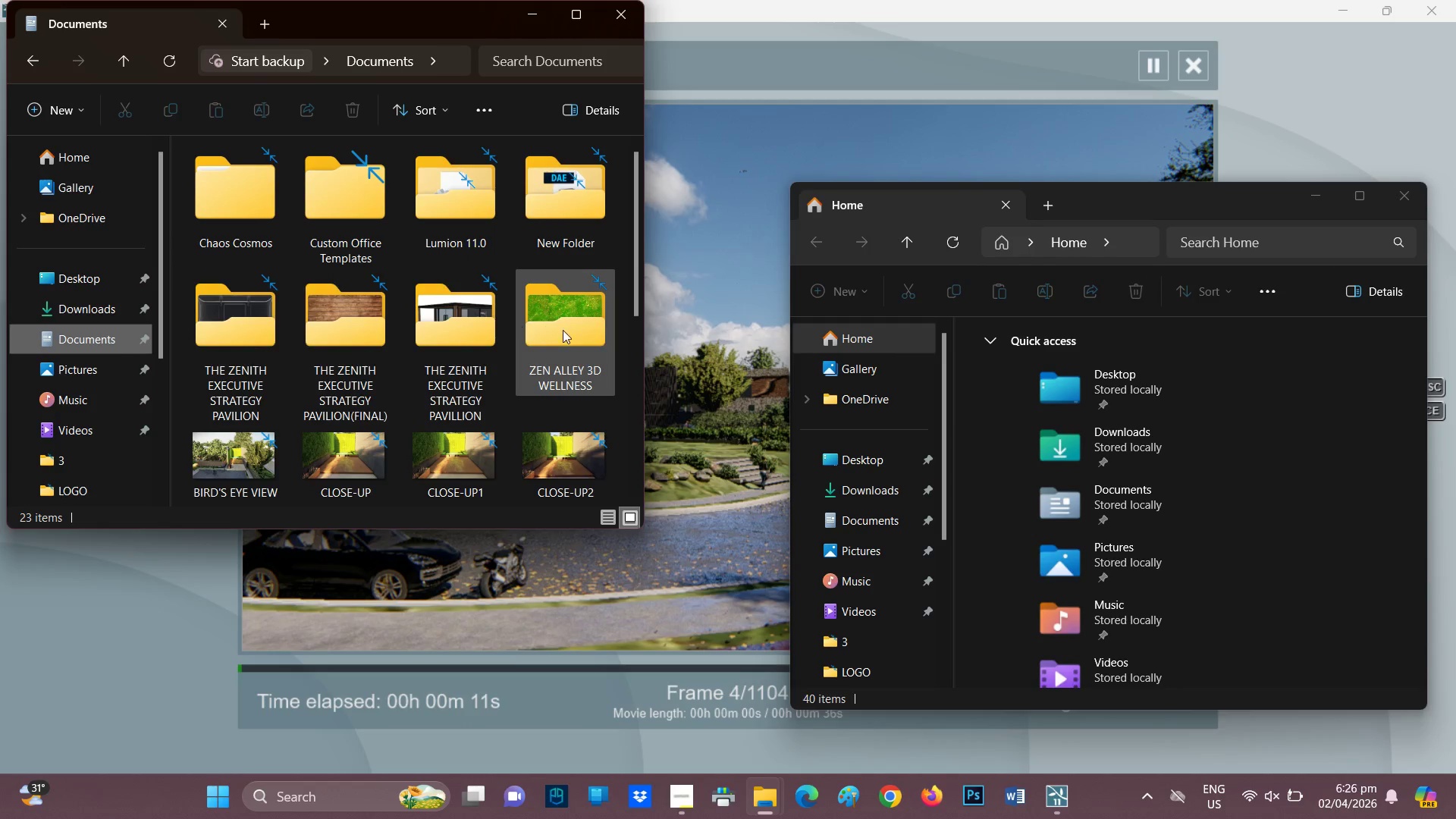 
double_click([561, 332])
 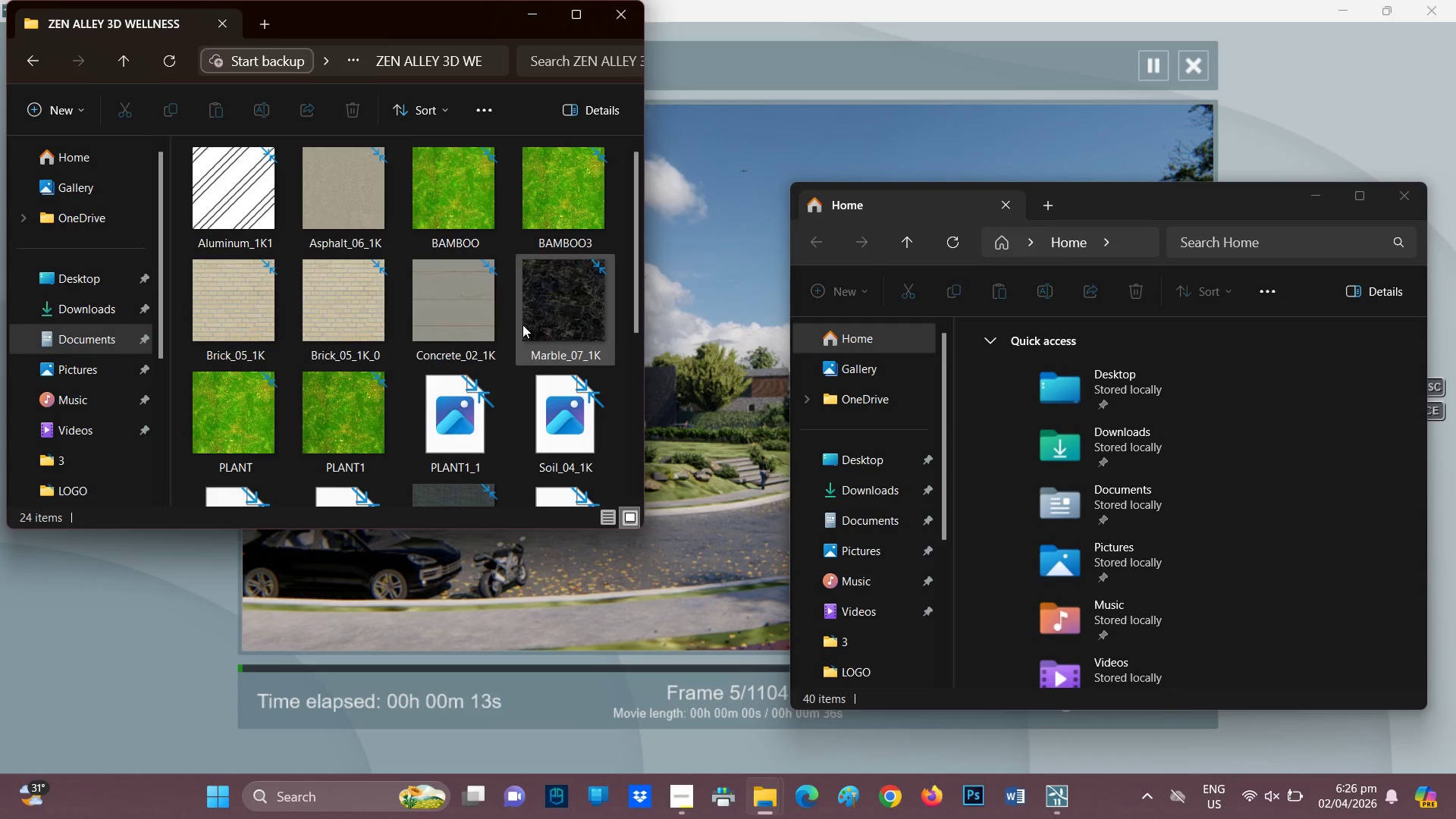 
scroll: coordinate [444, 273], scroll_direction: none, amount: 0.0
 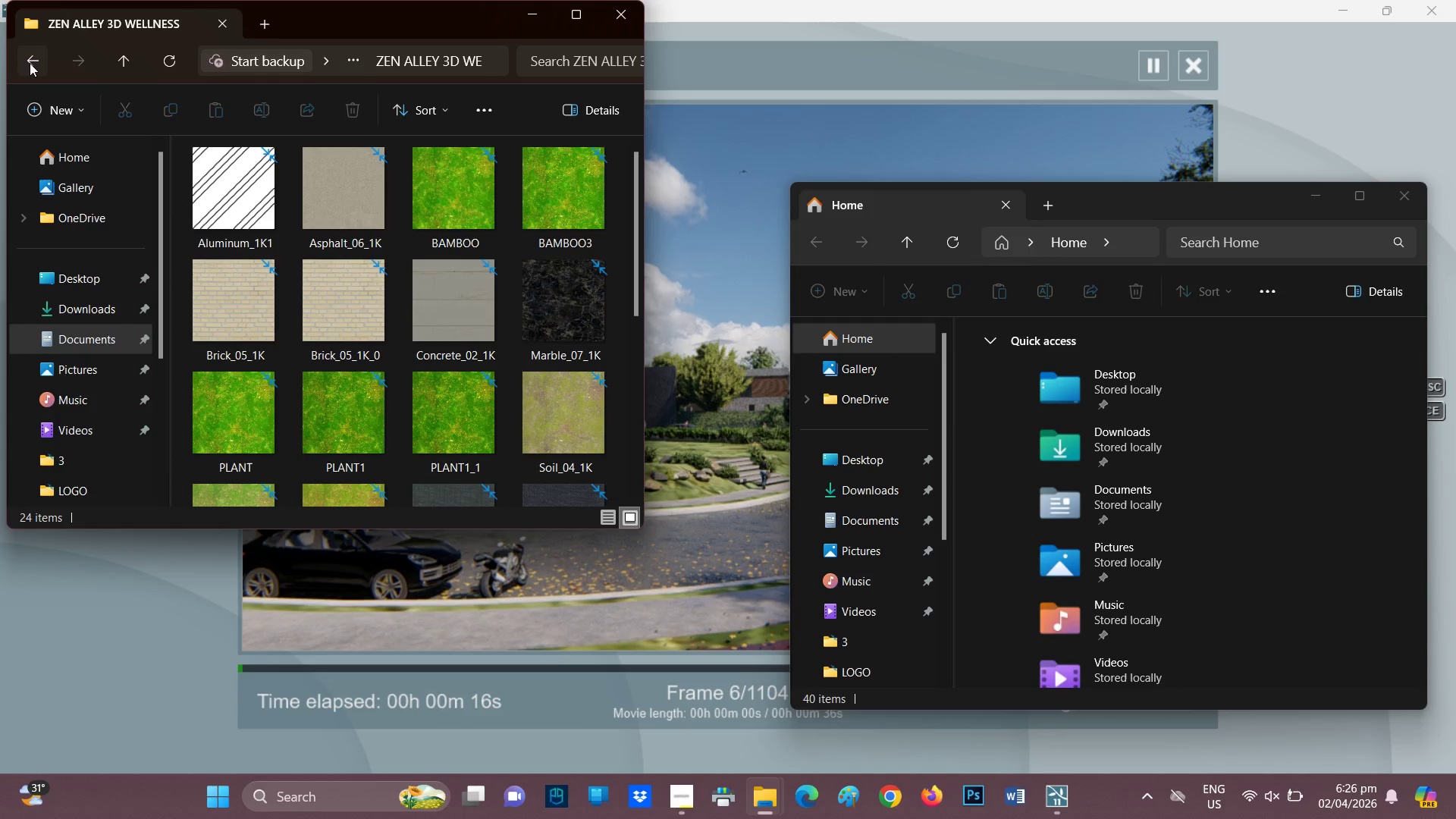 
left_click([30, 61])
 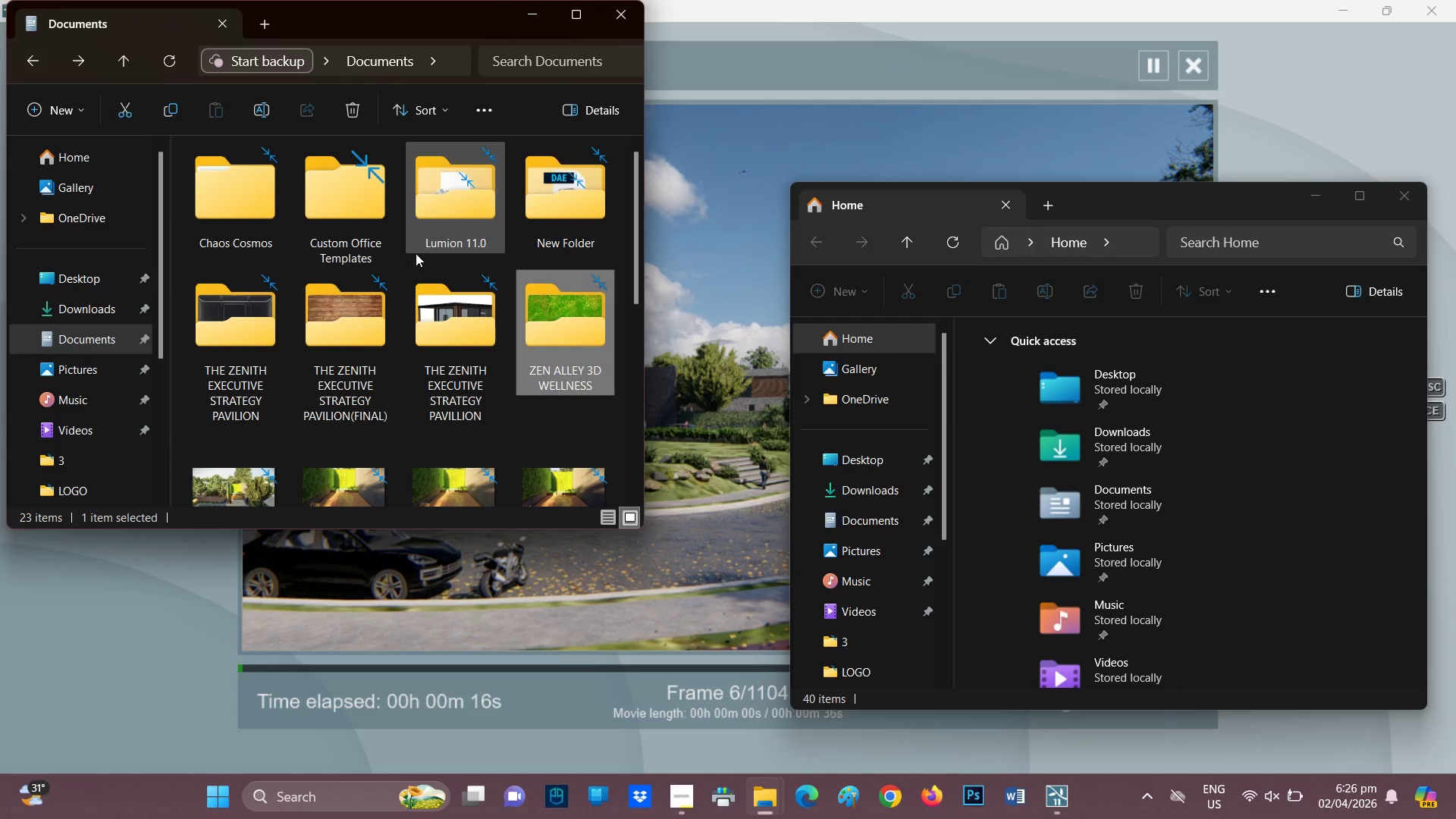 
scroll: coordinate [531, 291], scroll_direction: down, amount: 2.0
 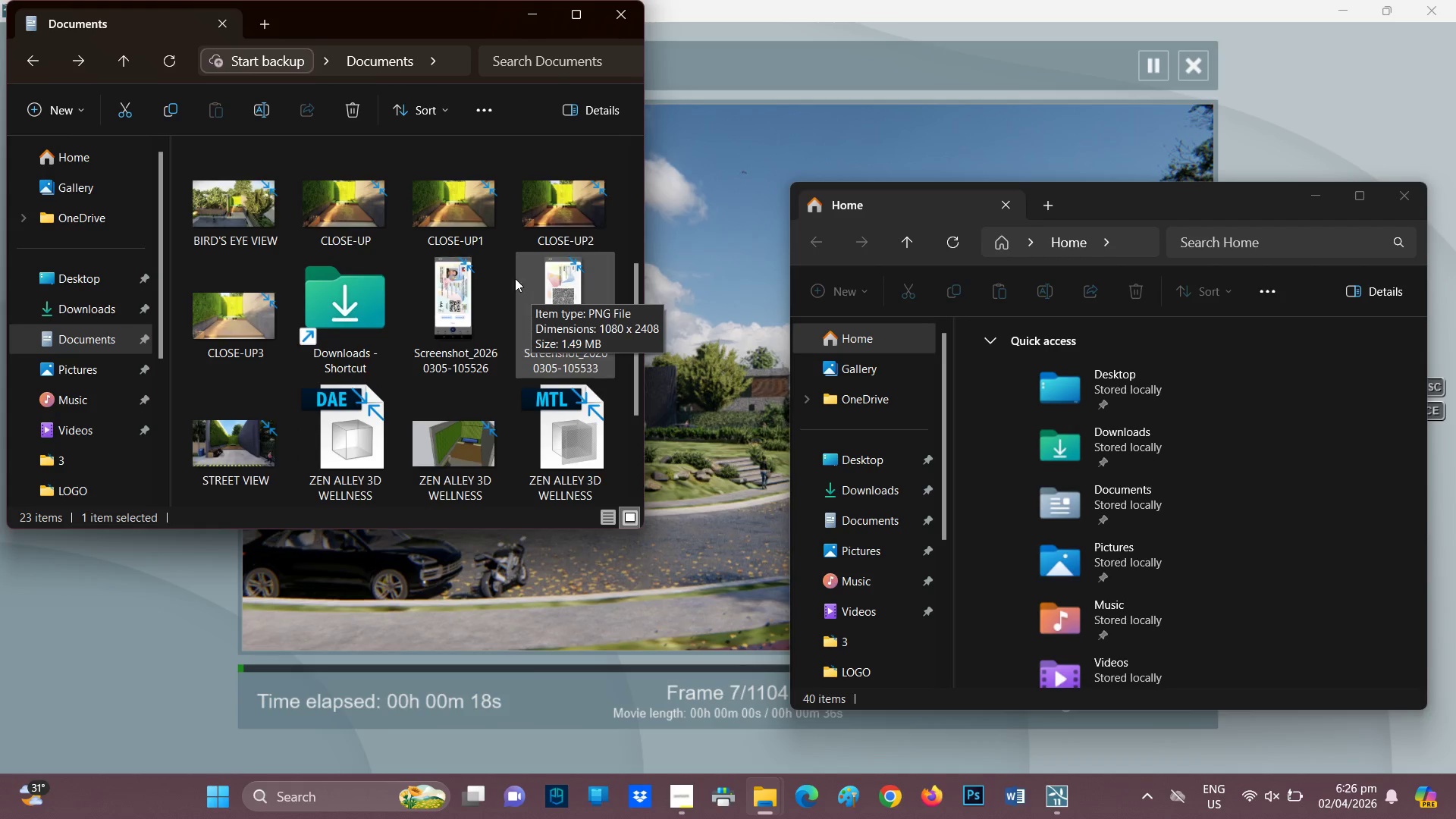 
scroll: coordinate [460, 191], scroll_direction: up, amount: 2.0
 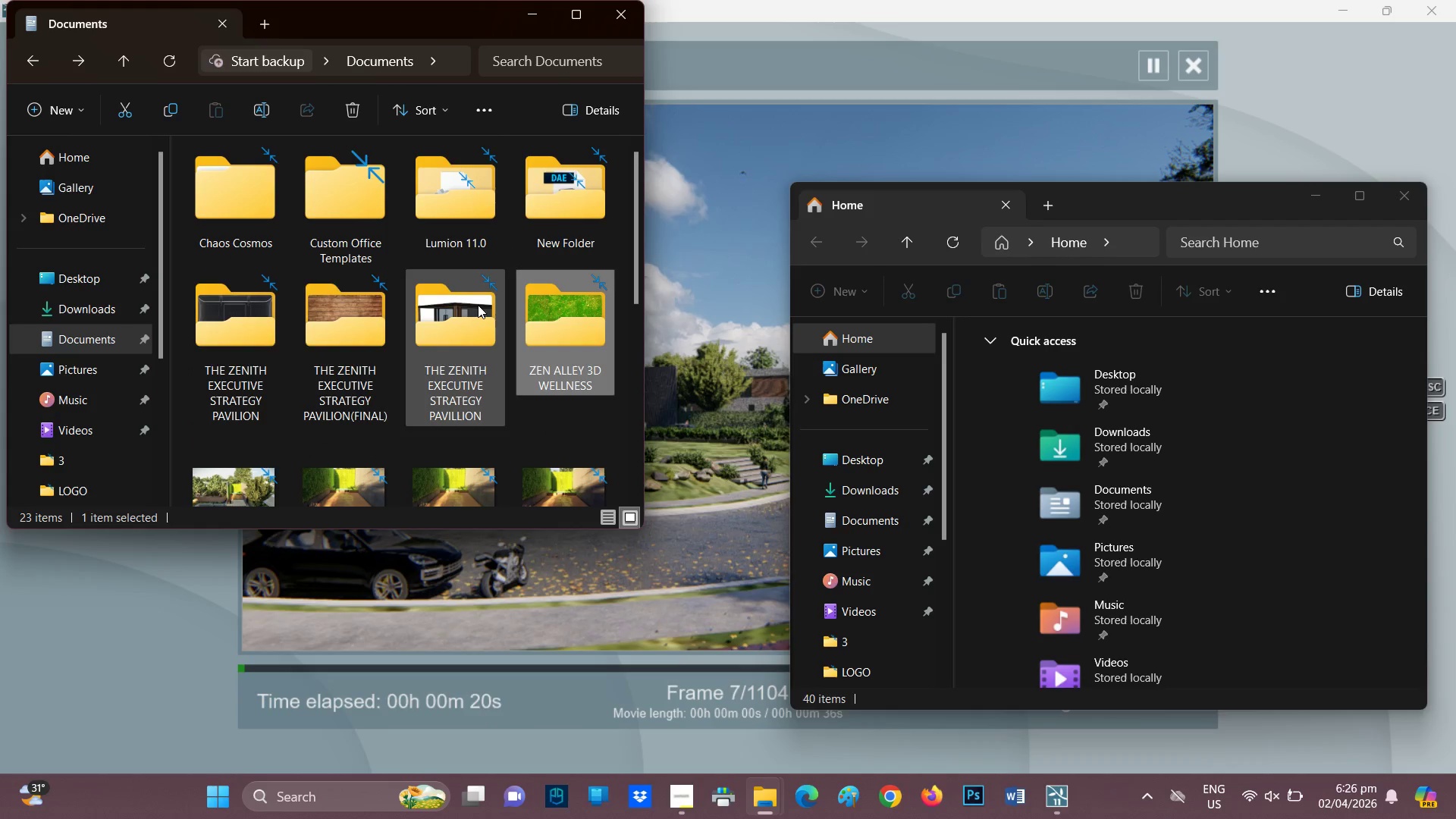 
mouse_move([477, 319])
 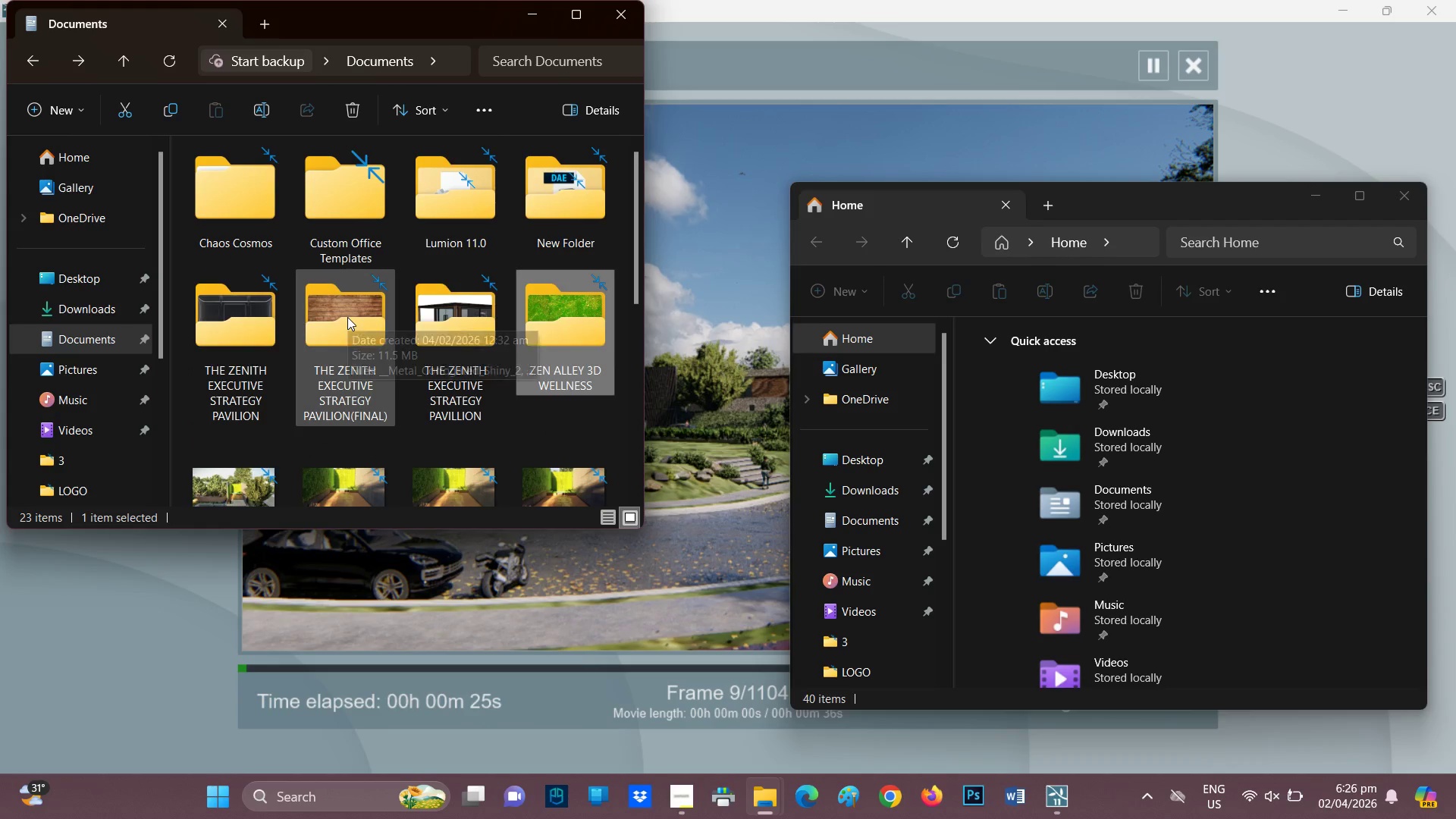 
scroll: coordinate [344, 340], scroll_direction: down, amount: 4.0
 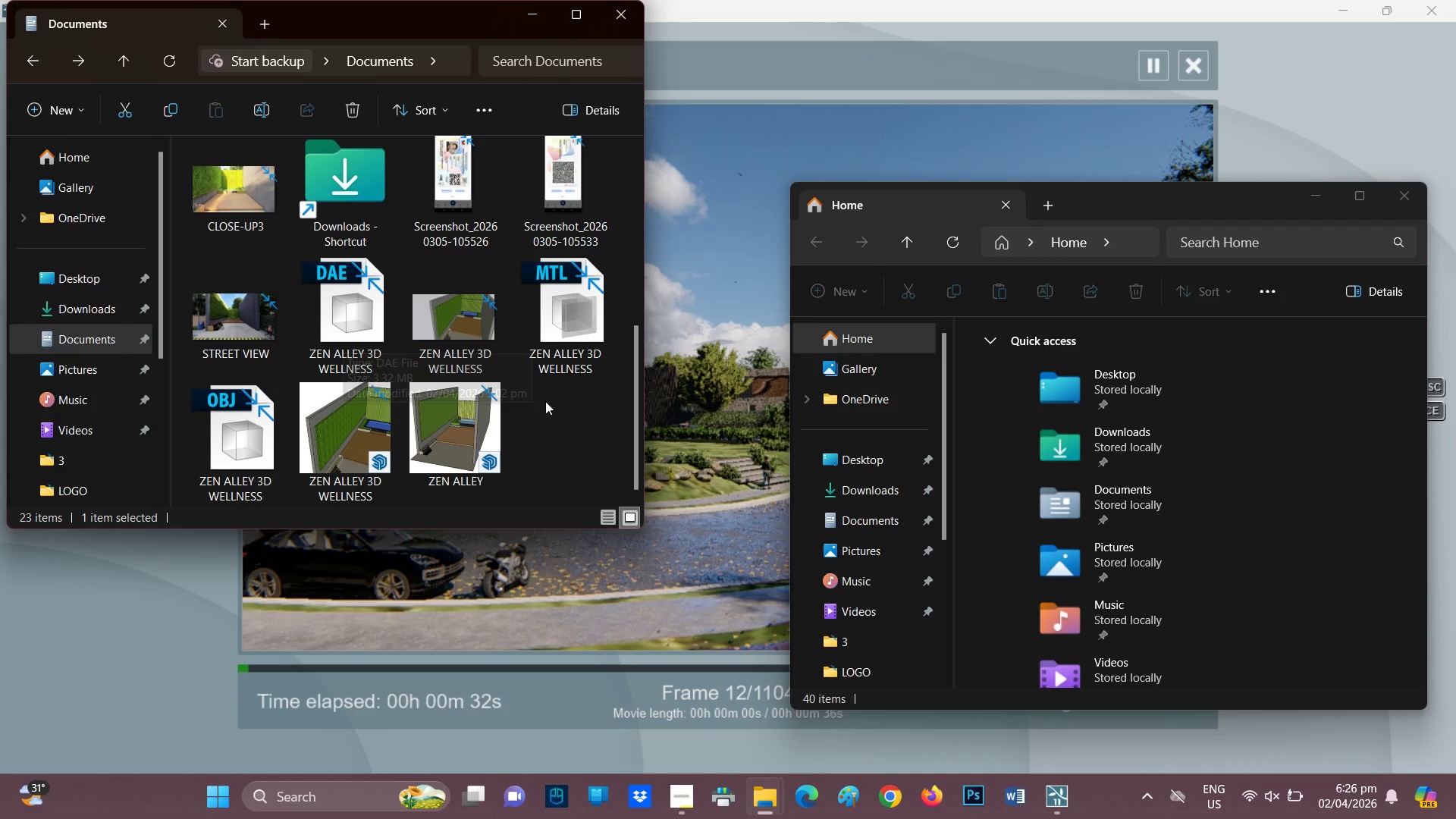 
scroll: coordinate [495, 343], scroll_direction: up, amount: 2.0
 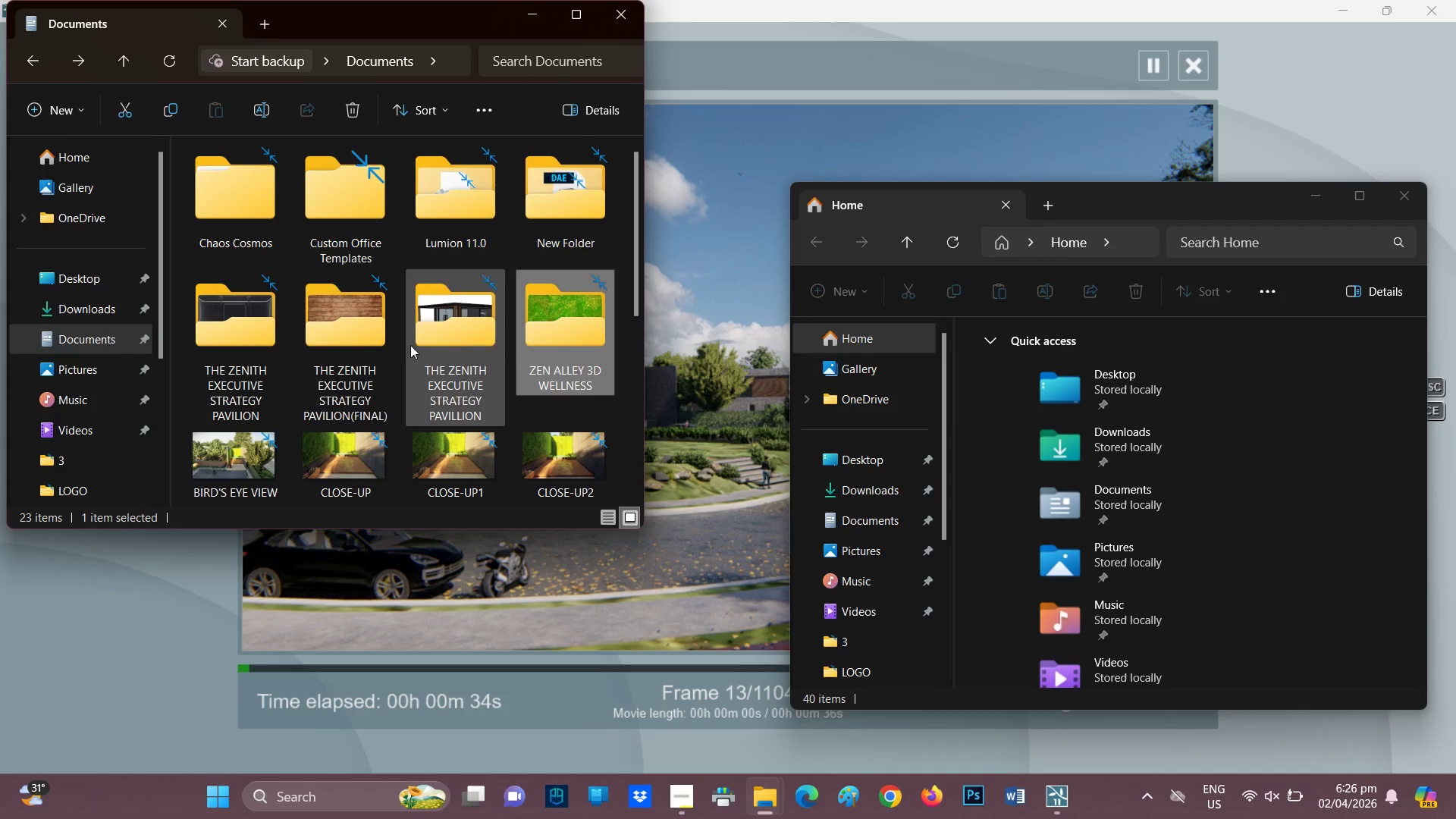 
scroll: coordinate [405, 345], scroll_direction: down, amount: 1.0
 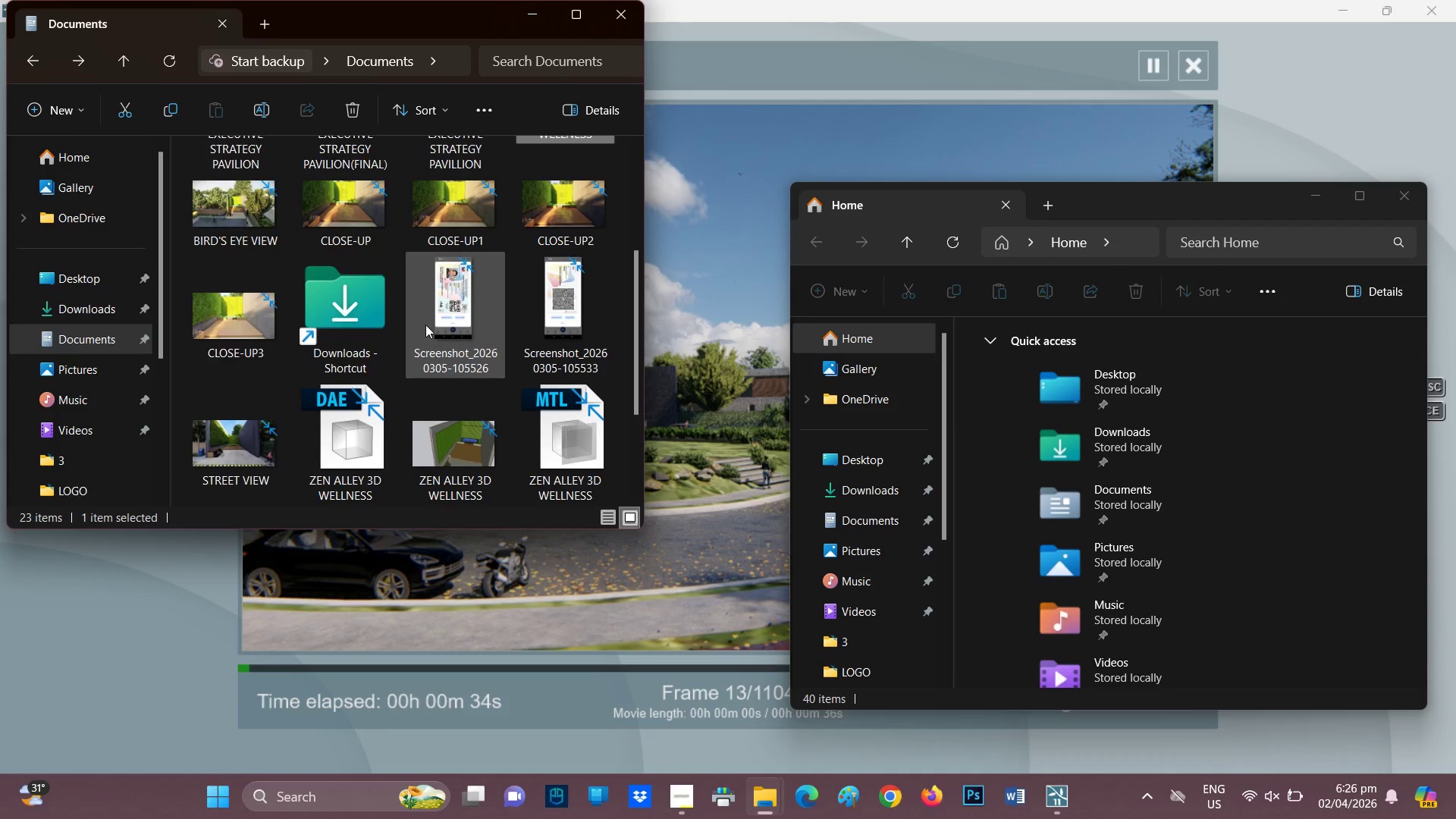 
scroll: coordinate [425, 324], scroll_direction: up, amount: 1.0
 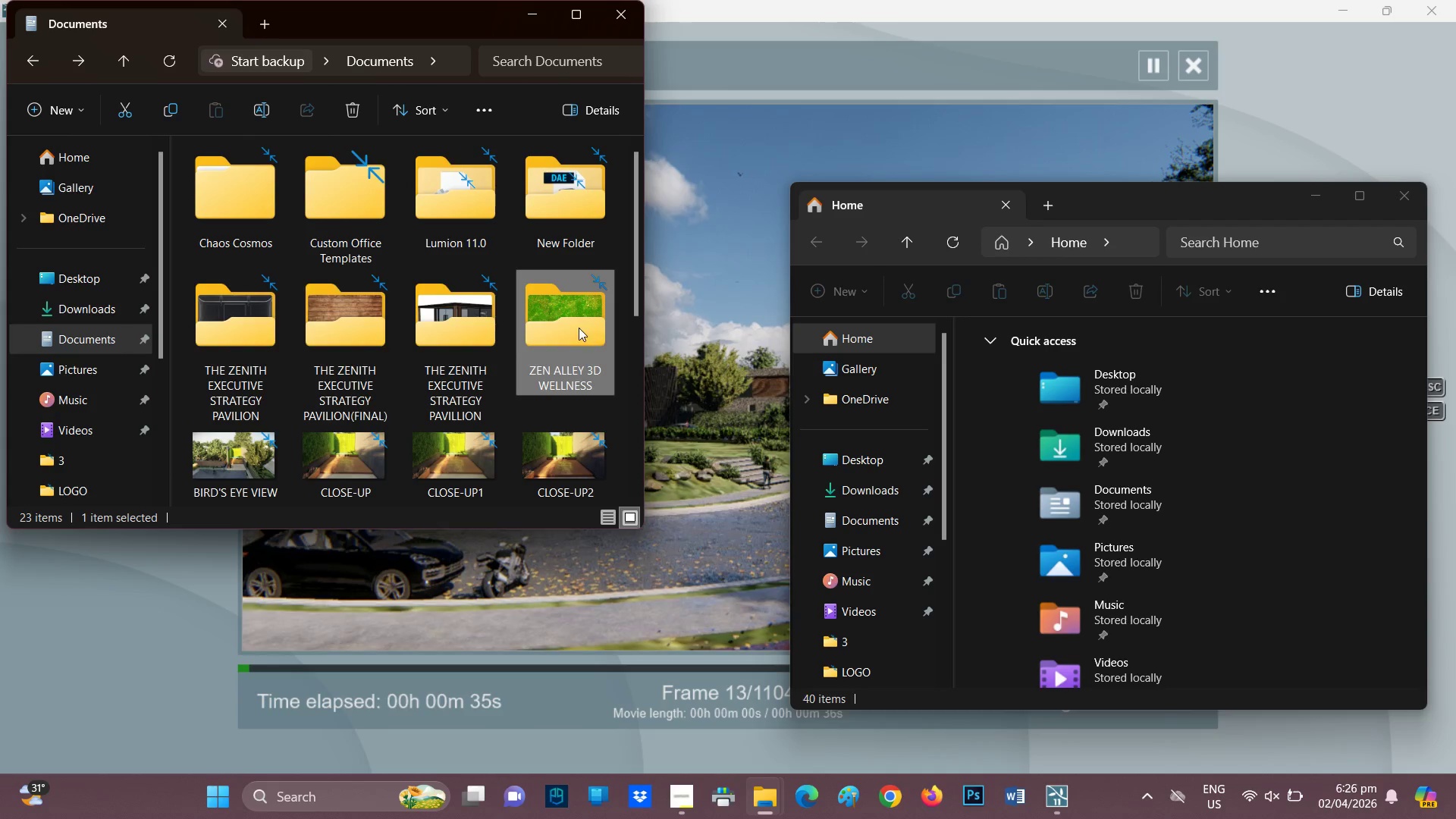 
double_click([578, 328])
 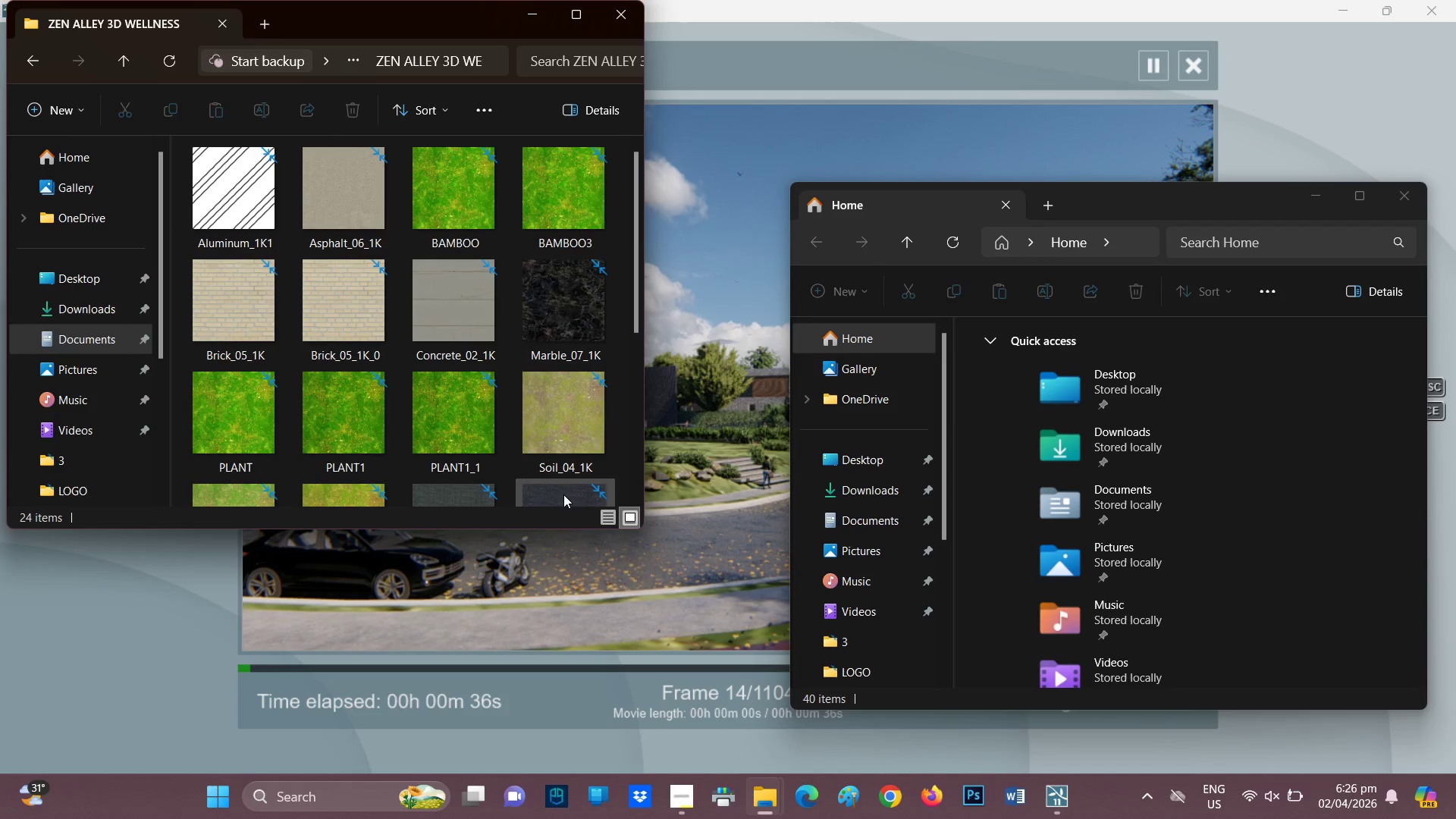 
scroll: coordinate [559, 458], scroll_direction: down, amount: 2.0
 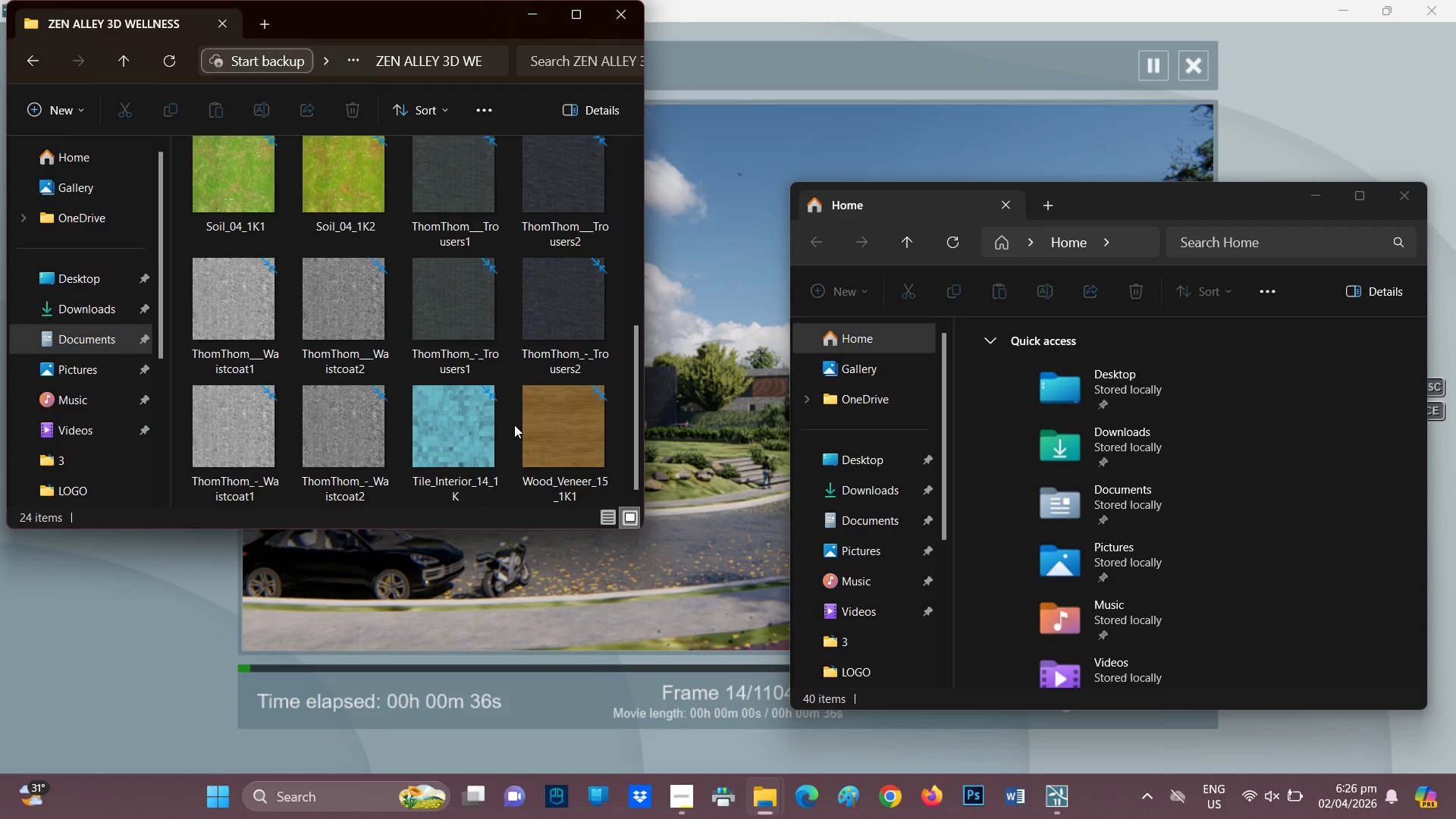 
scroll: coordinate [493, 380], scroll_direction: up, amount: 1.0
 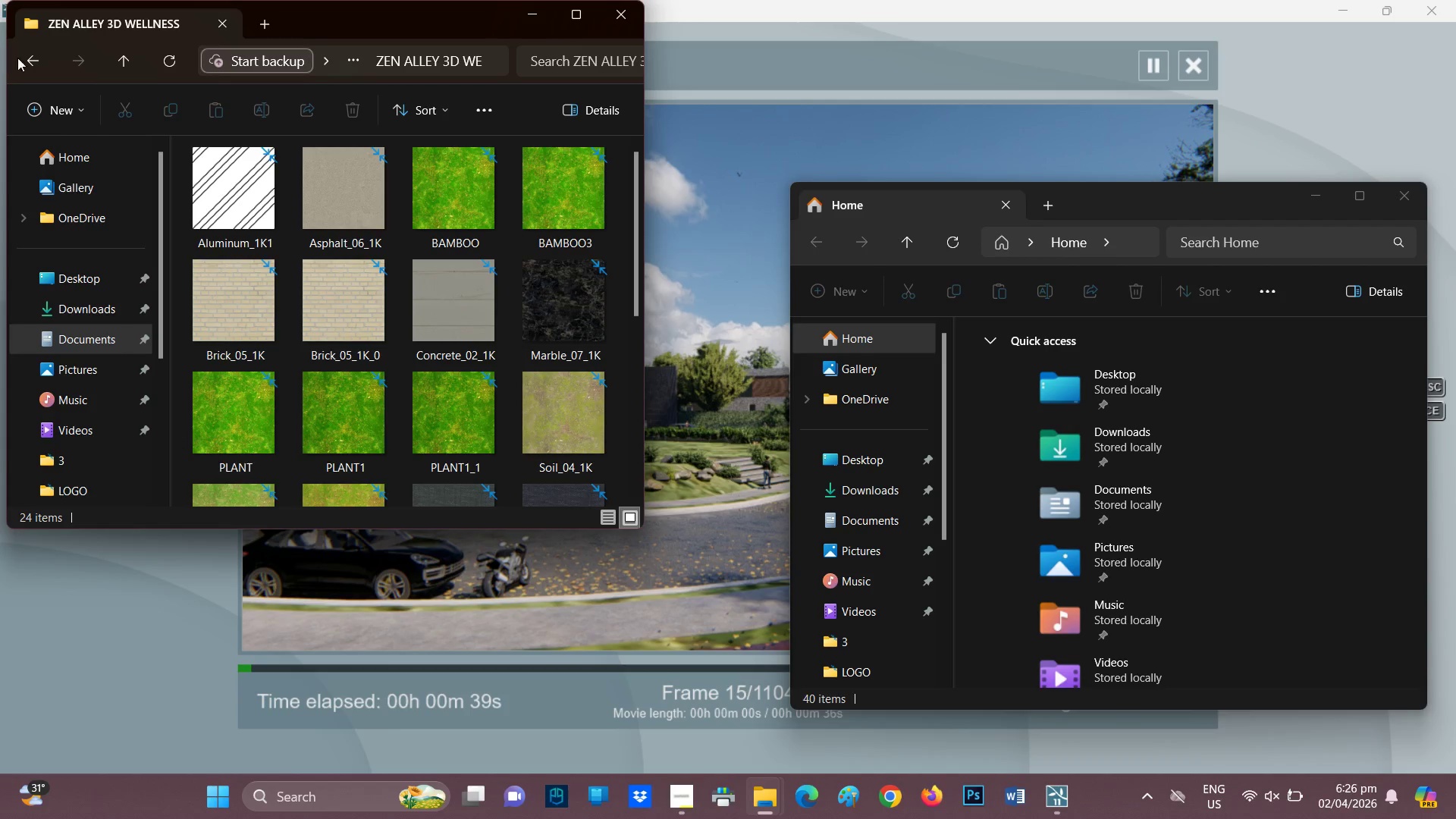 
left_click([31, 56])
 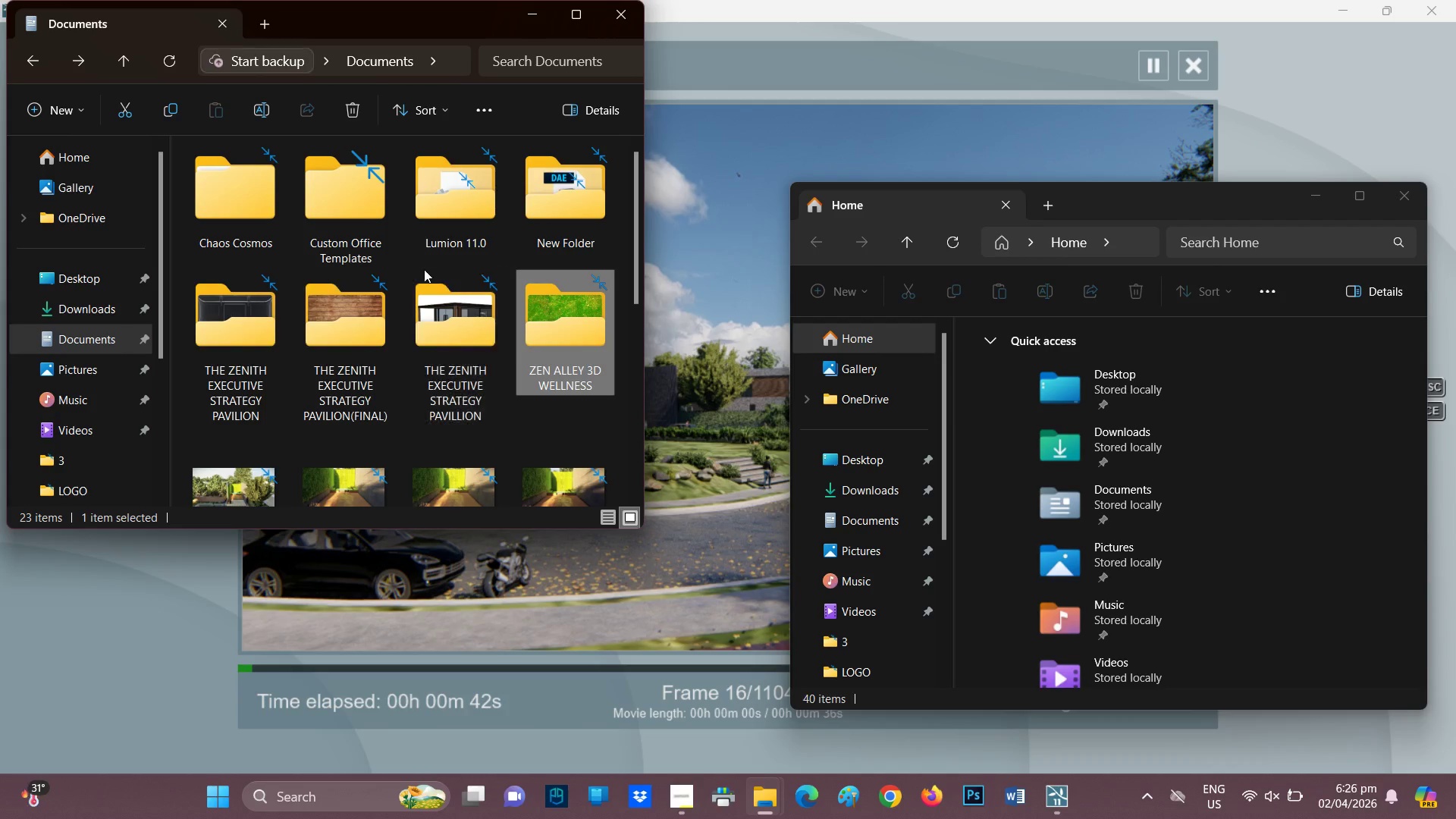 
scroll: coordinate [453, 358], scroll_direction: down, amount: 2.0
 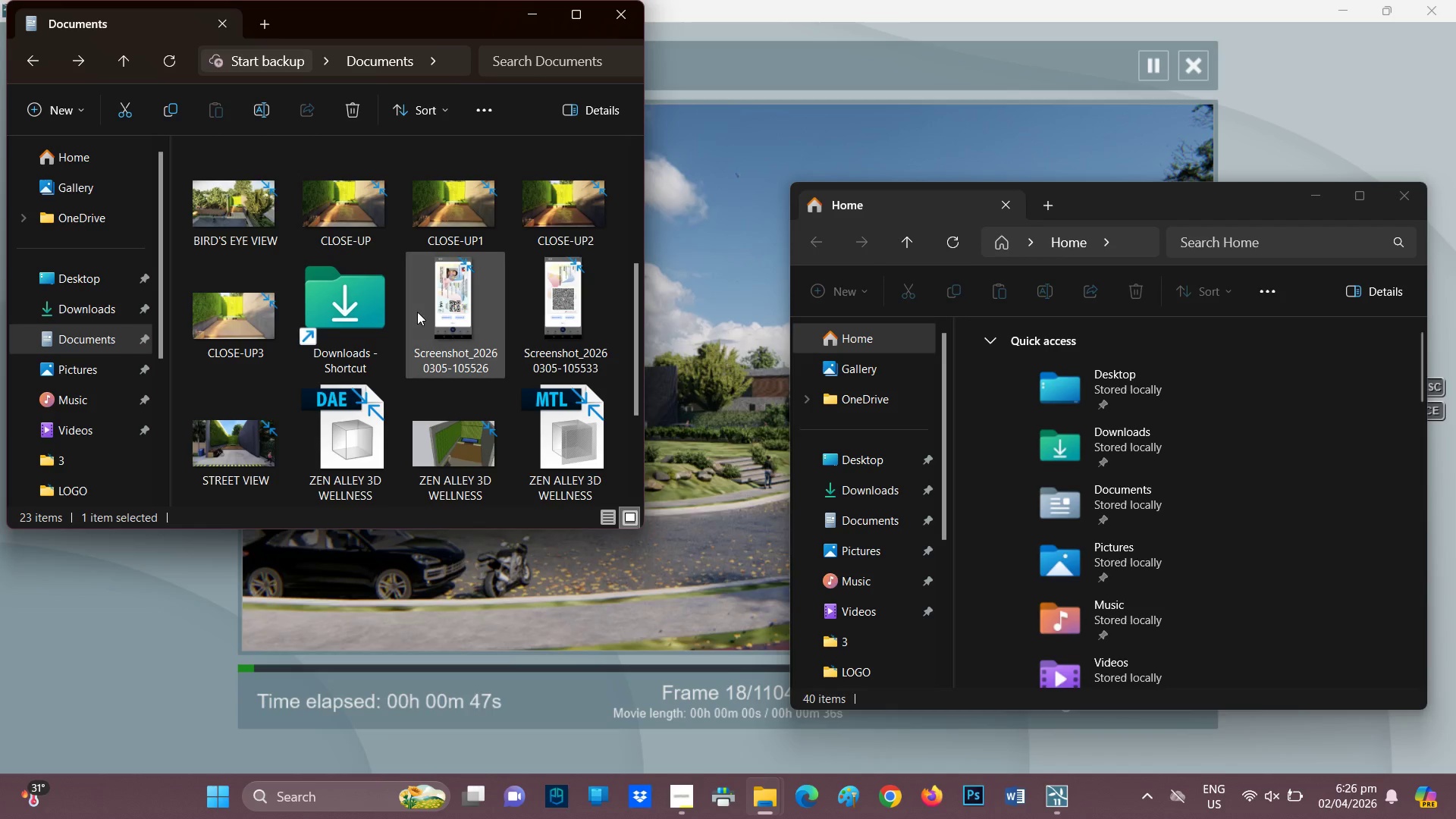 
wait(5.54)
 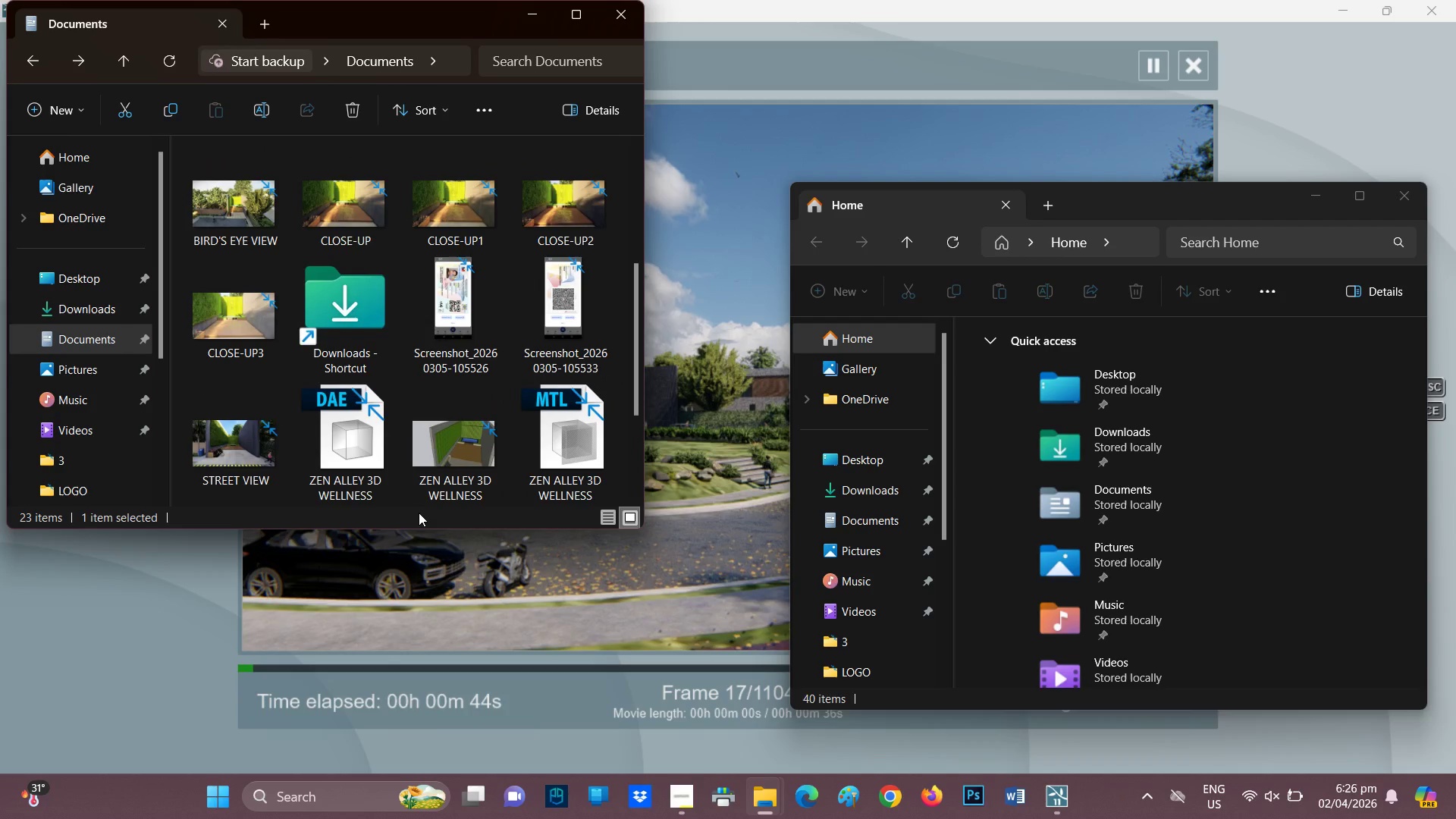 
left_click([1415, 196])
 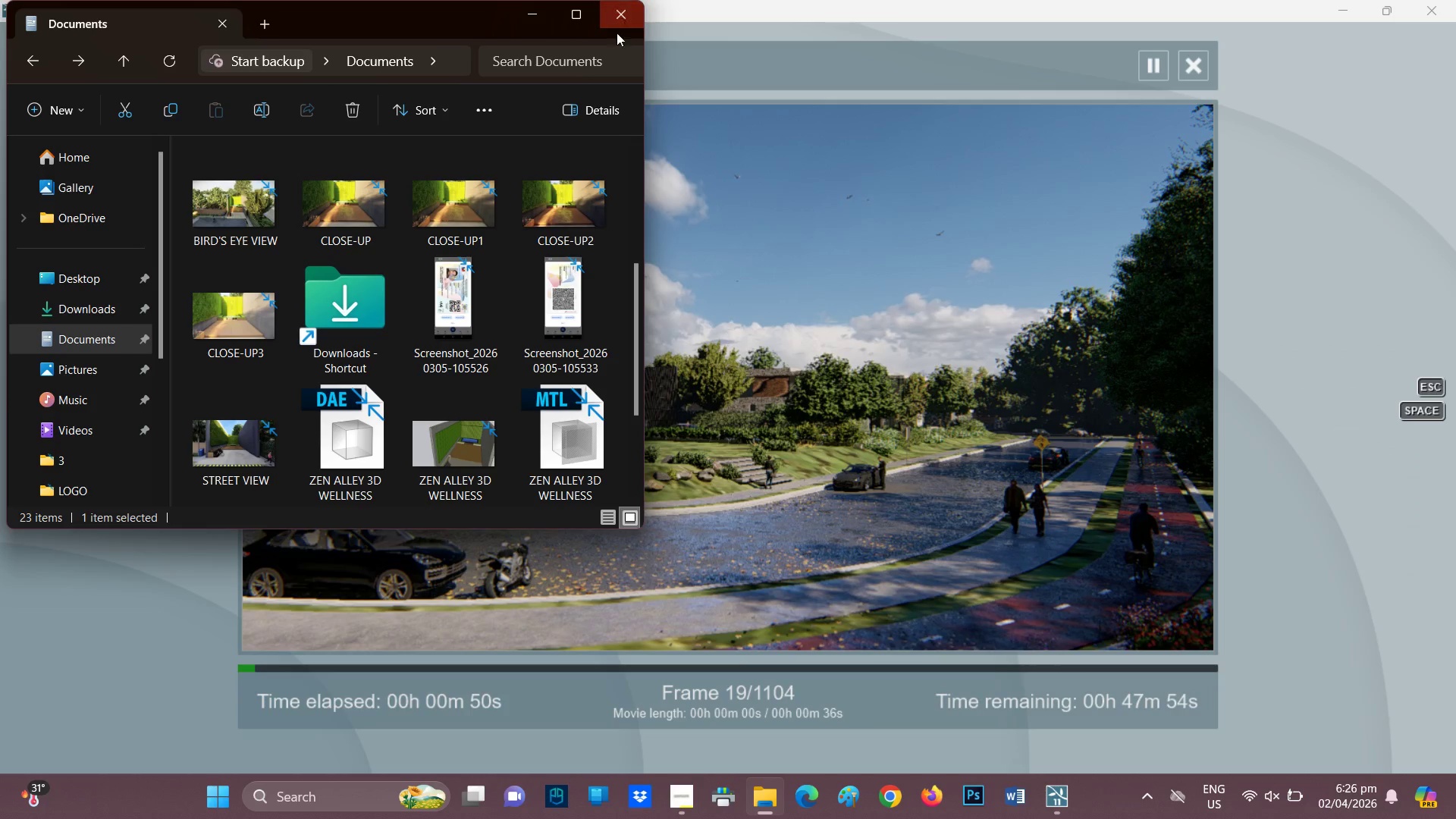 
left_click([613, 16])
 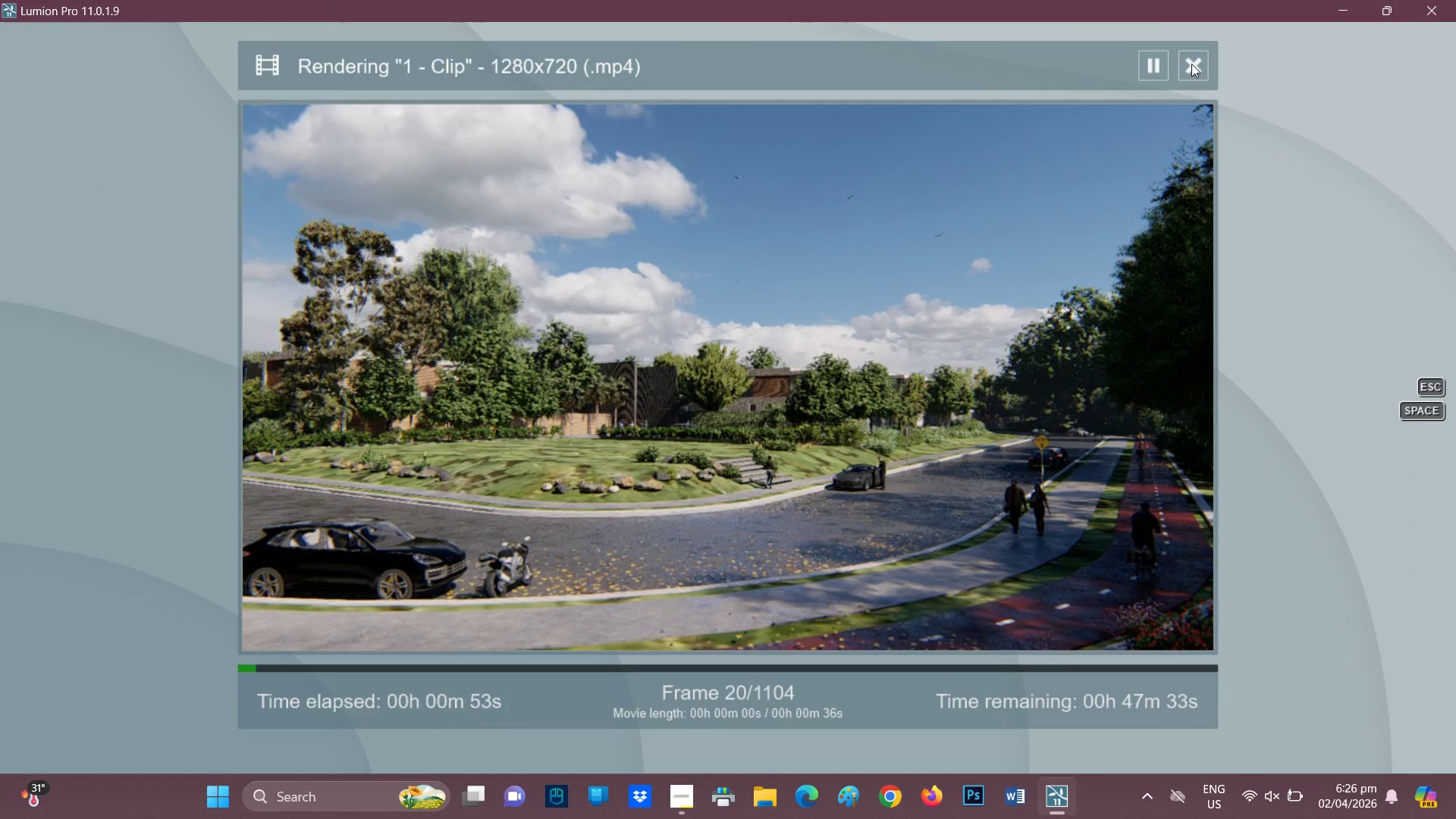 
left_click([1192, 62])
 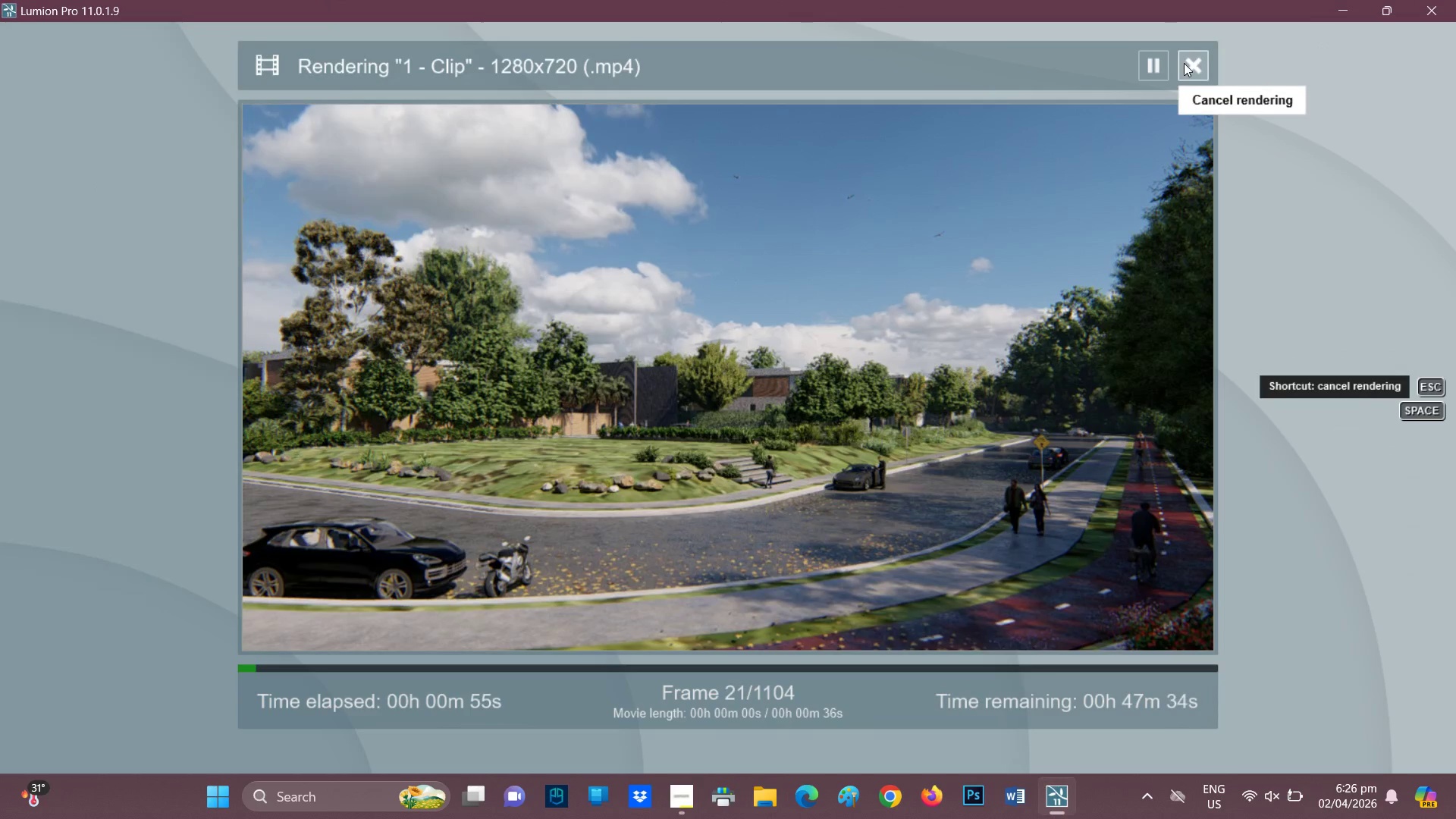 
left_click([1190, 58])
 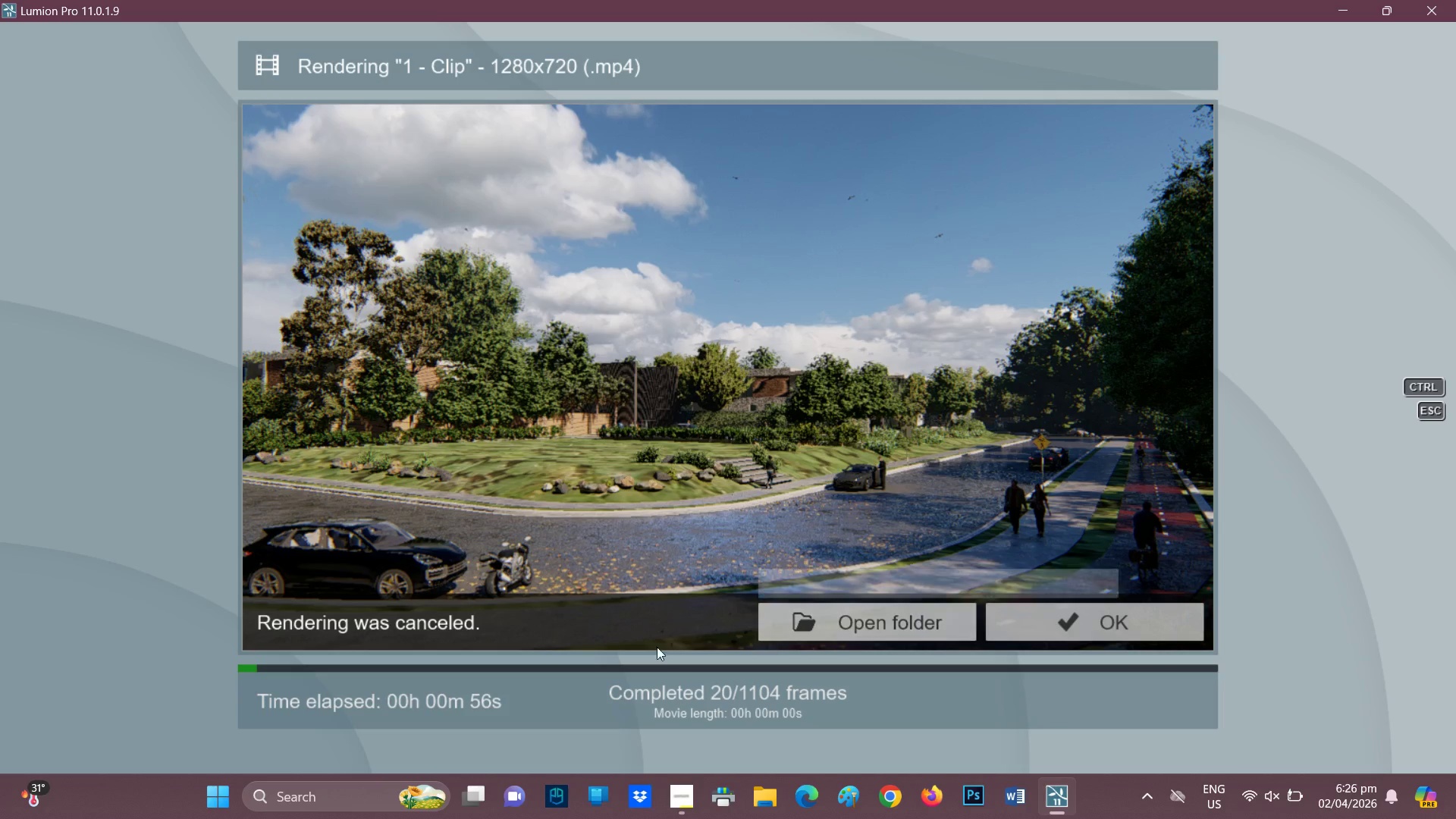 
left_click([1116, 624])
 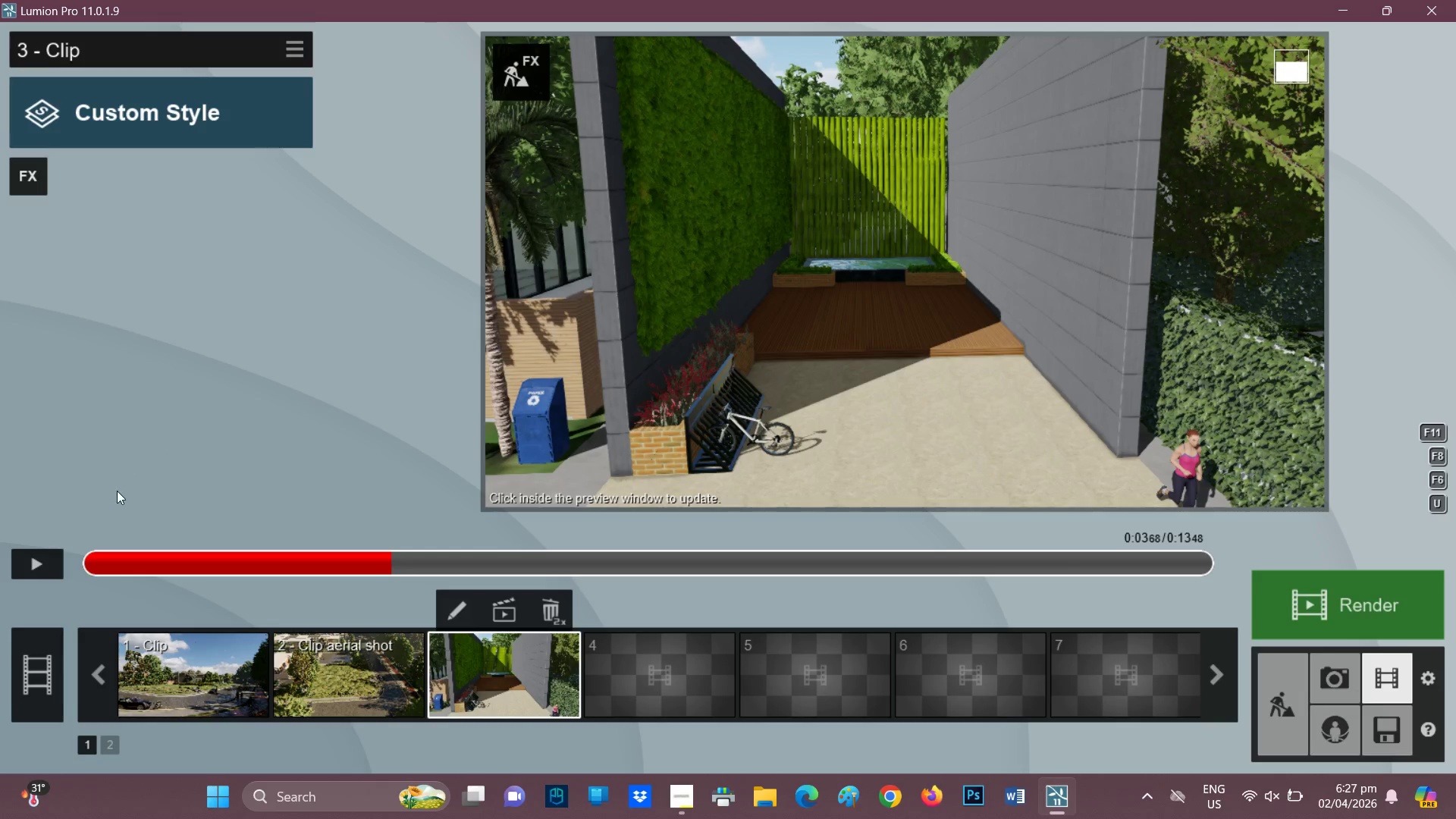 
wait(14.84)
 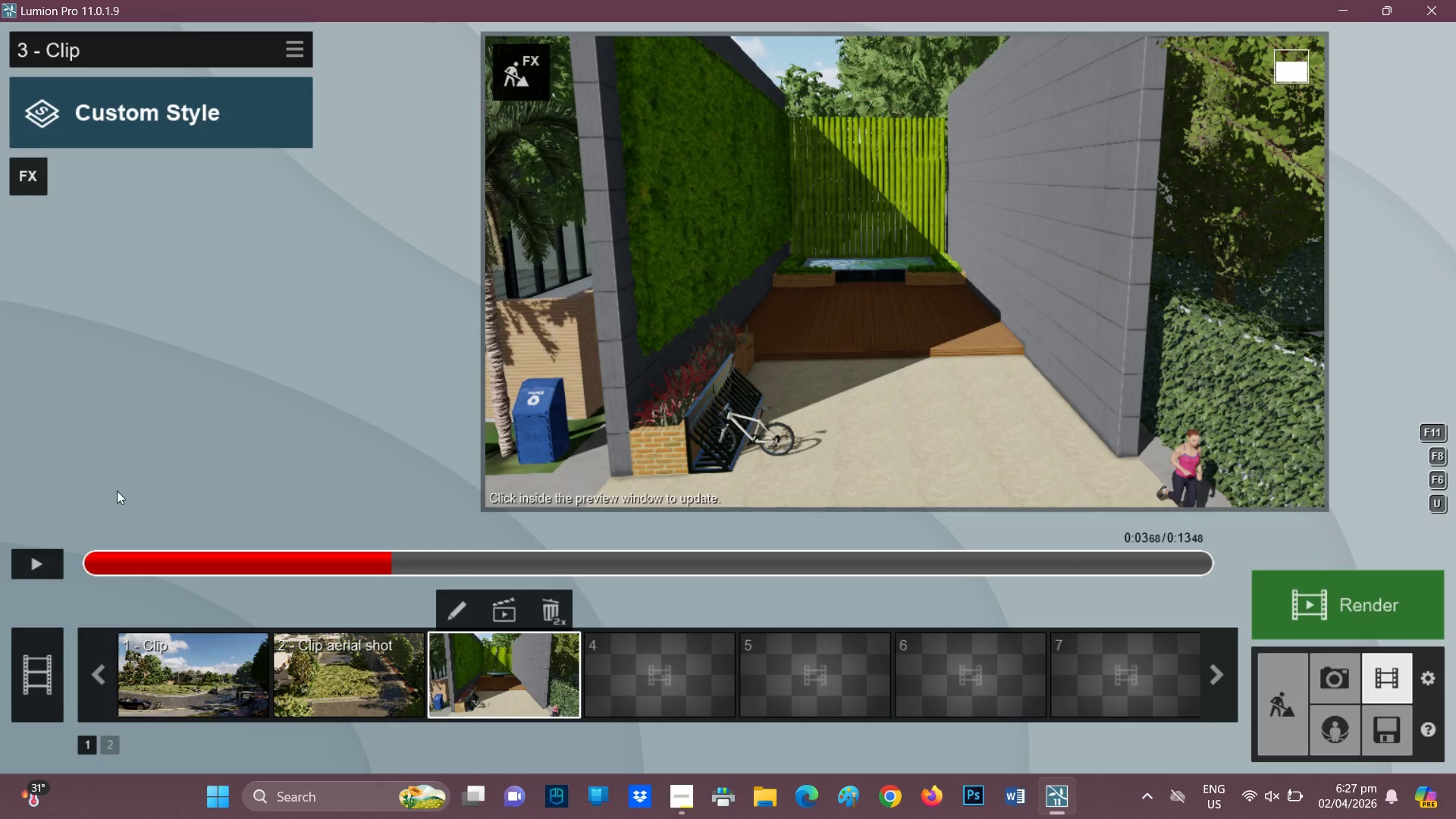 
left_click([959, 380])
 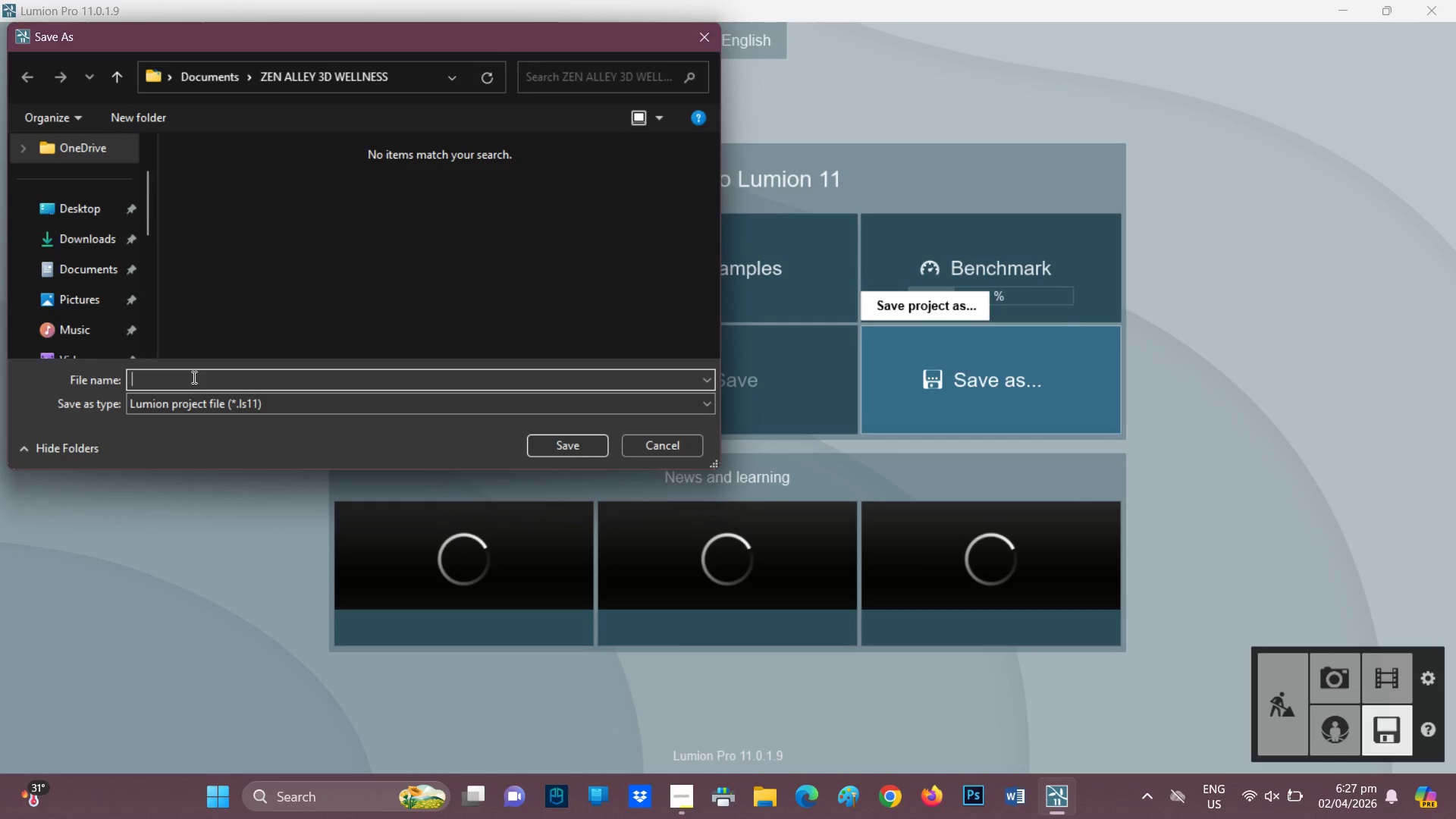 
scroll: coordinate [72, 318], scroll_direction: down, amount: 2.0
 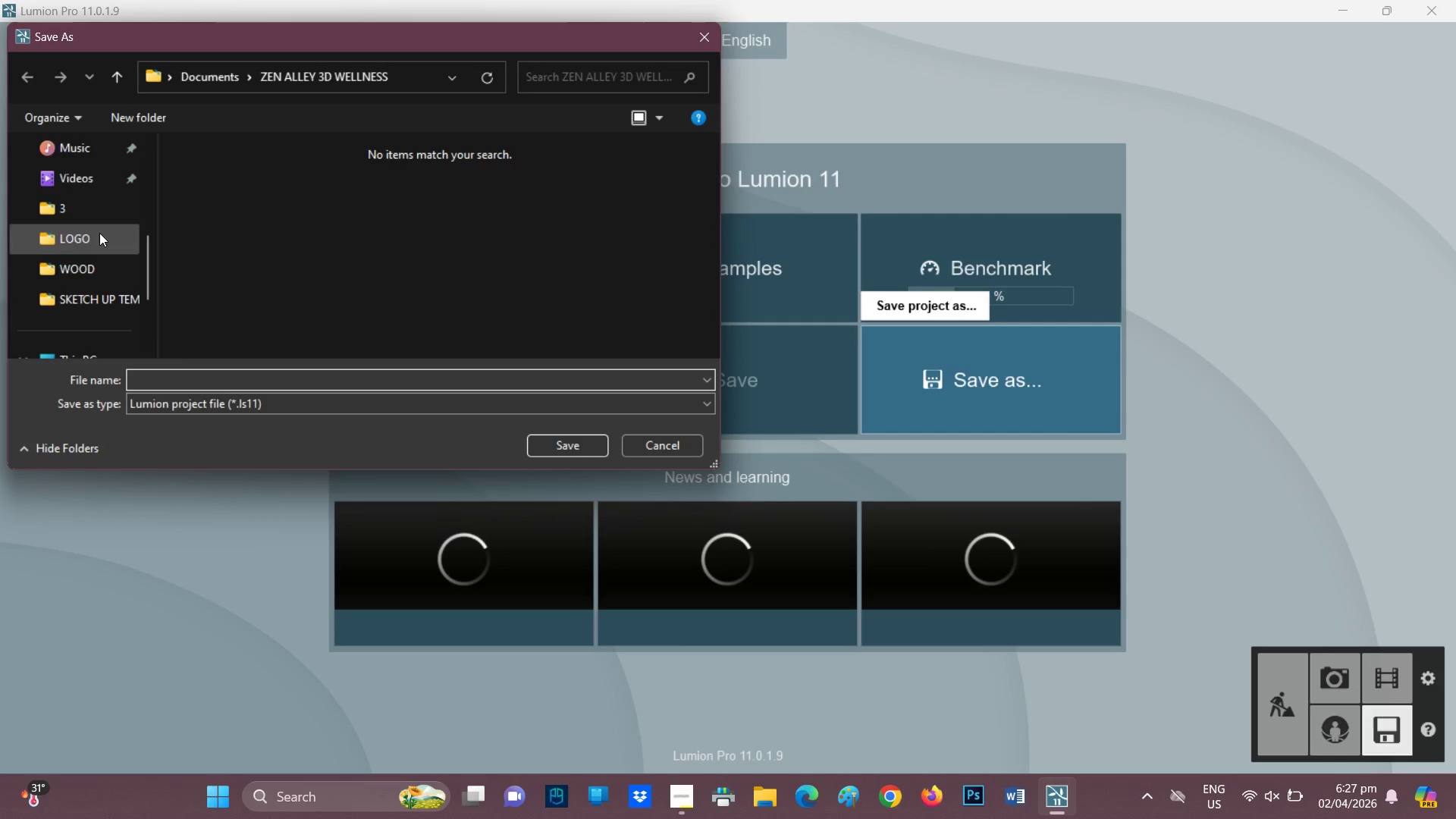 
scroll: coordinate [100, 232], scroll_direction: up, amount: 1.0
 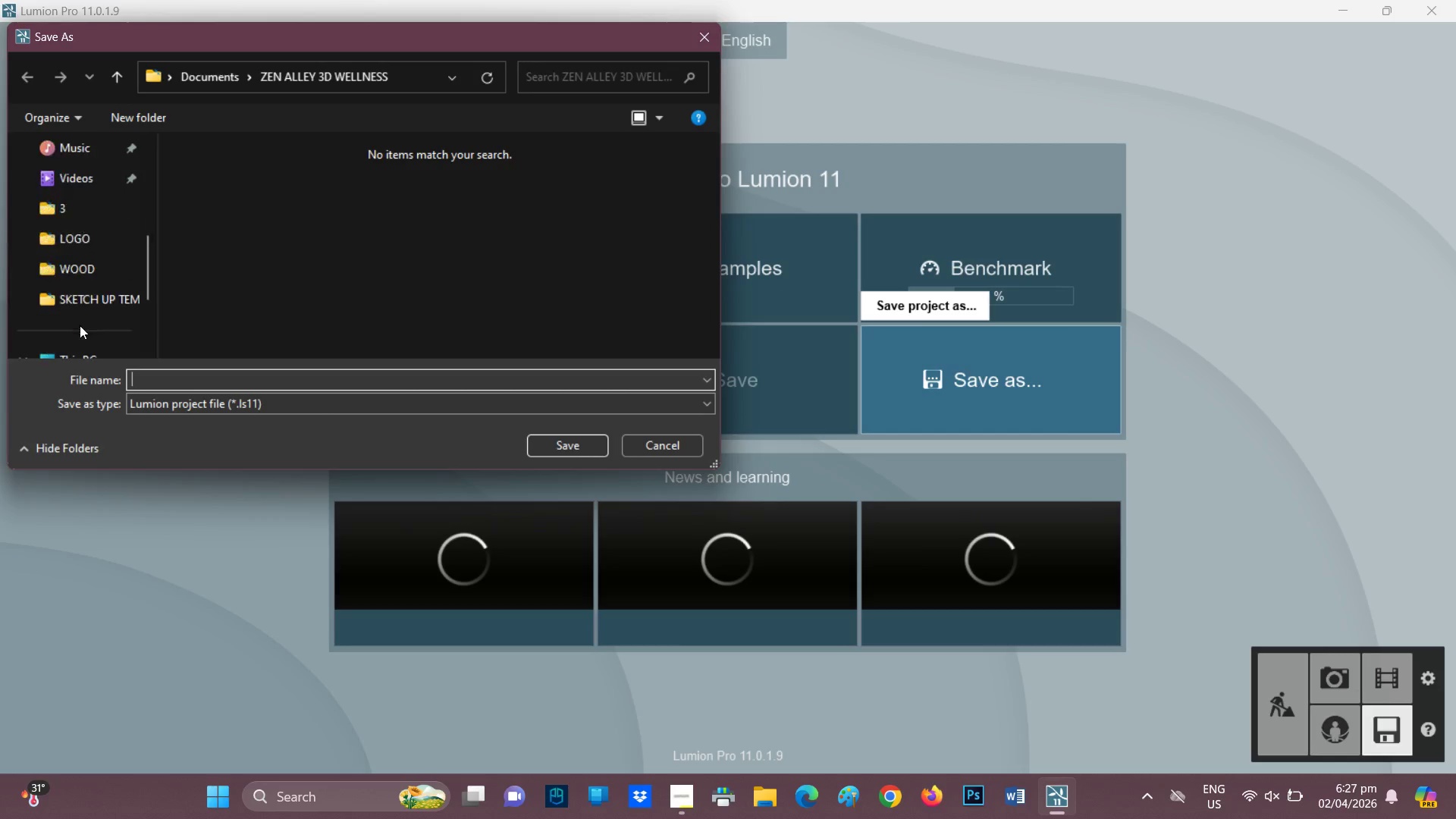 
scroll: coordinate [80, 325], scroll_direction: down, amount: 1.0
 